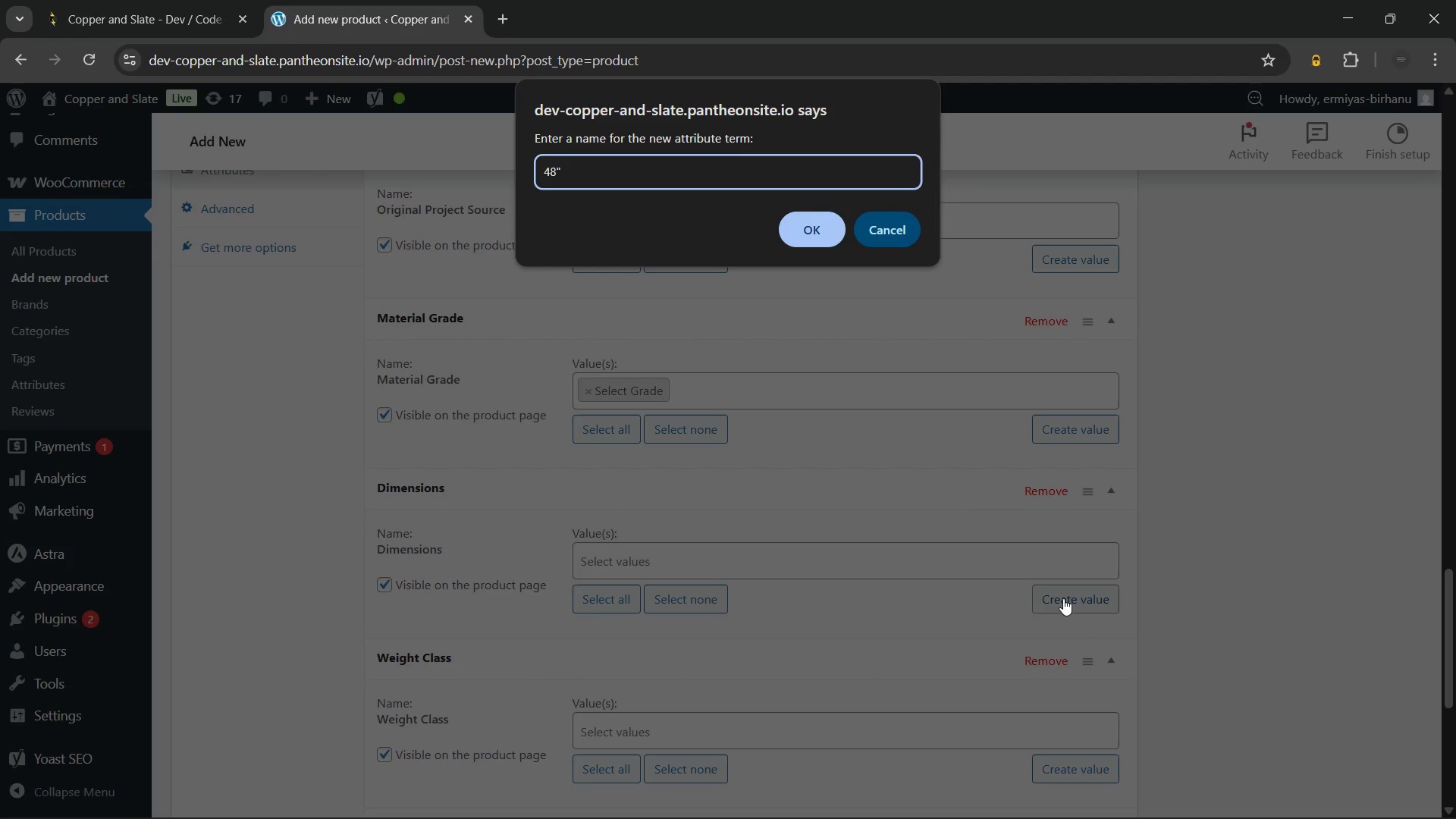 
key(Space)
 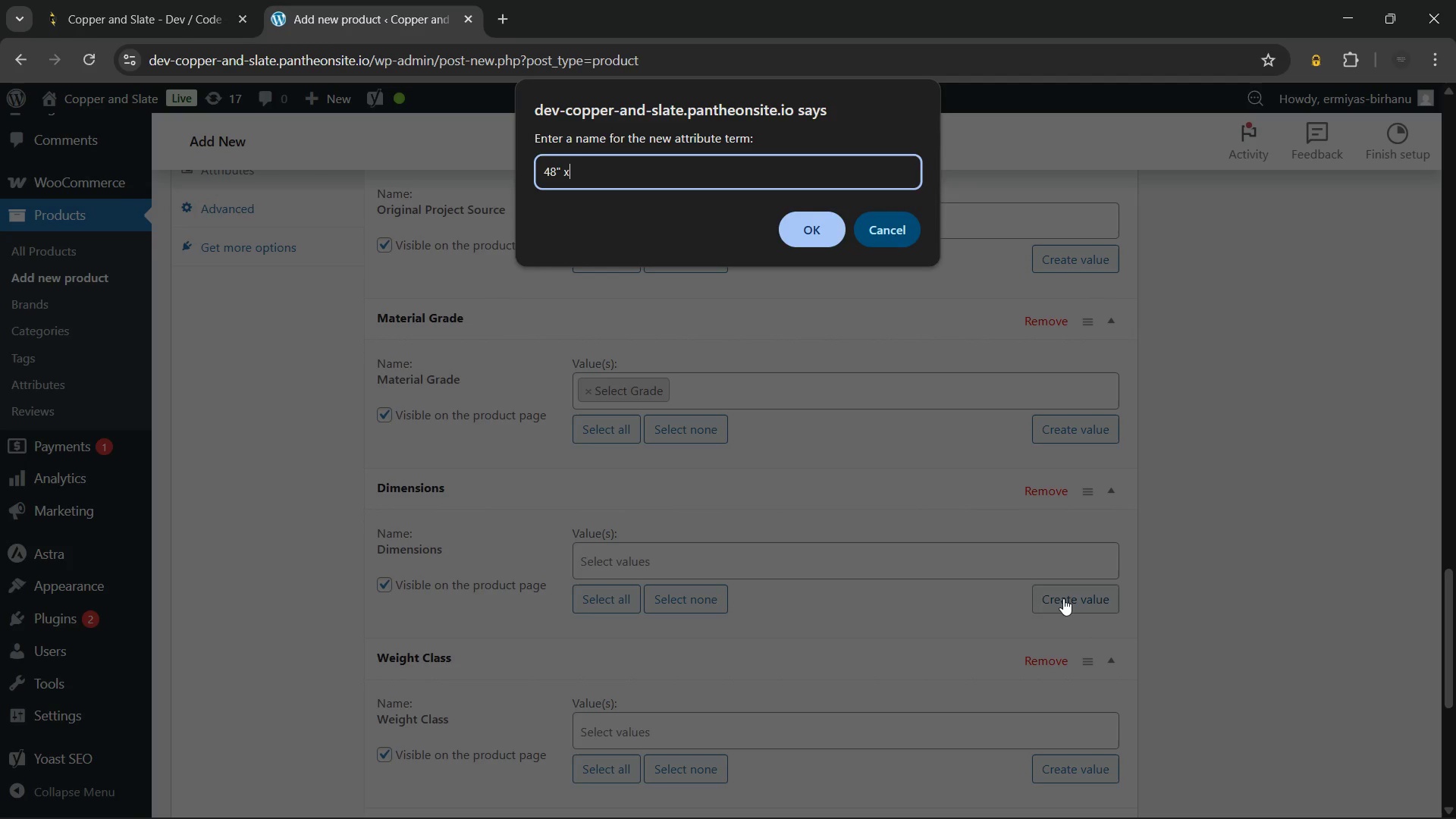 
key(X)
 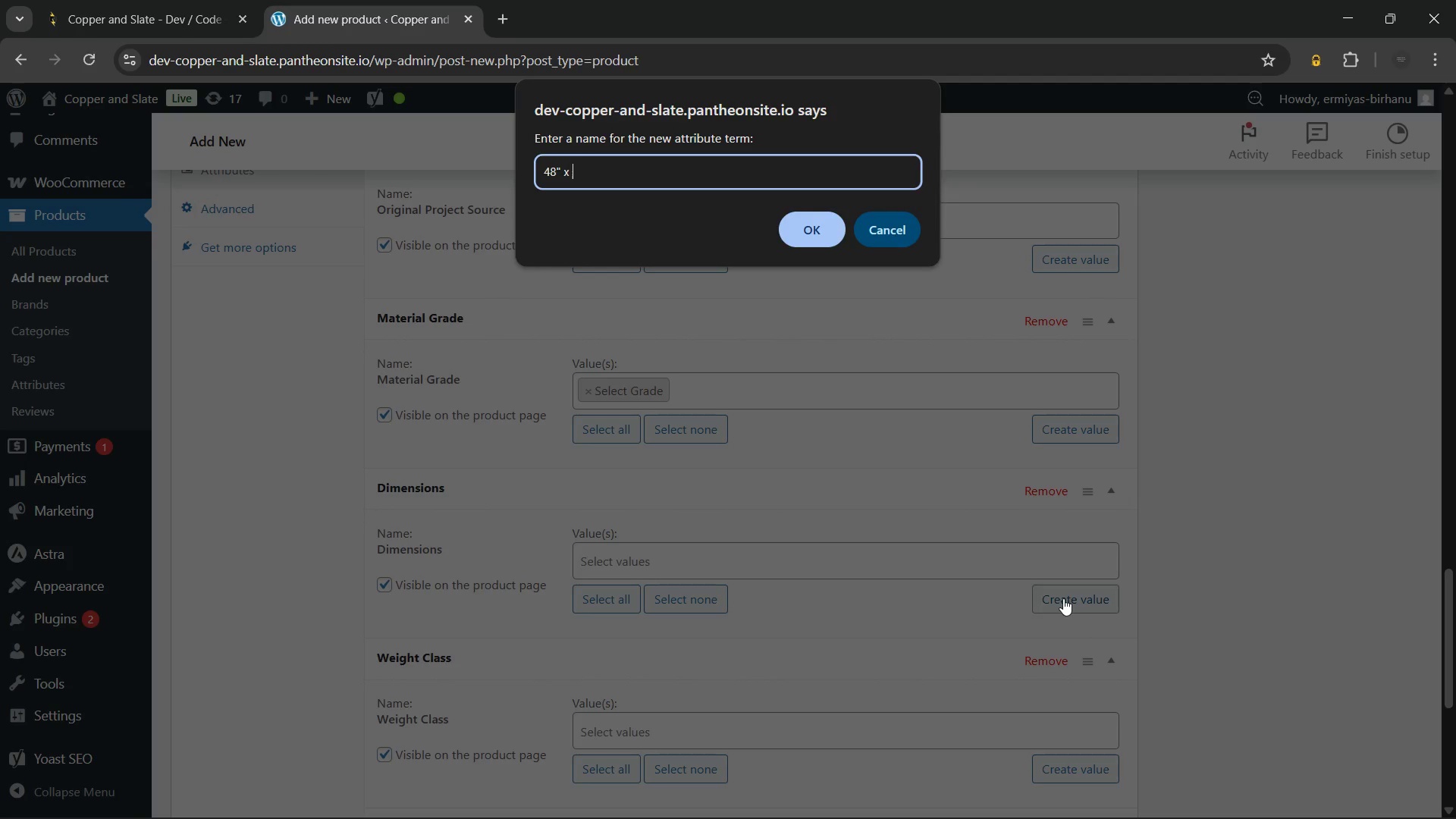 
key(Space)
 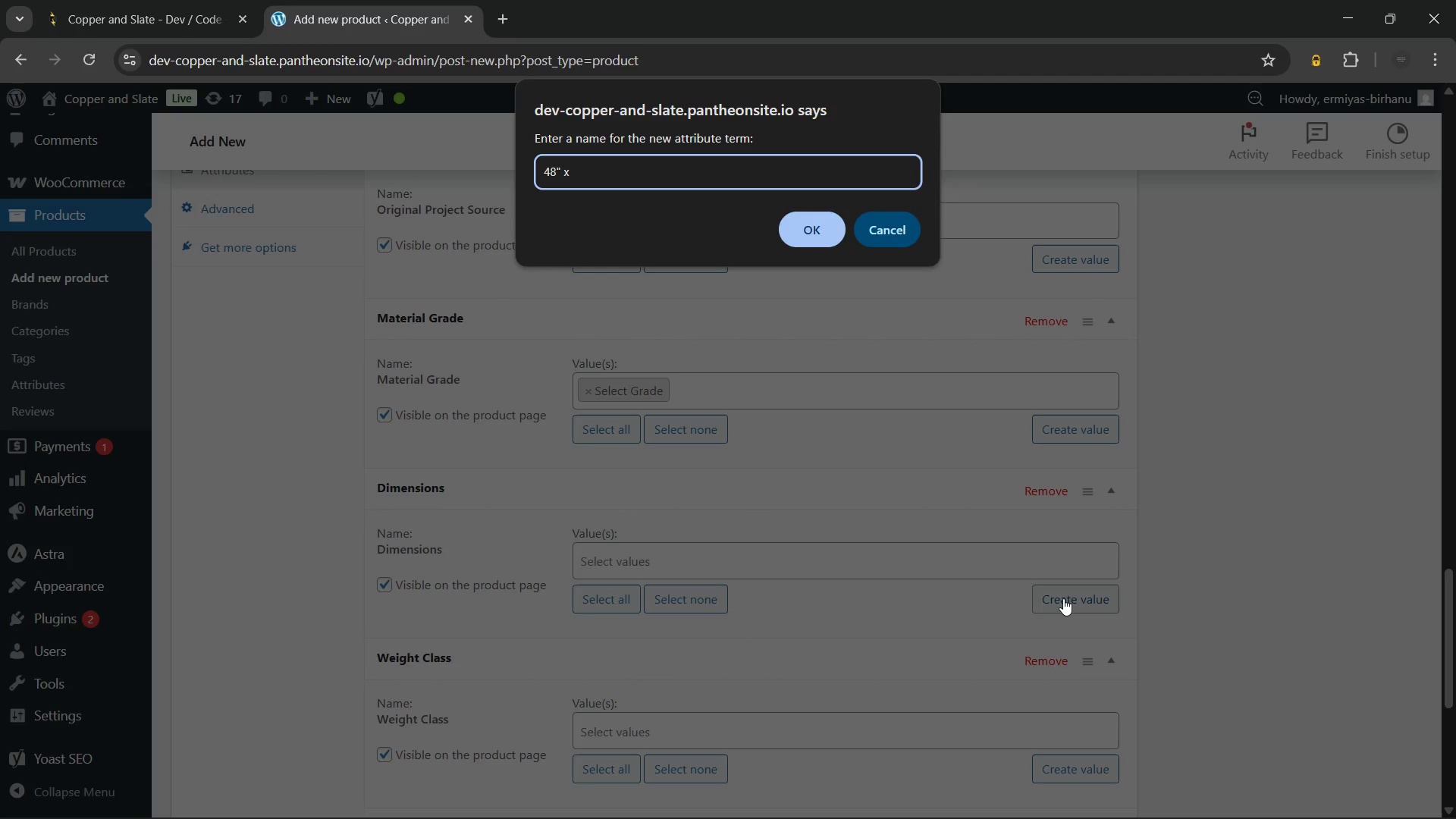 
key(Numpad1)
 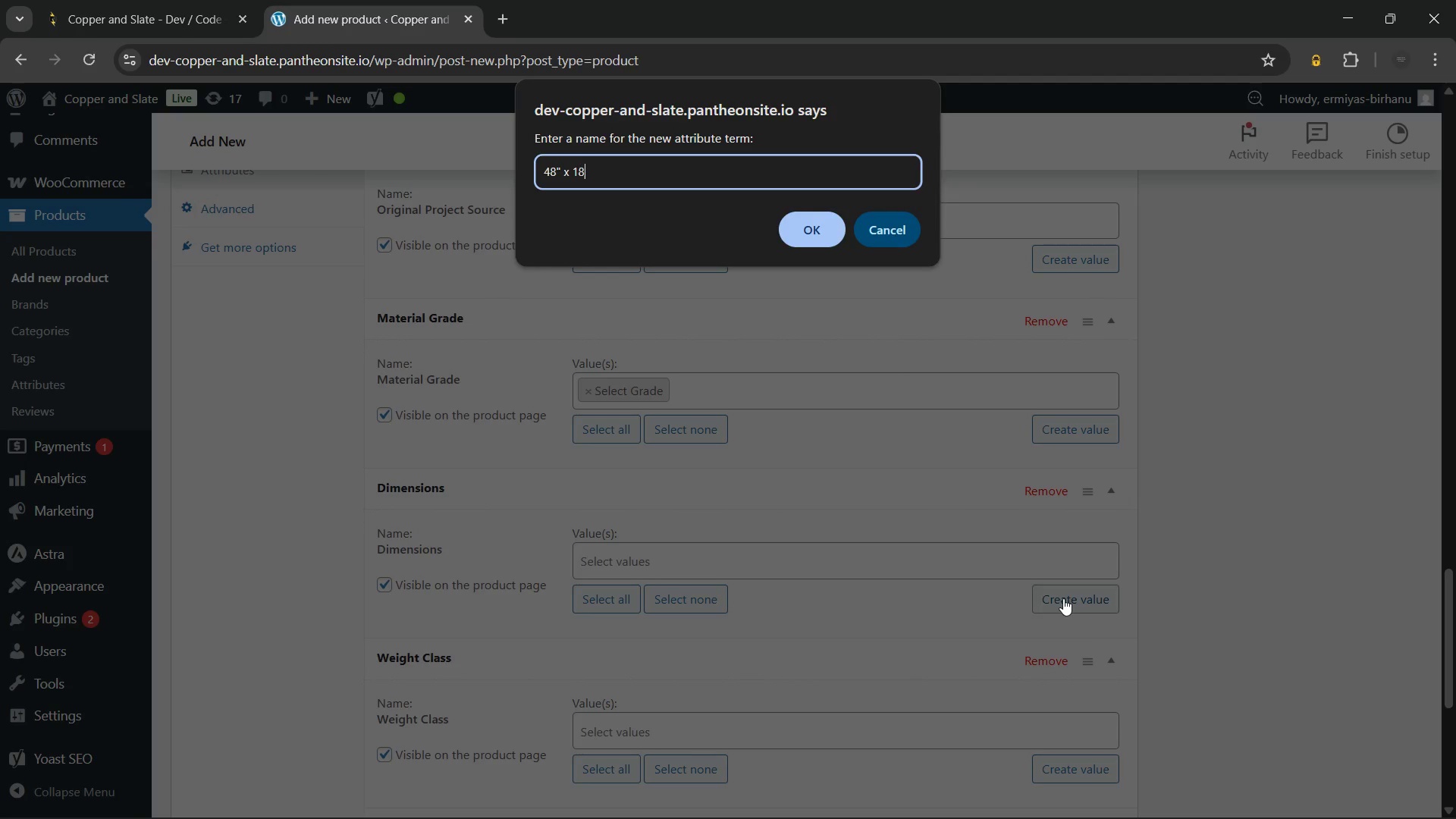 
key(Numpad8)
 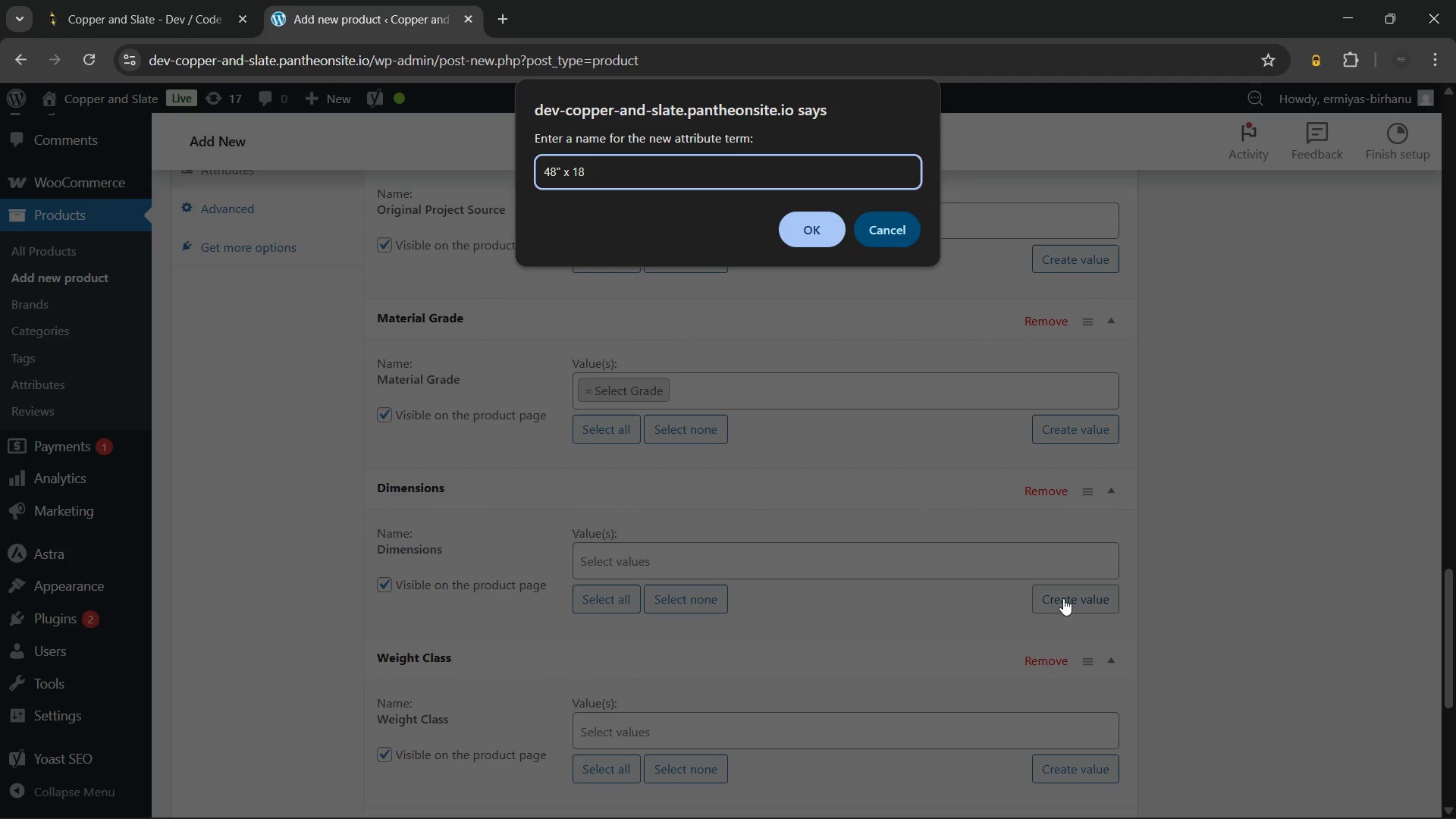 
key(Shift+Quote)
 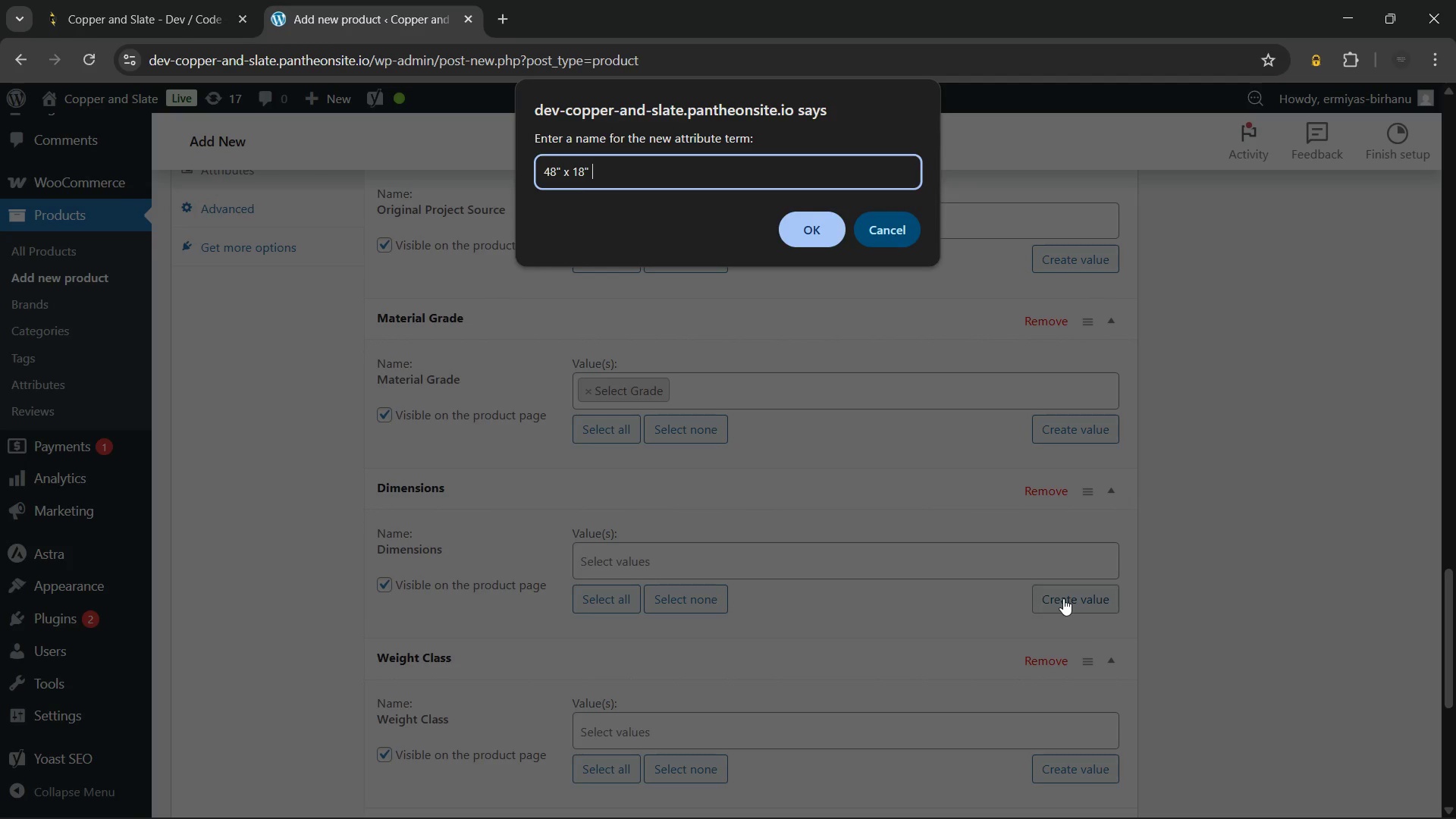 
key(Space)
 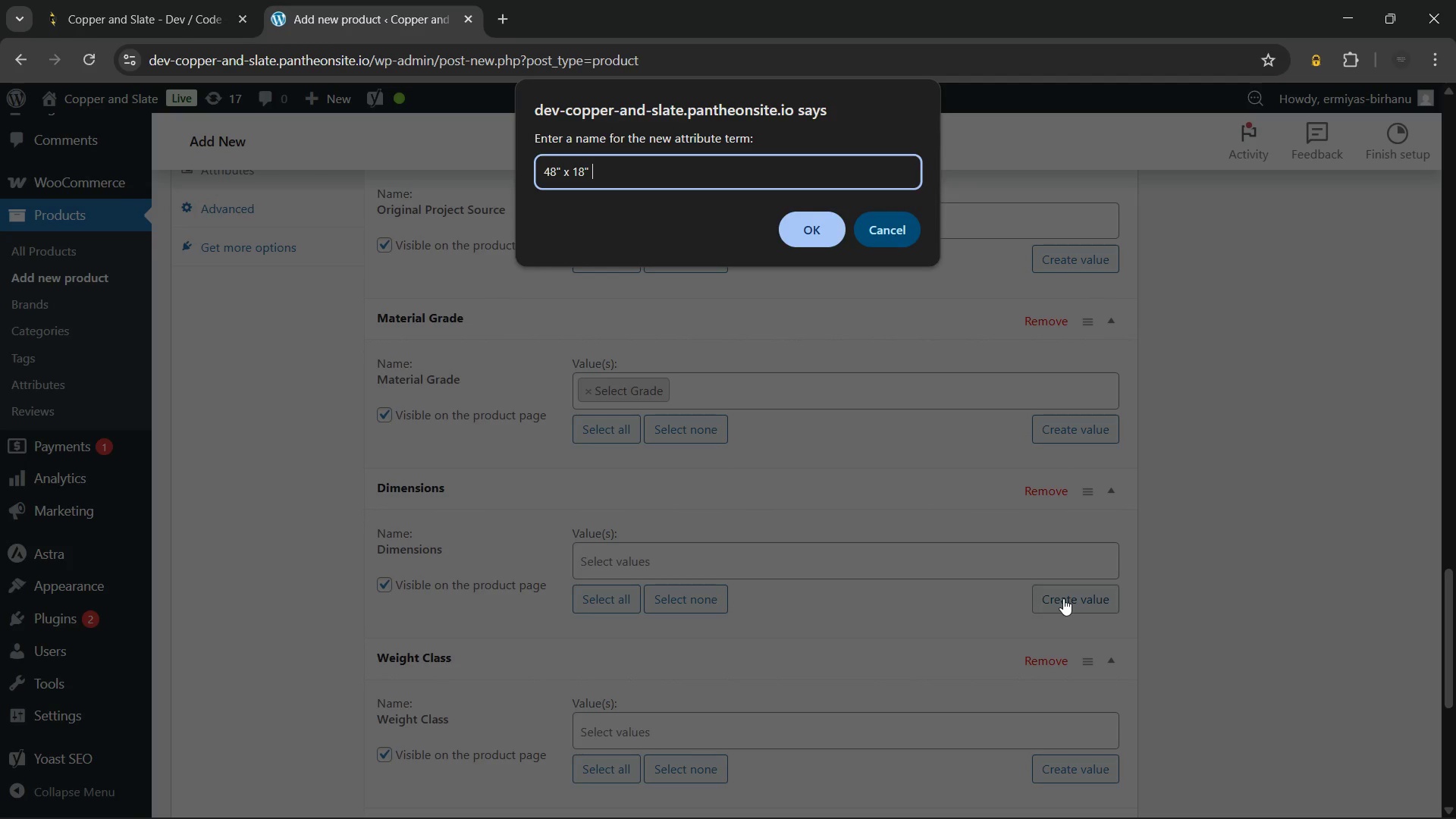 
key(X)
 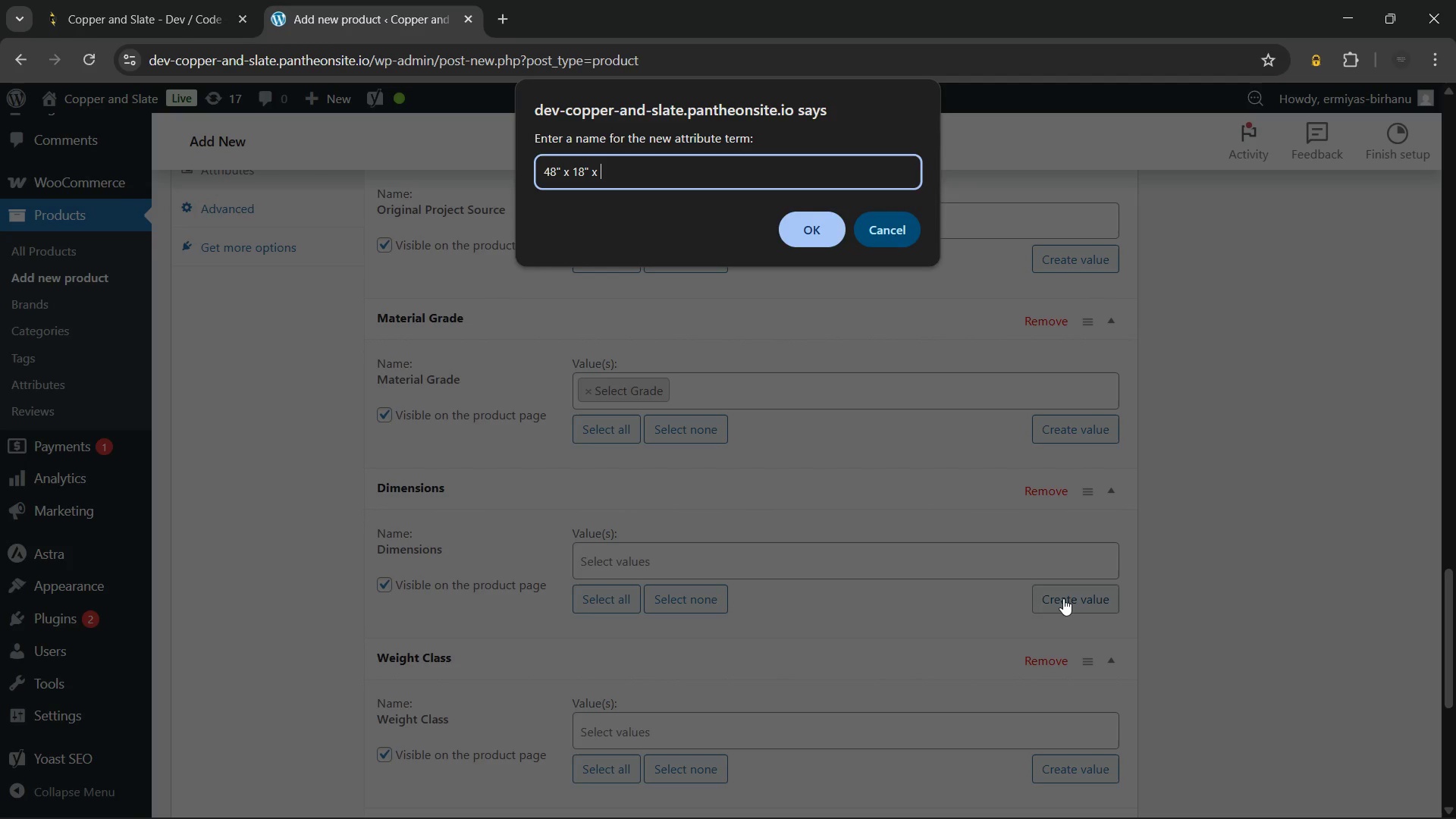 
key(Space)
 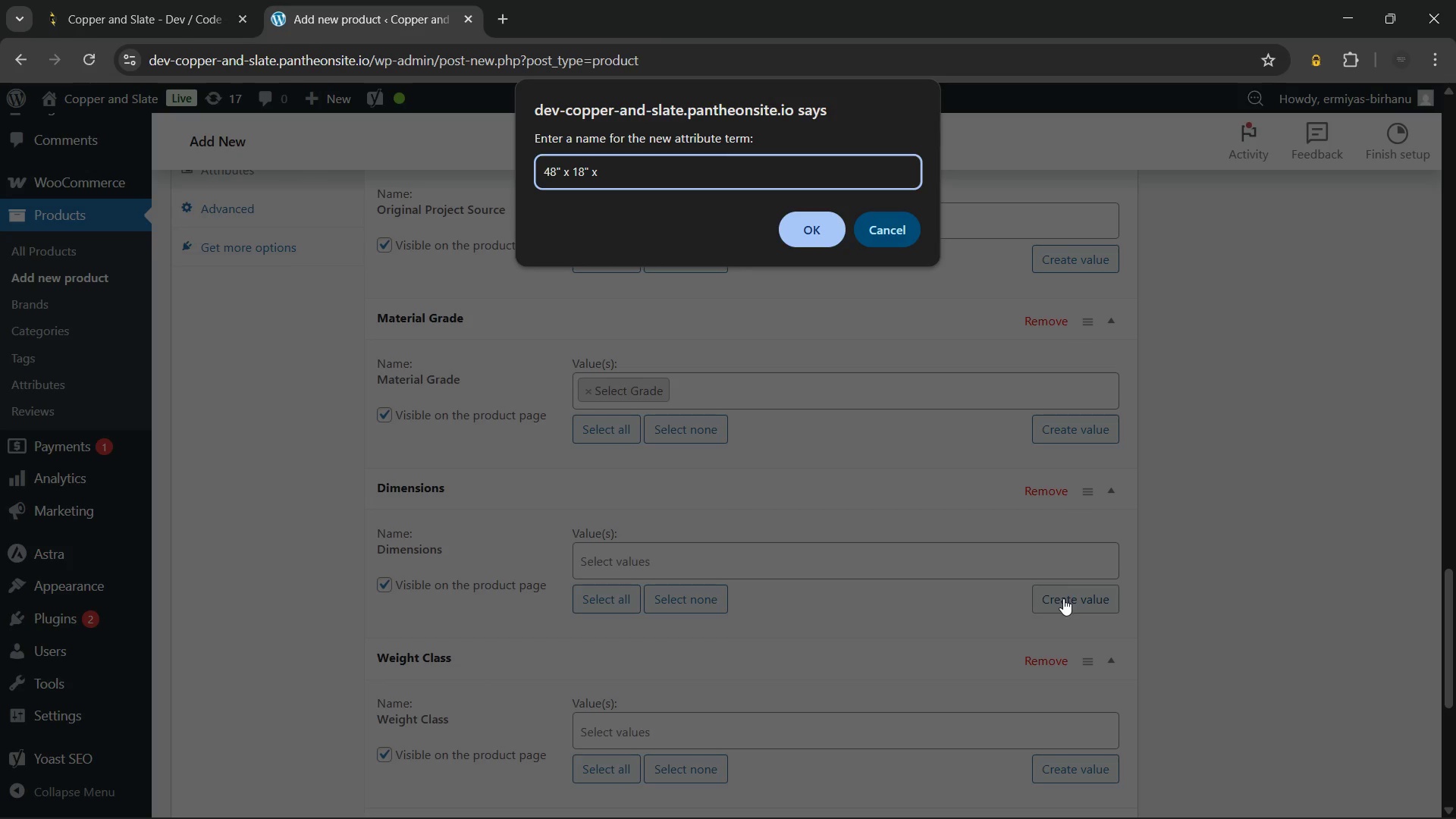 
key(Numpad1)
 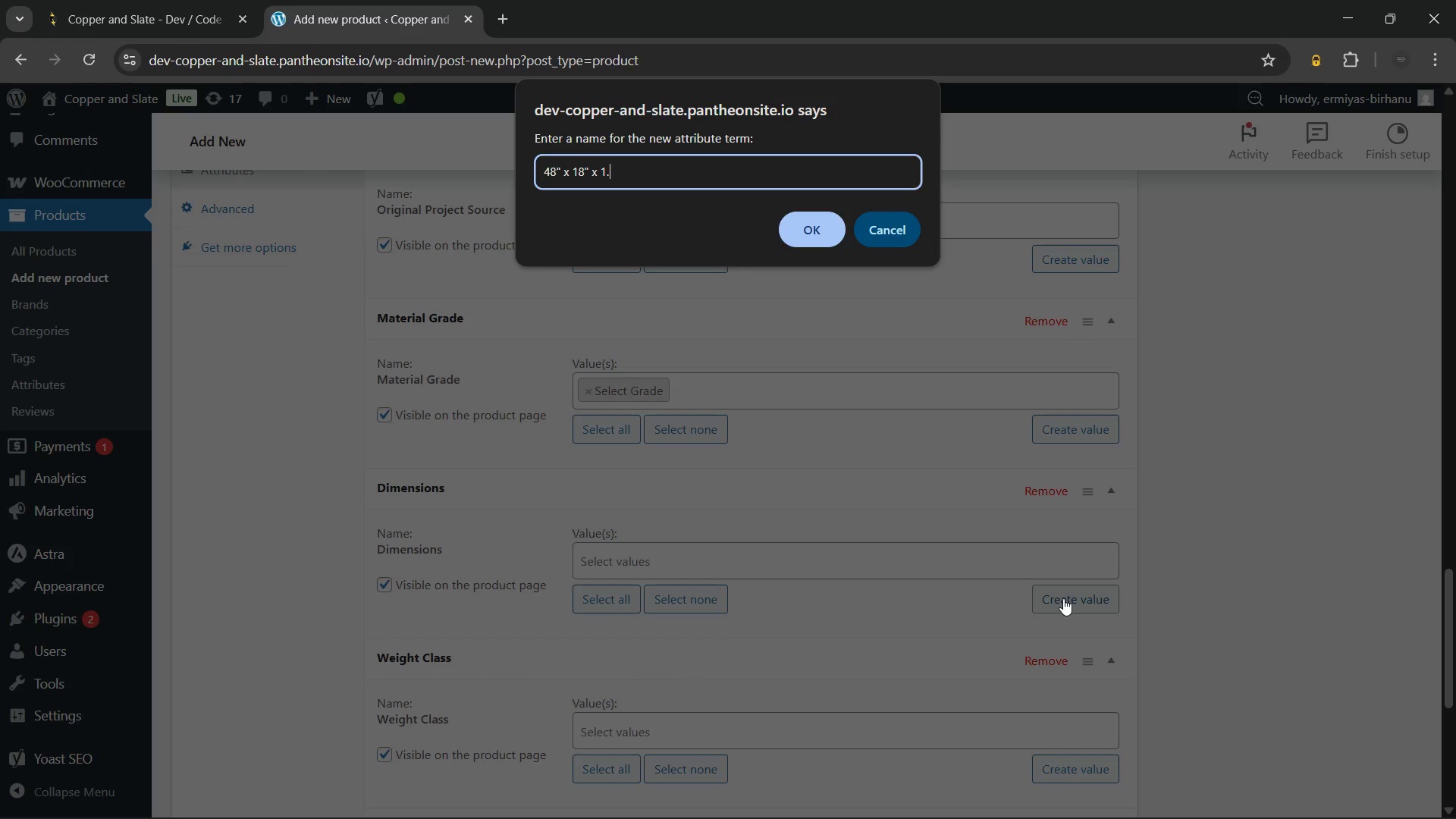 
key(NumpadDecimal)
 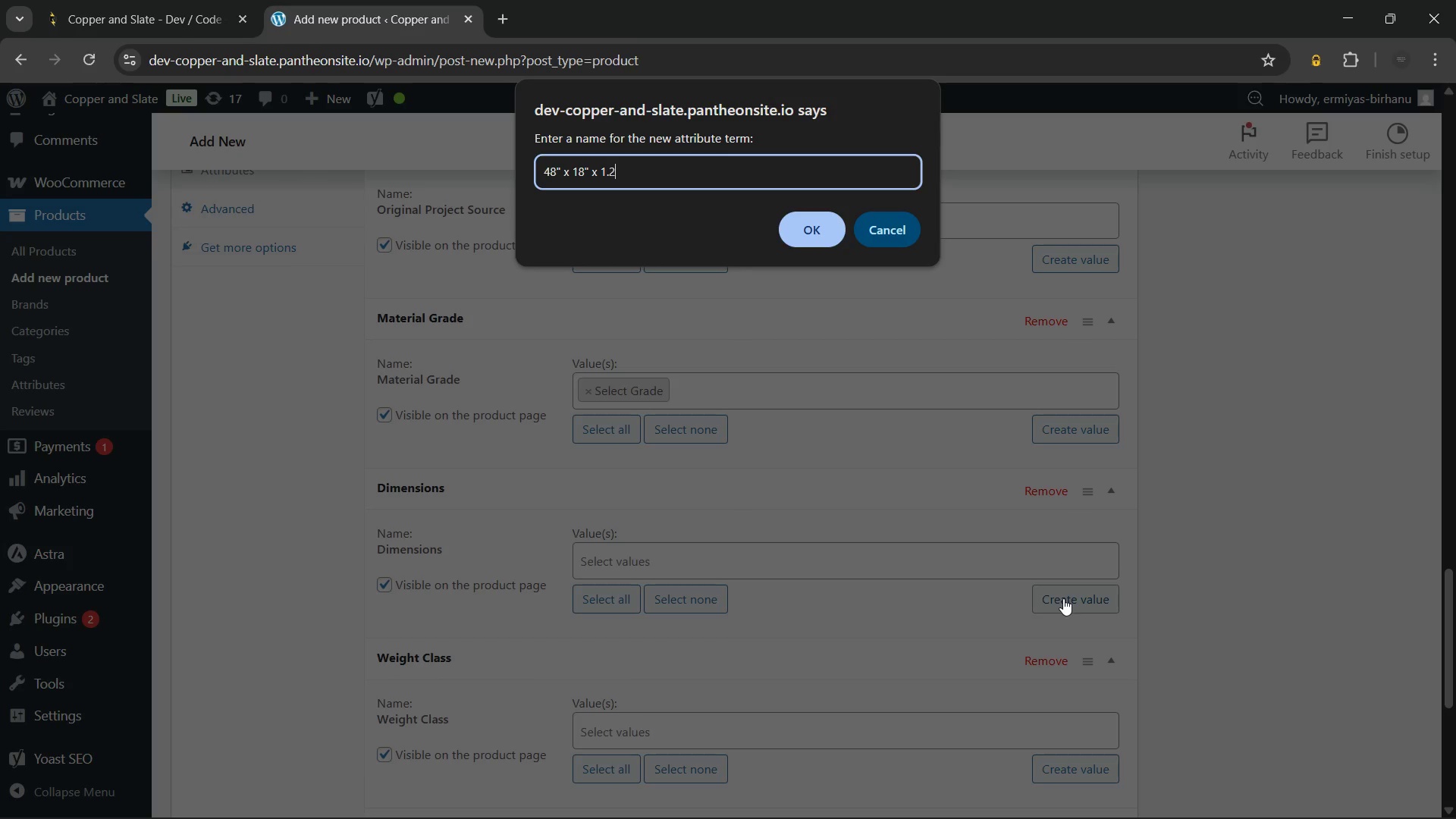 
key(Numpad2)
 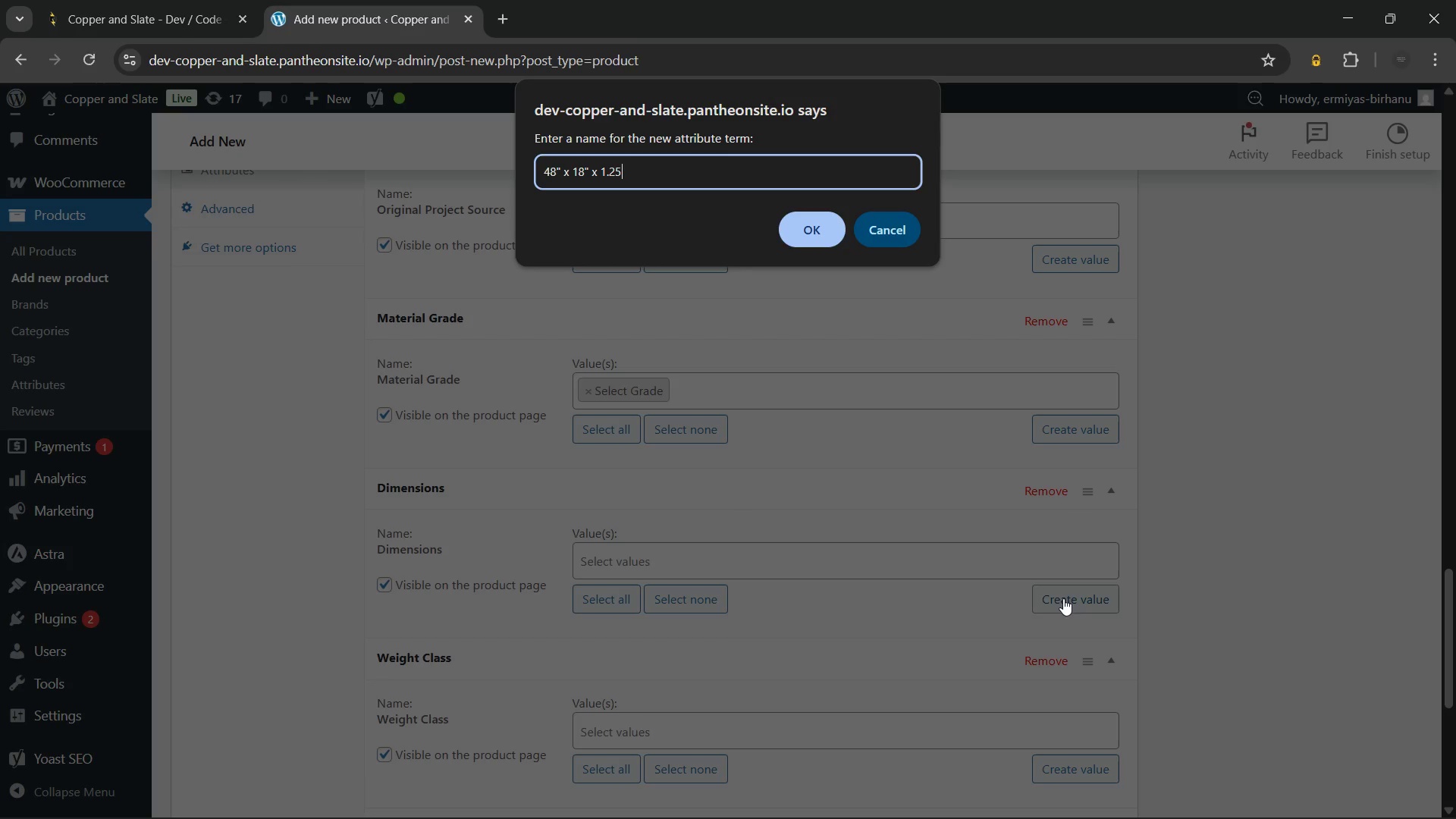 
key(Numpad5)
 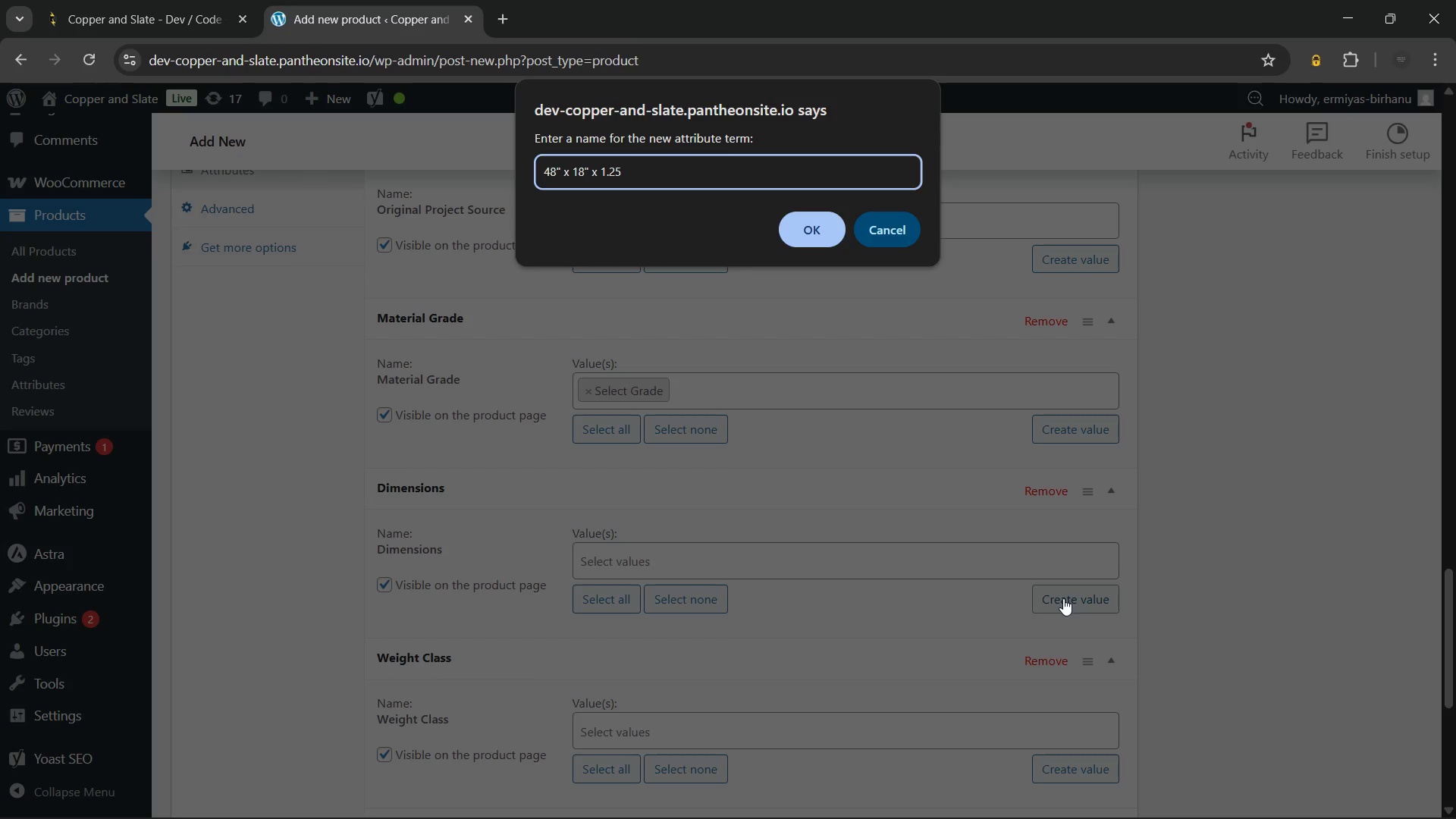 
key(Shift+Quote)
 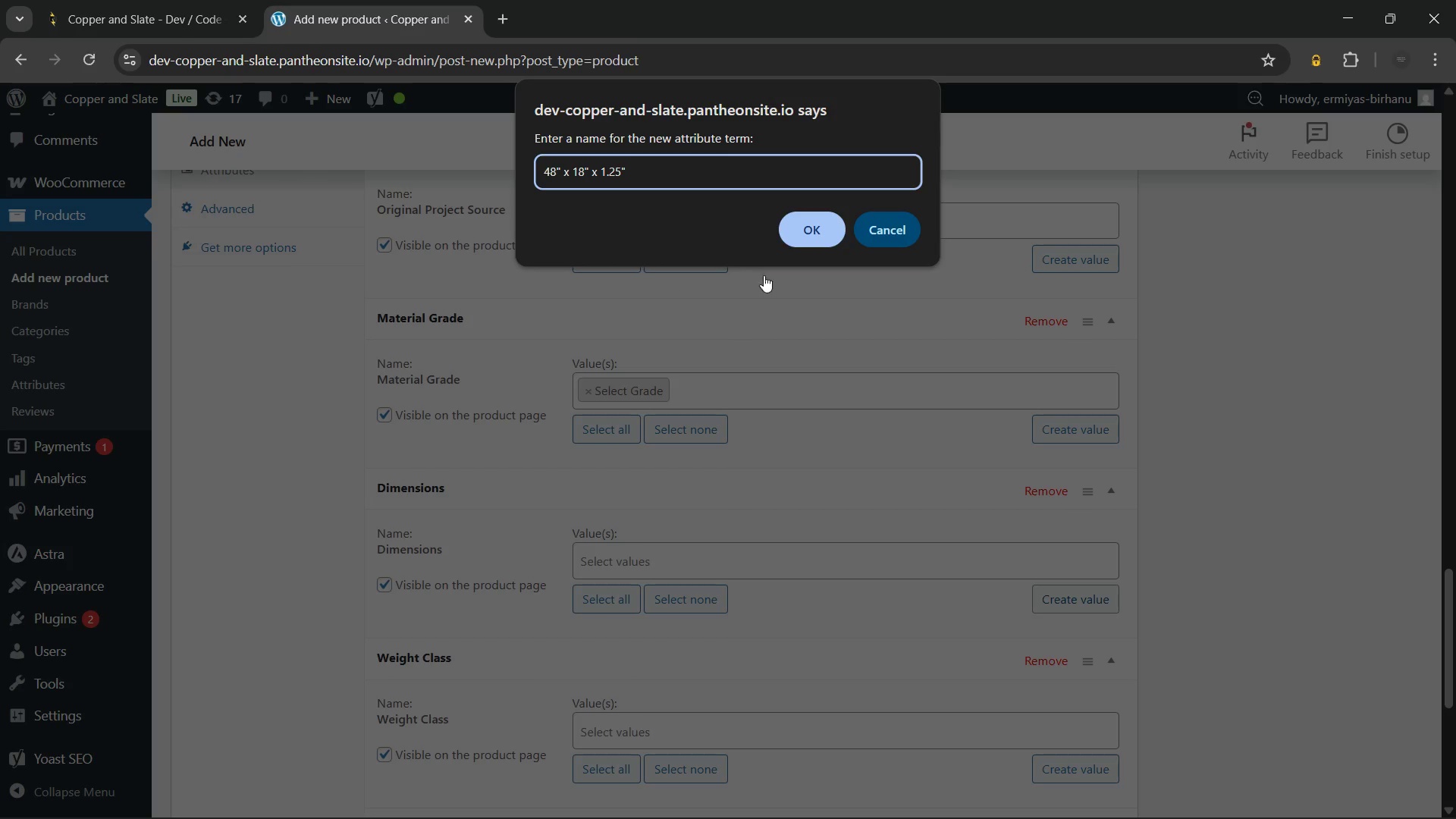 
left_click([808, 225])
 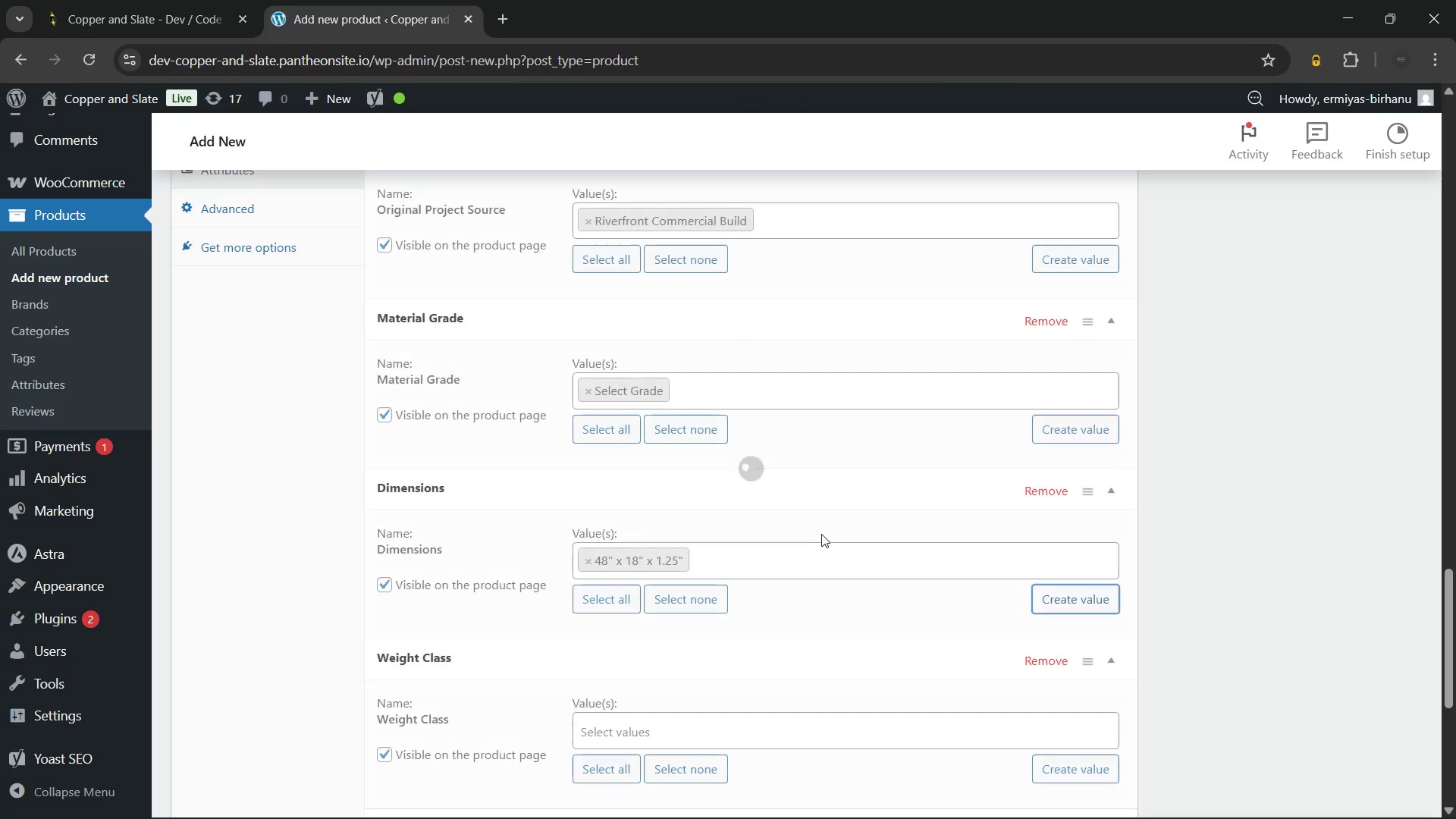 
scroll: coordinate [821, 534], scroll_direction: down, amount: 2.0
 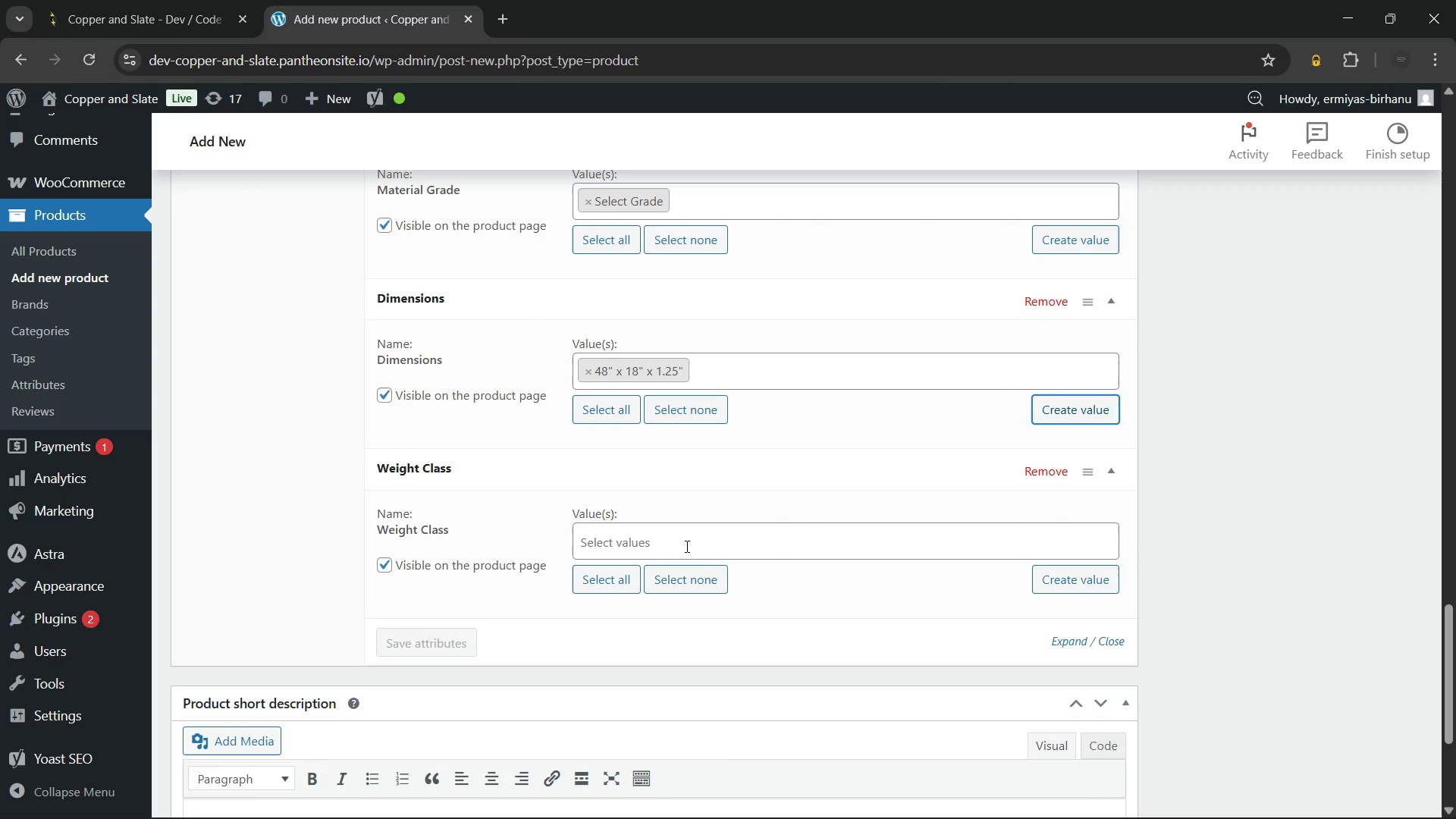 
left_click([1046, 577])
 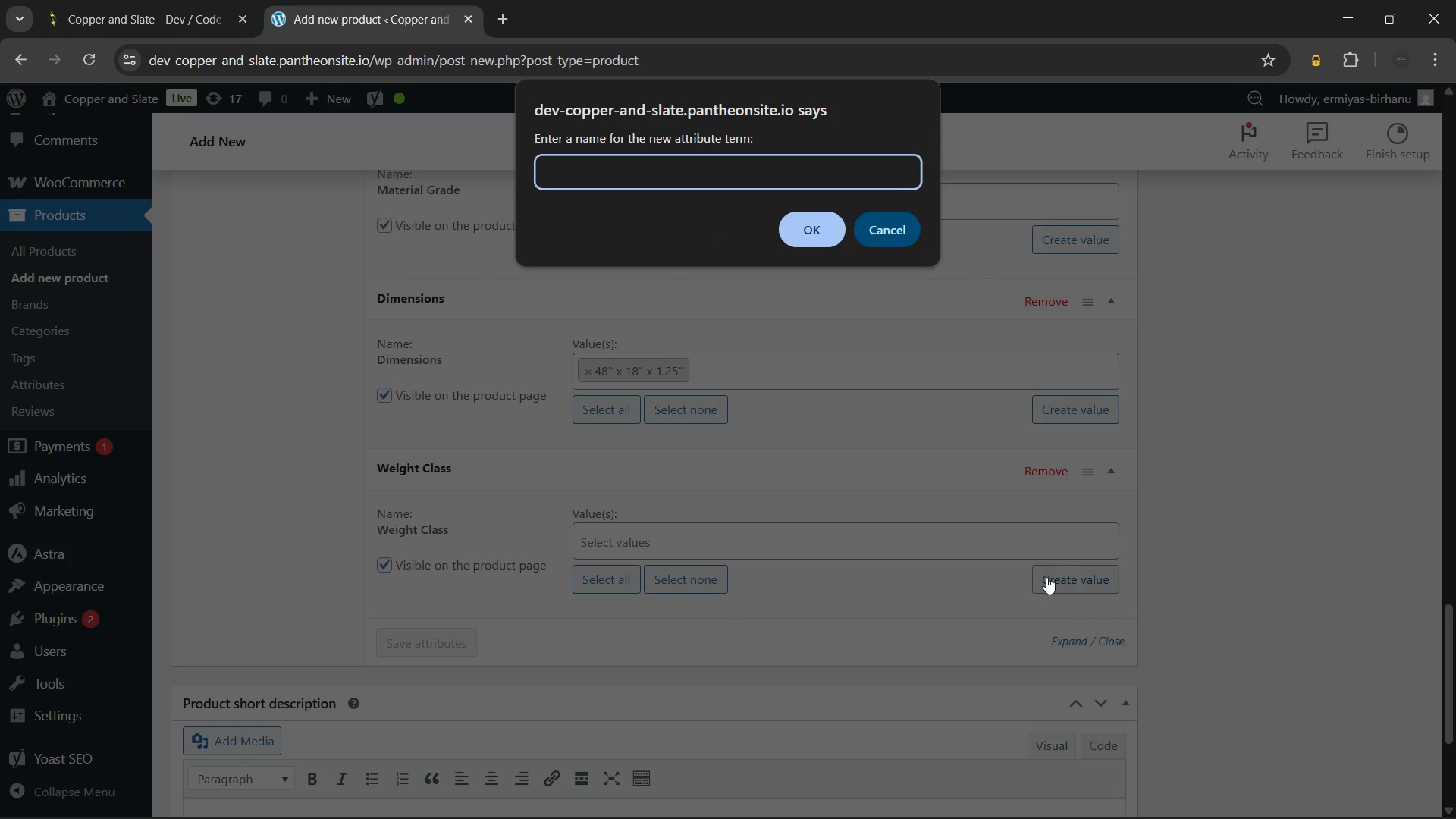 
type(Ulta)
key(Backspace)
type(ra-Heavy / 100 lbs+)
 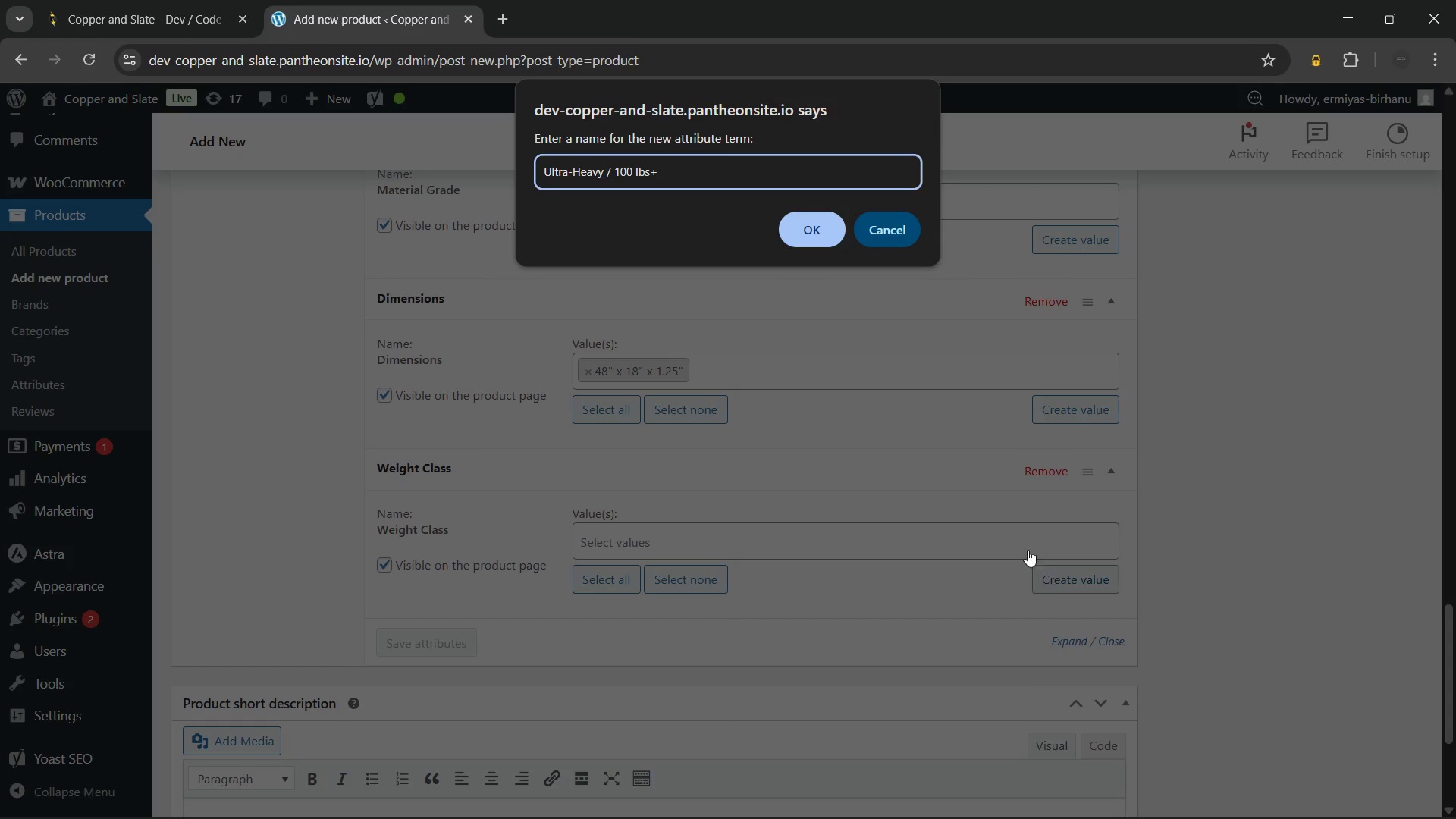 
left_click([830, 224])
 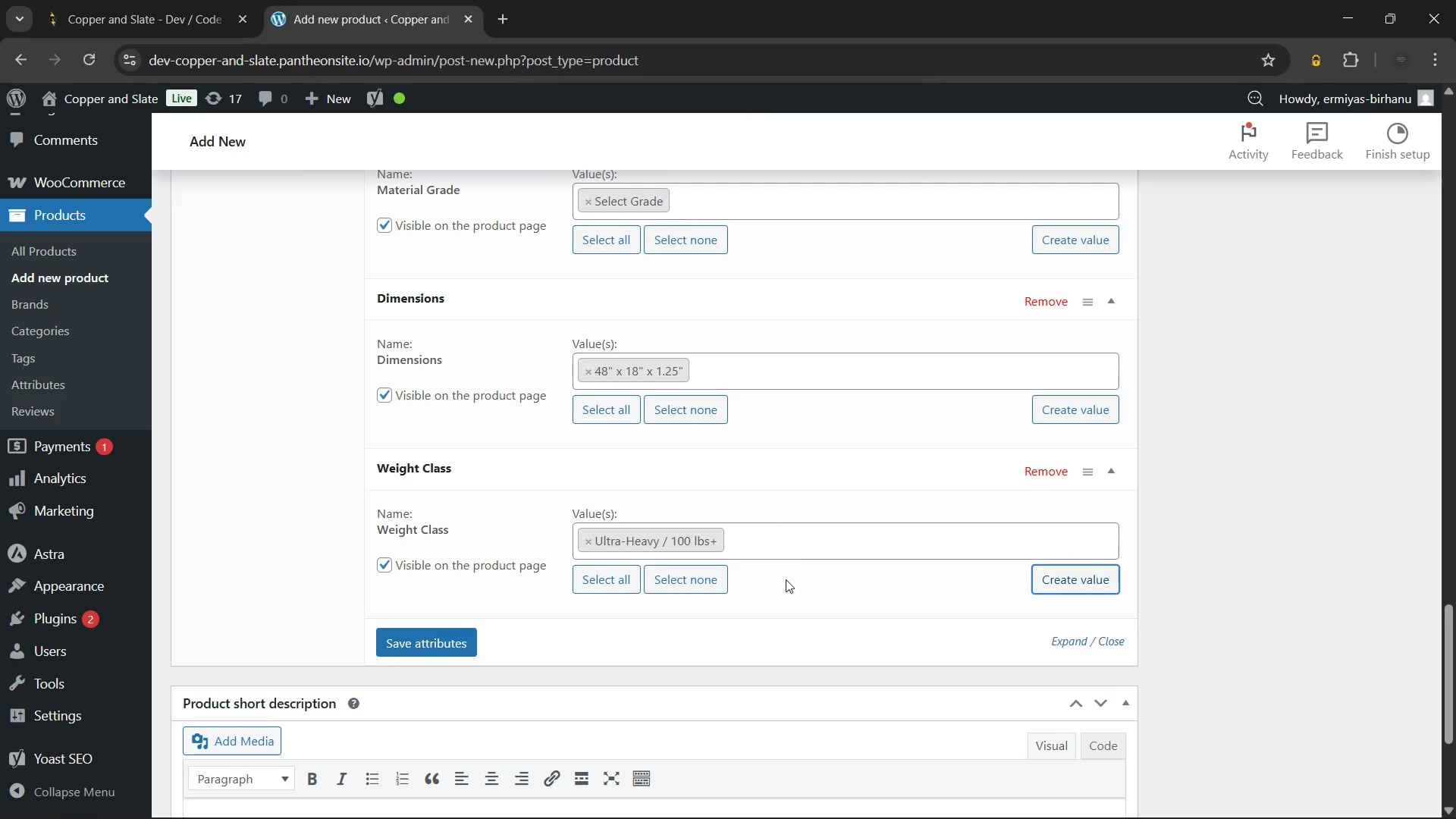 
scroll: coordinate [781, 572], scroll_direction: up, amount: 1.0
 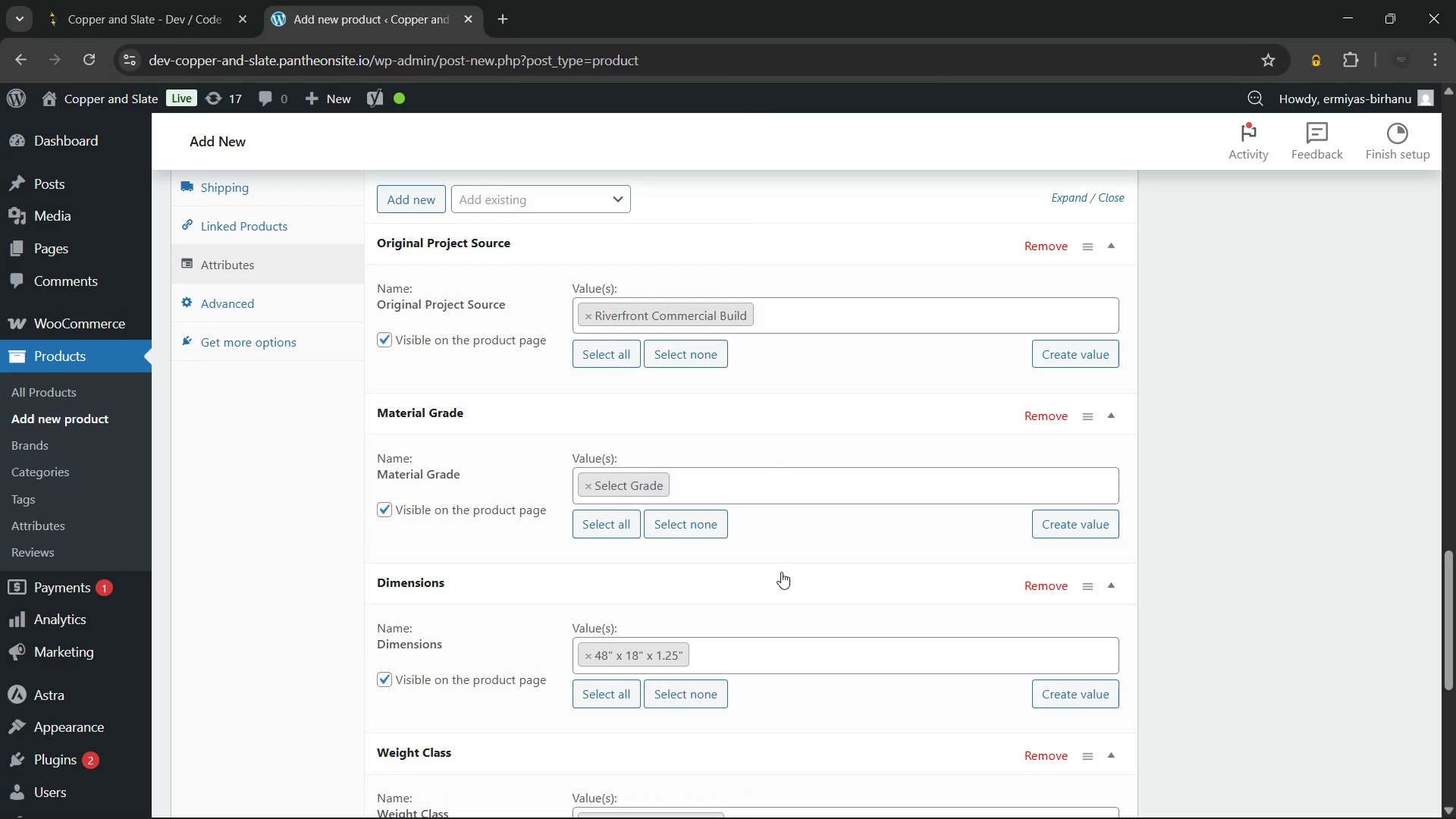 
scroll: coordinate [781, 572], scroll_direction: down, amount: 2.0
 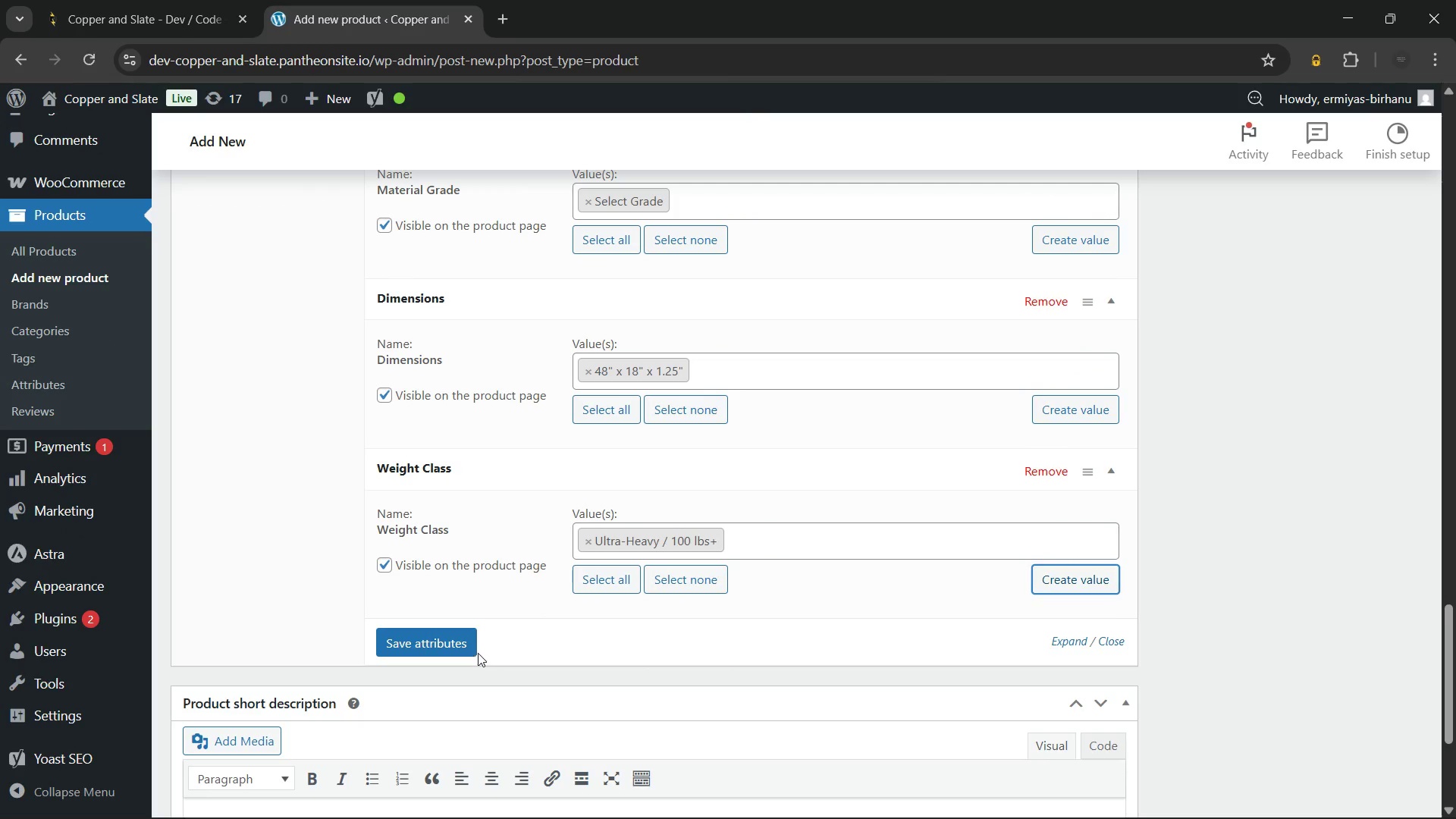 
left_click([453, 642])
 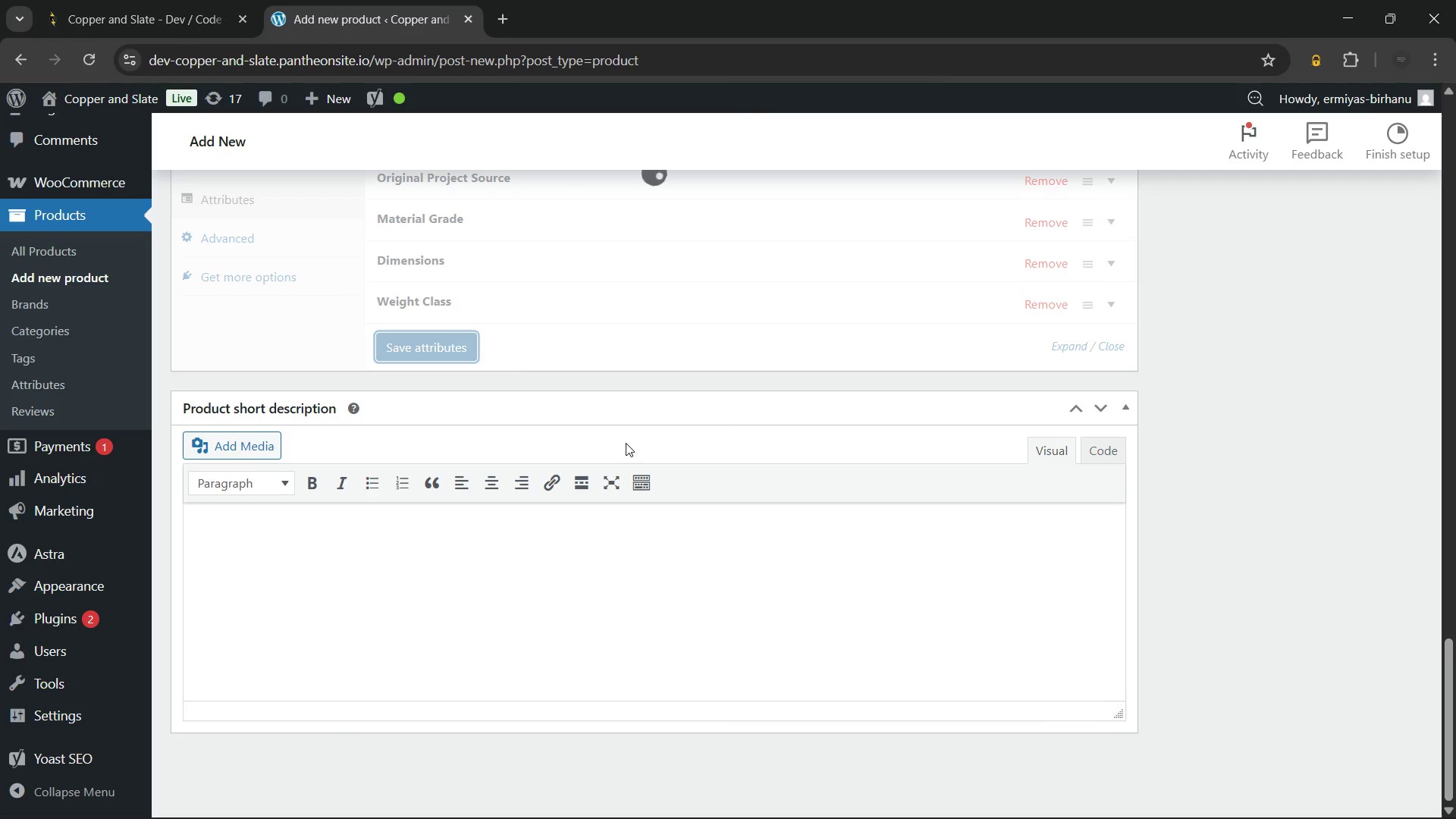 
scroll: coordinate [626, 443], scroll_direction: up, amount: 2.0
 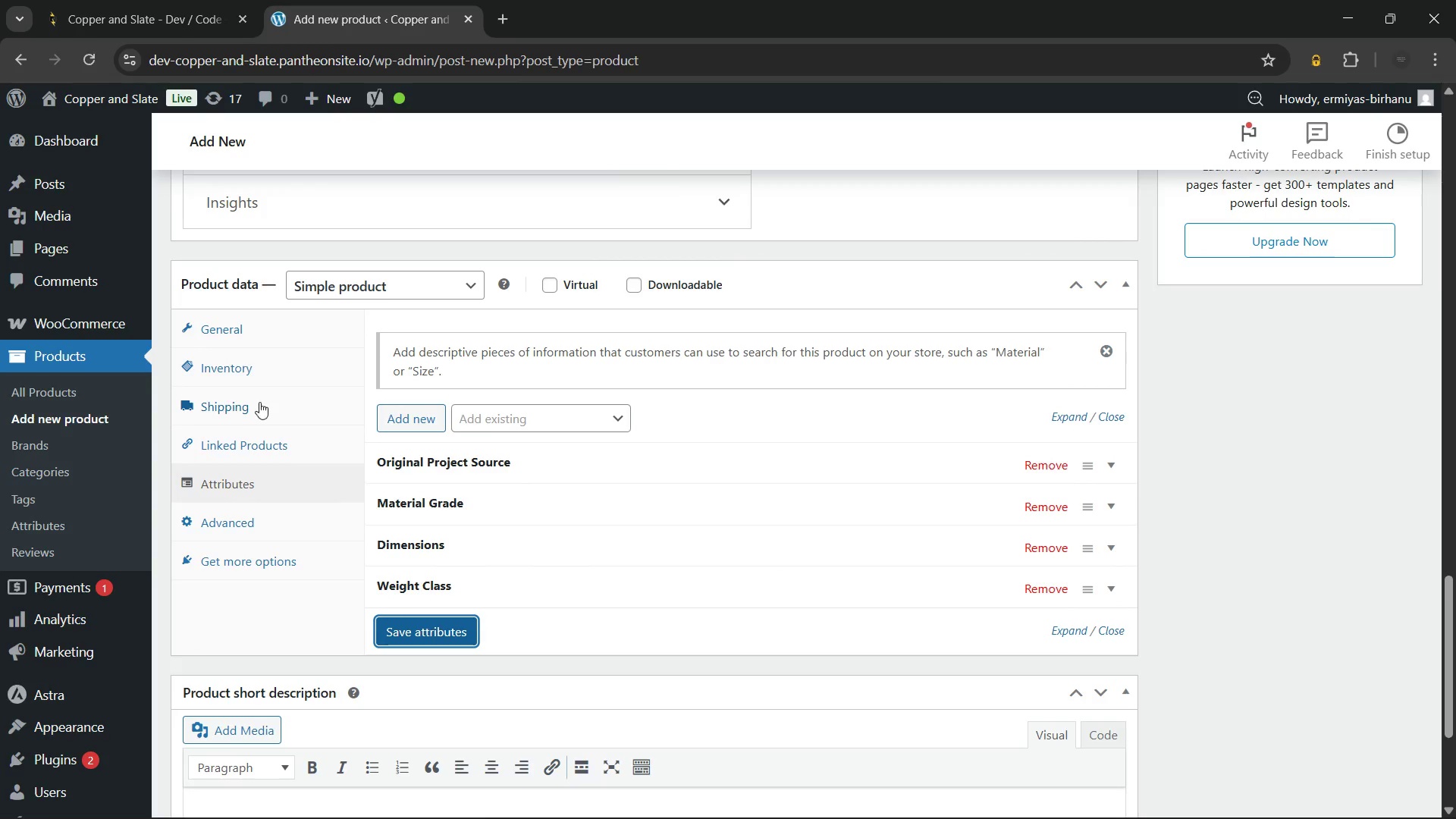 
left_click([259, 402])
 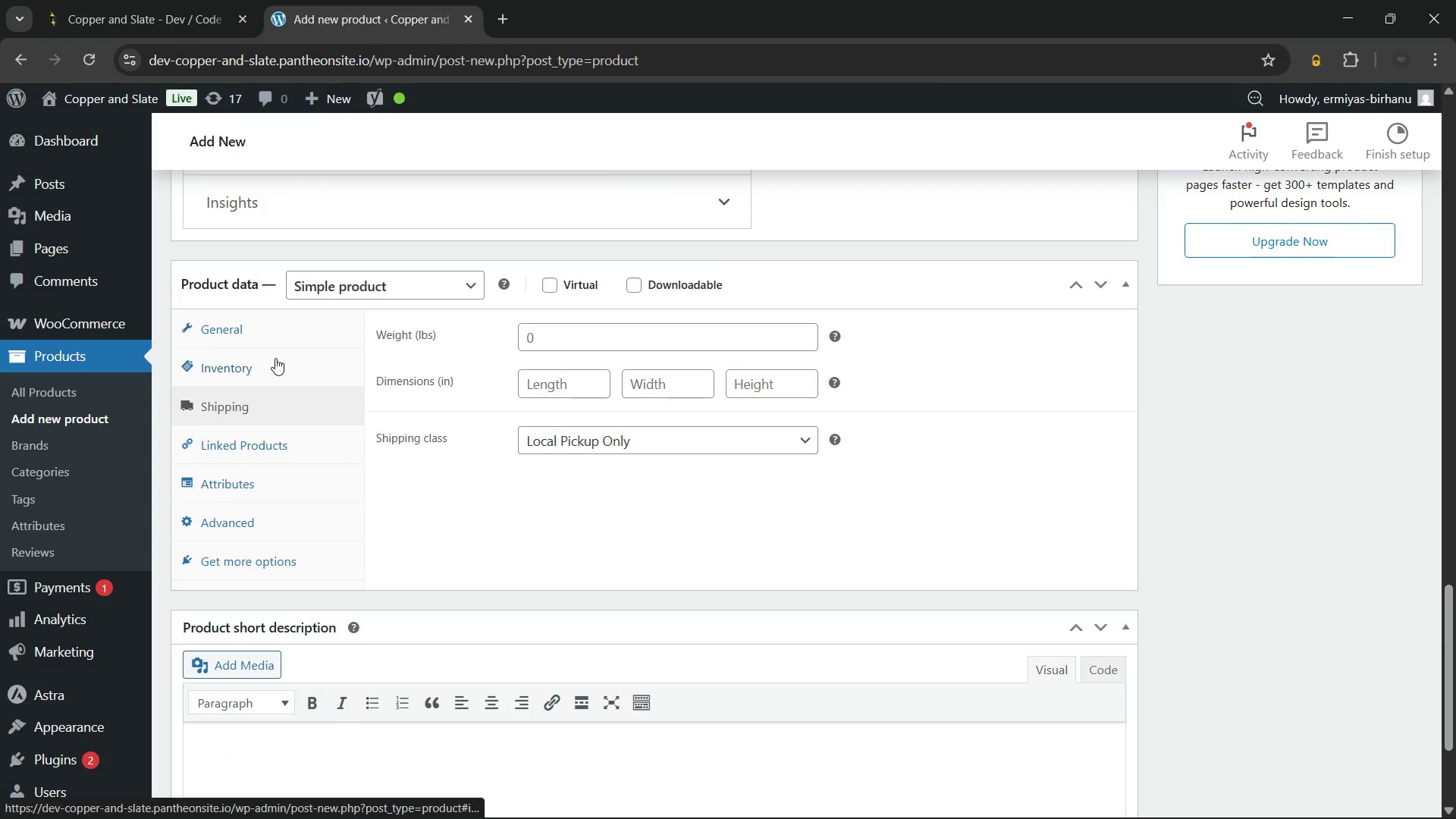 
left_click([275, 358])
 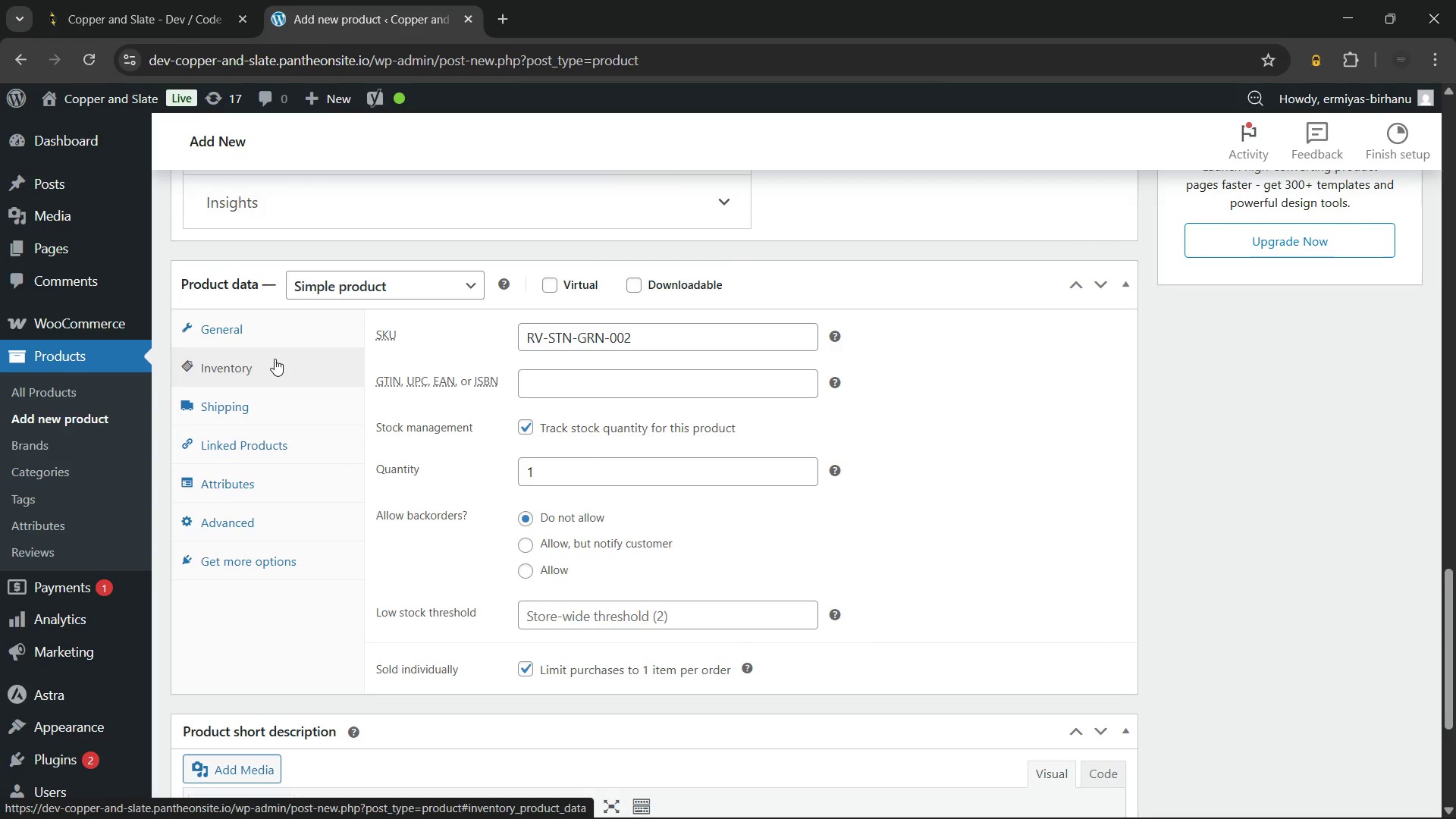 
scroll: coordinate [308, 525], scroll_direction: down, amount: 1.0
 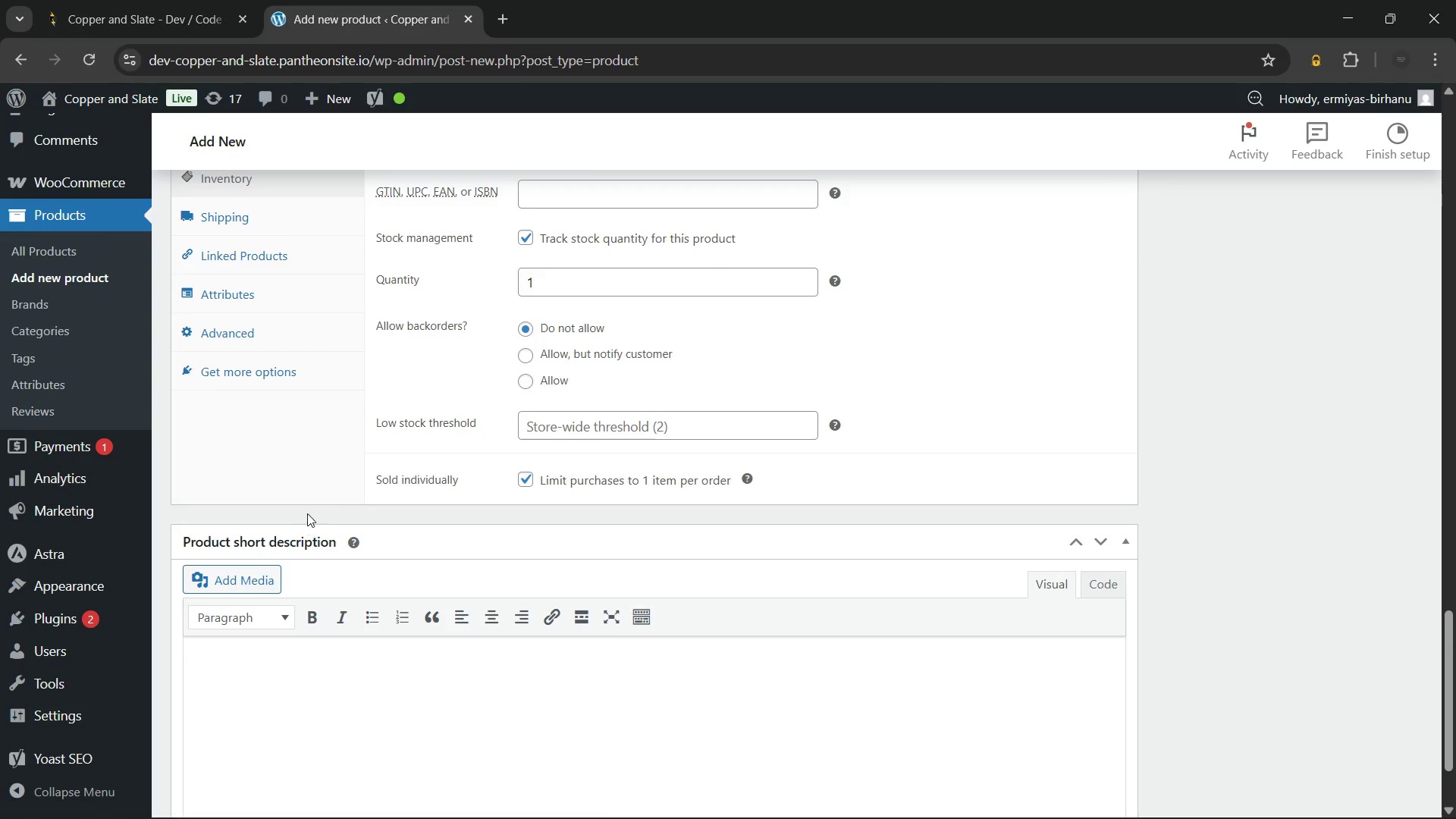 
scroll: coordinate [306, 506], scroll_direction: up, amount: 1.0
 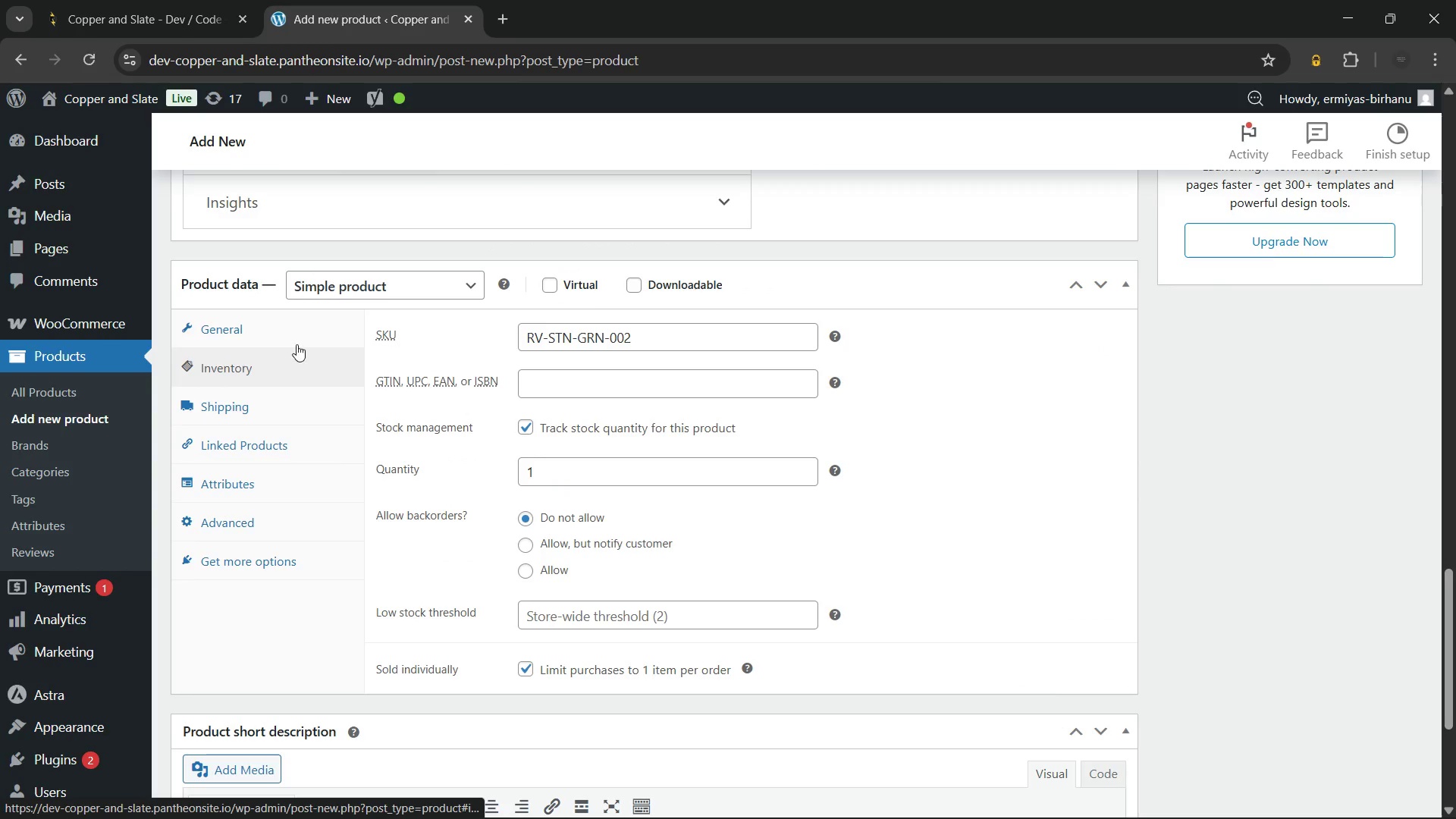 
left_click([293, 336])
 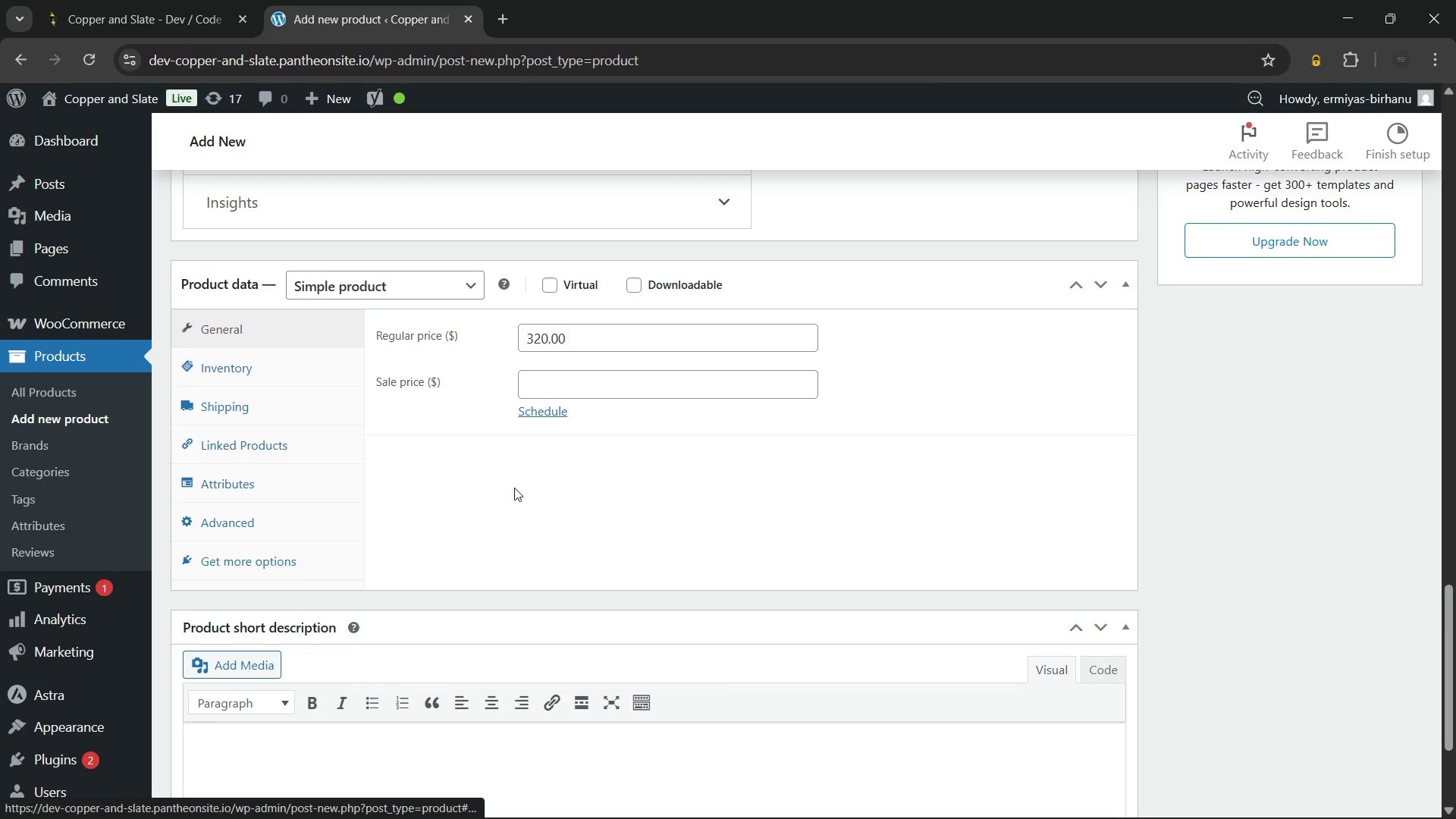 
scroll: coordinate [514, 488], scroll_direction: down, amount: 3.0
 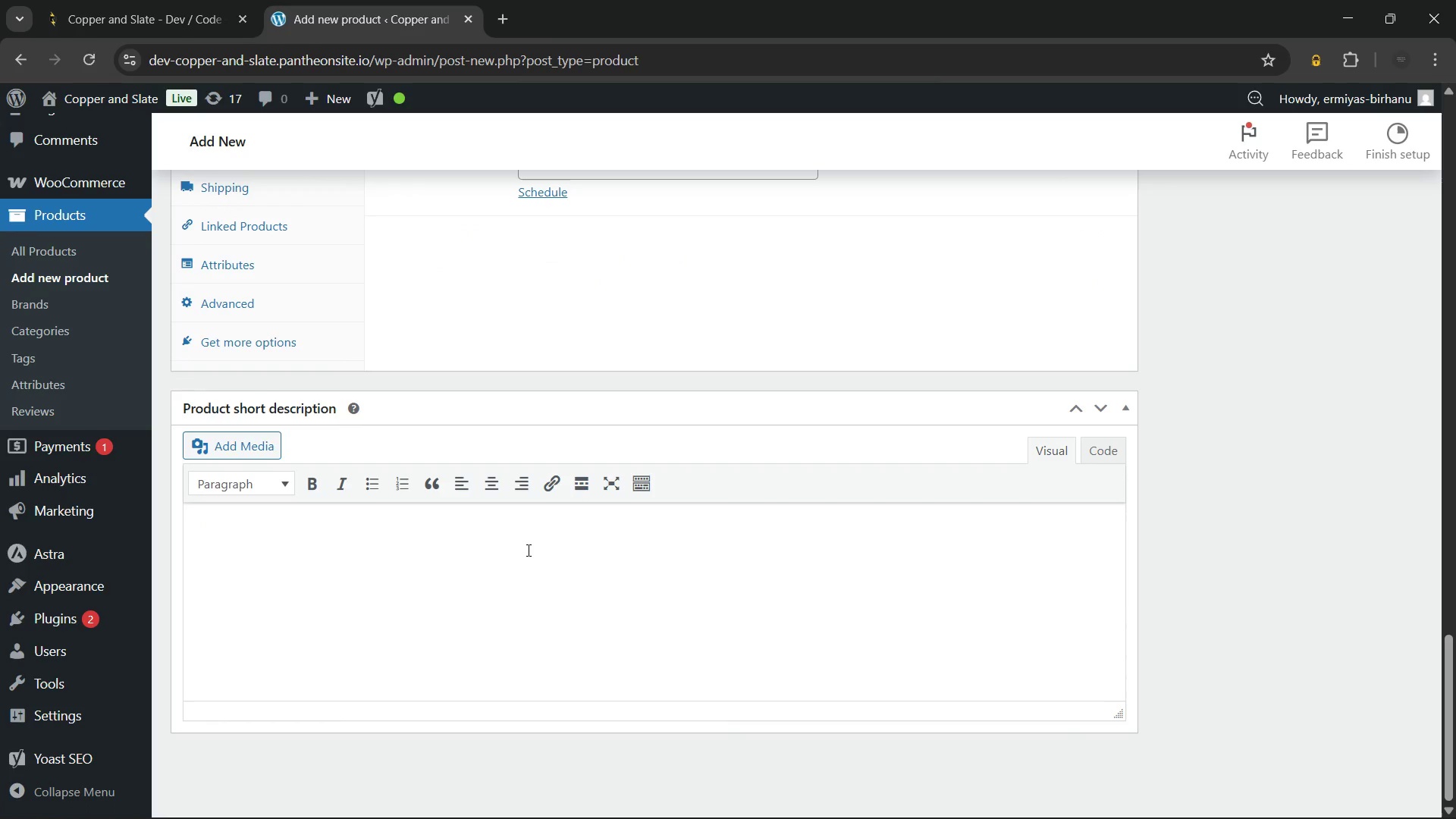 
left_click([527, 550])
 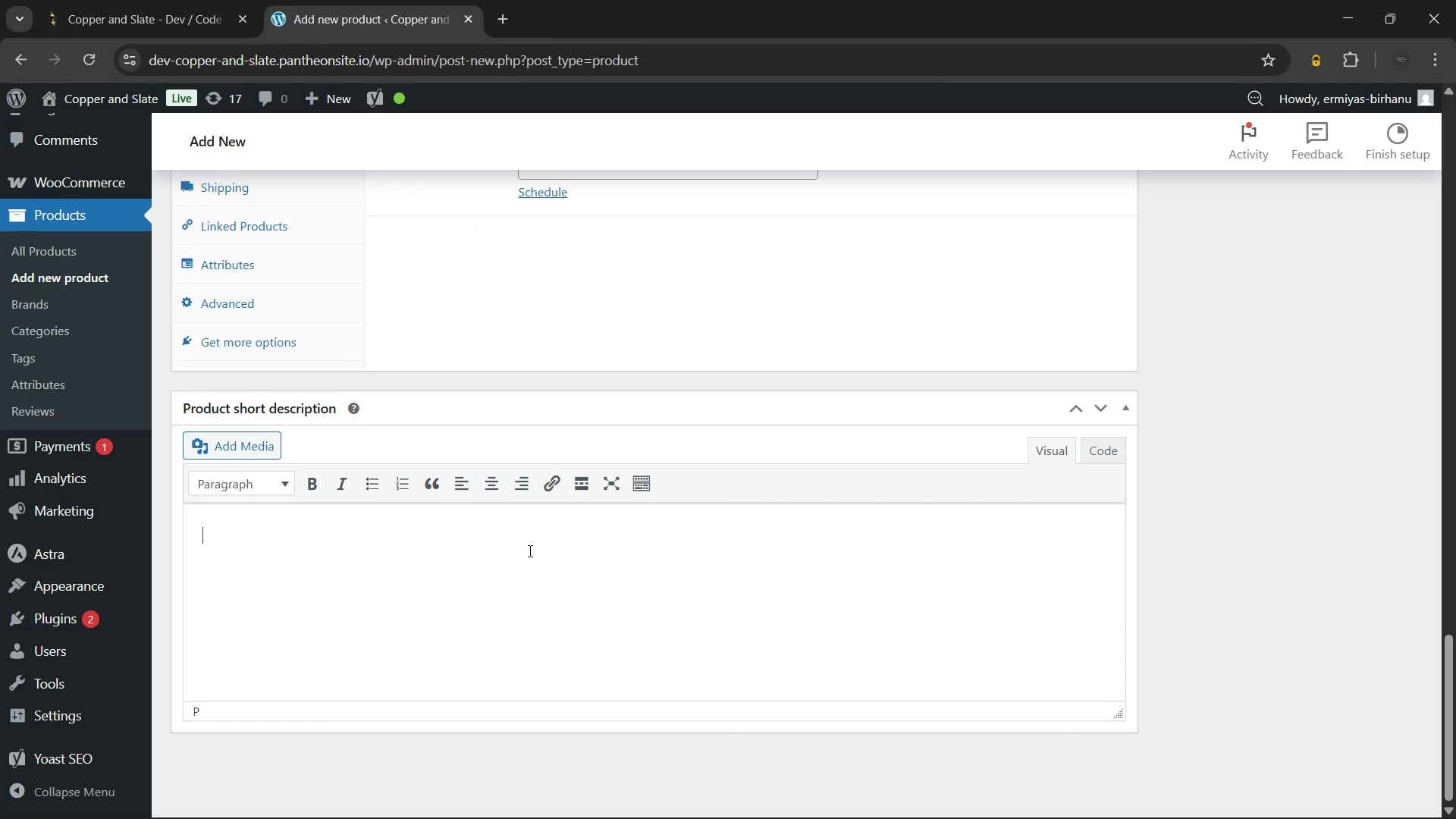 
wait(5.97)
 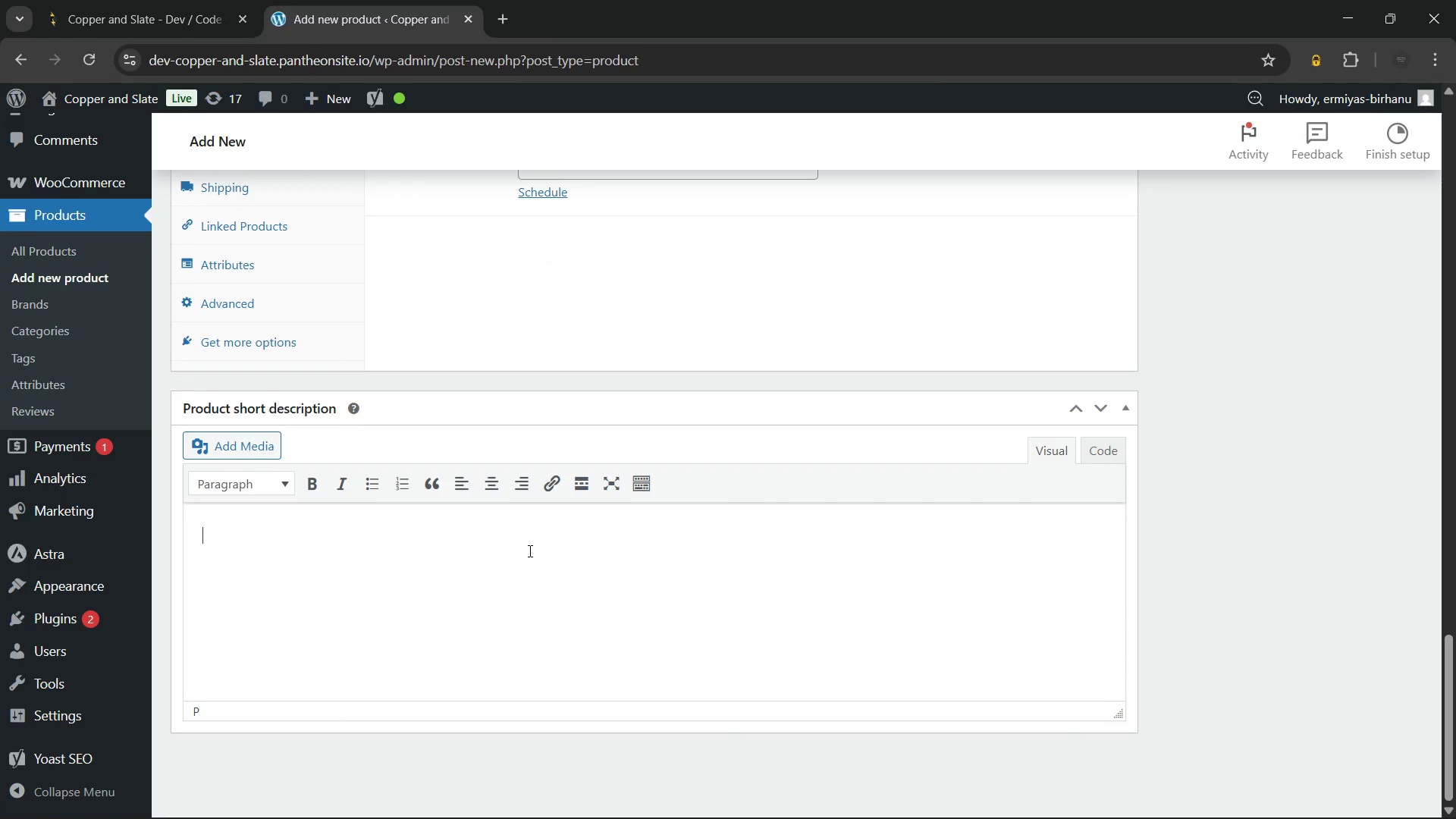 
scroll: coordinate [410, 318], scroll_direction: up, amount: 1.0
 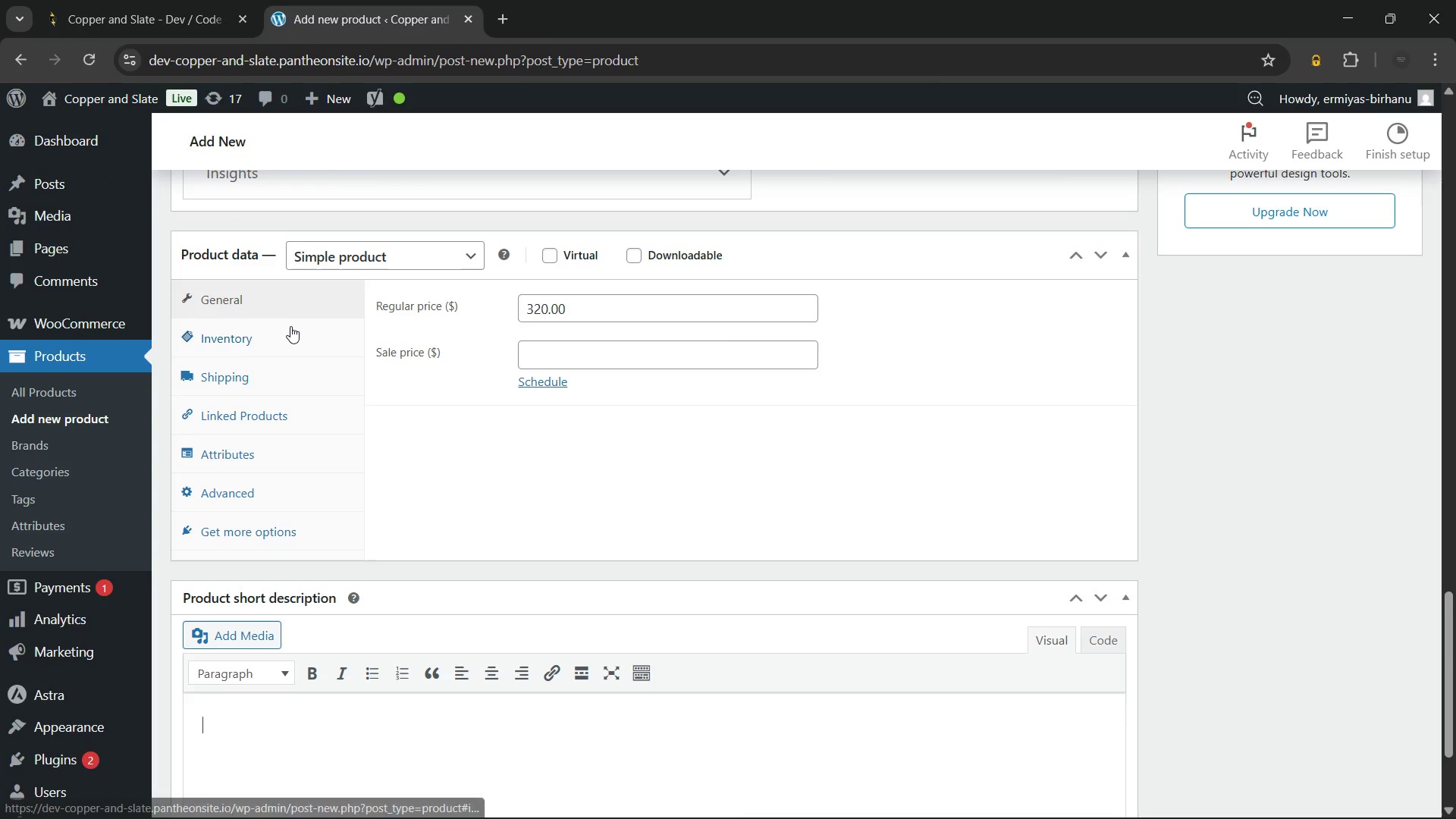 
left_click([289, 334])
 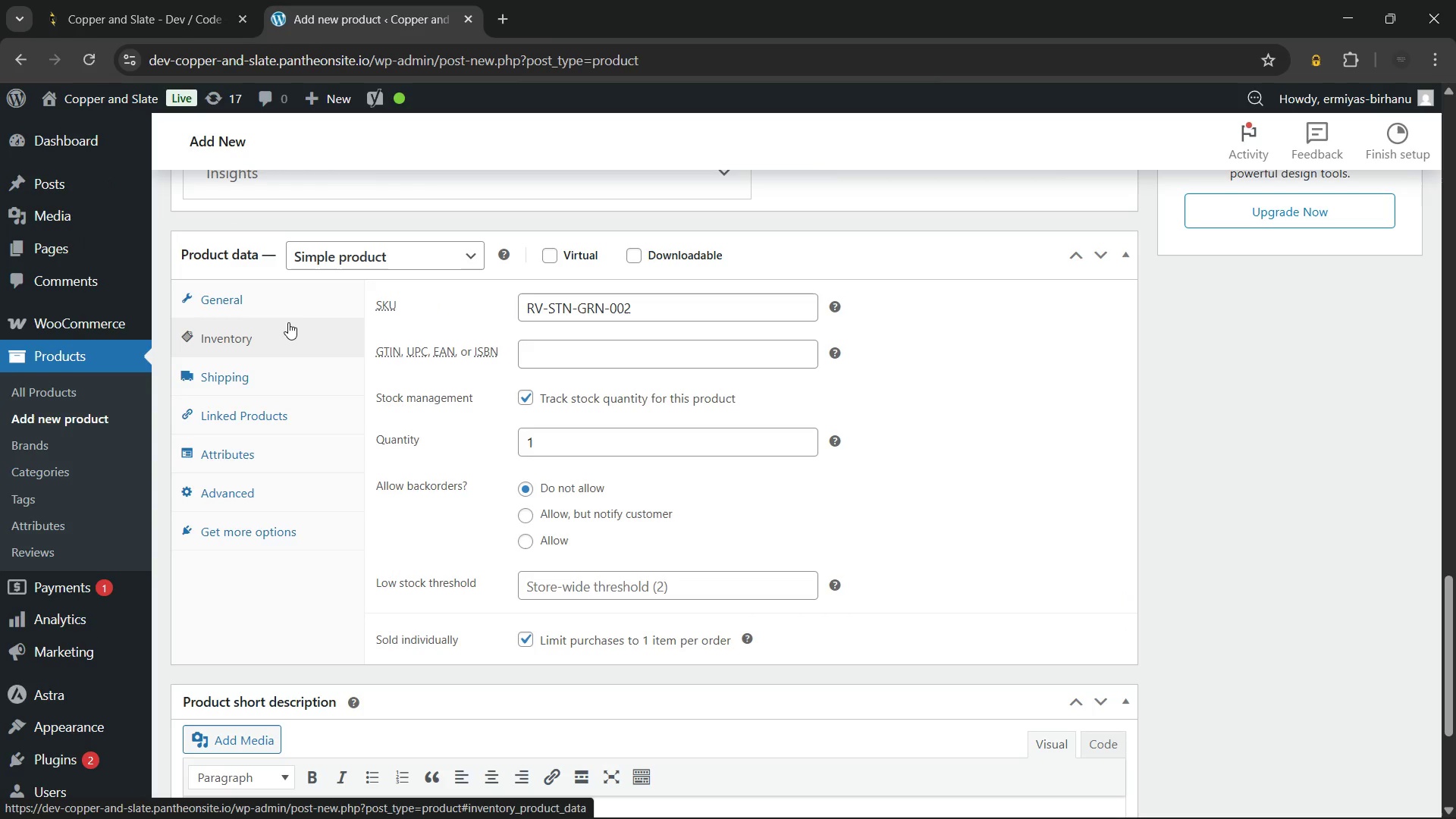 
left_click([284, 309])
 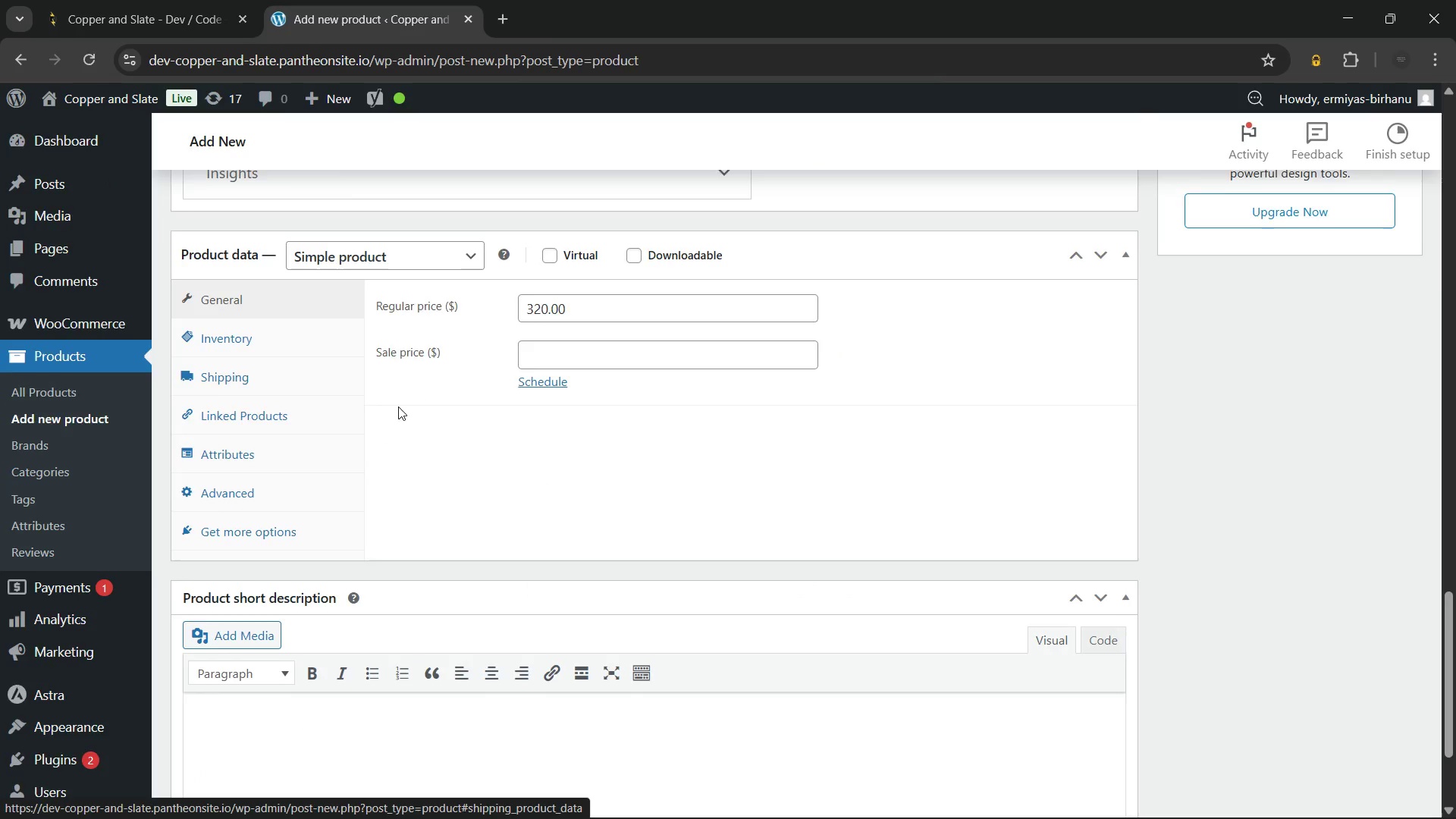 
scroll: coordinate [398, 406], scroll_direction: down, amount: 1.0
 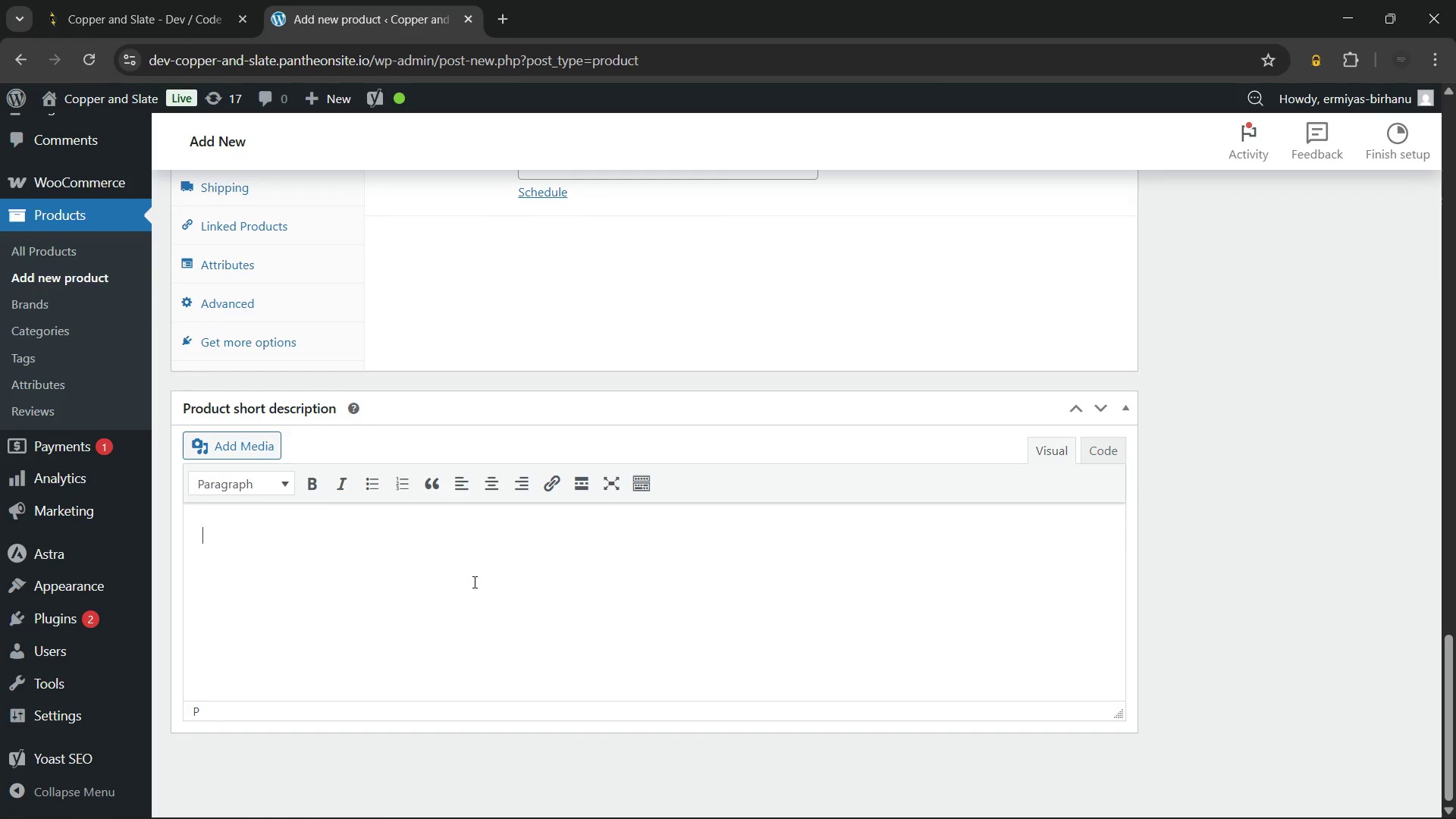 
left_click([473, 582])
 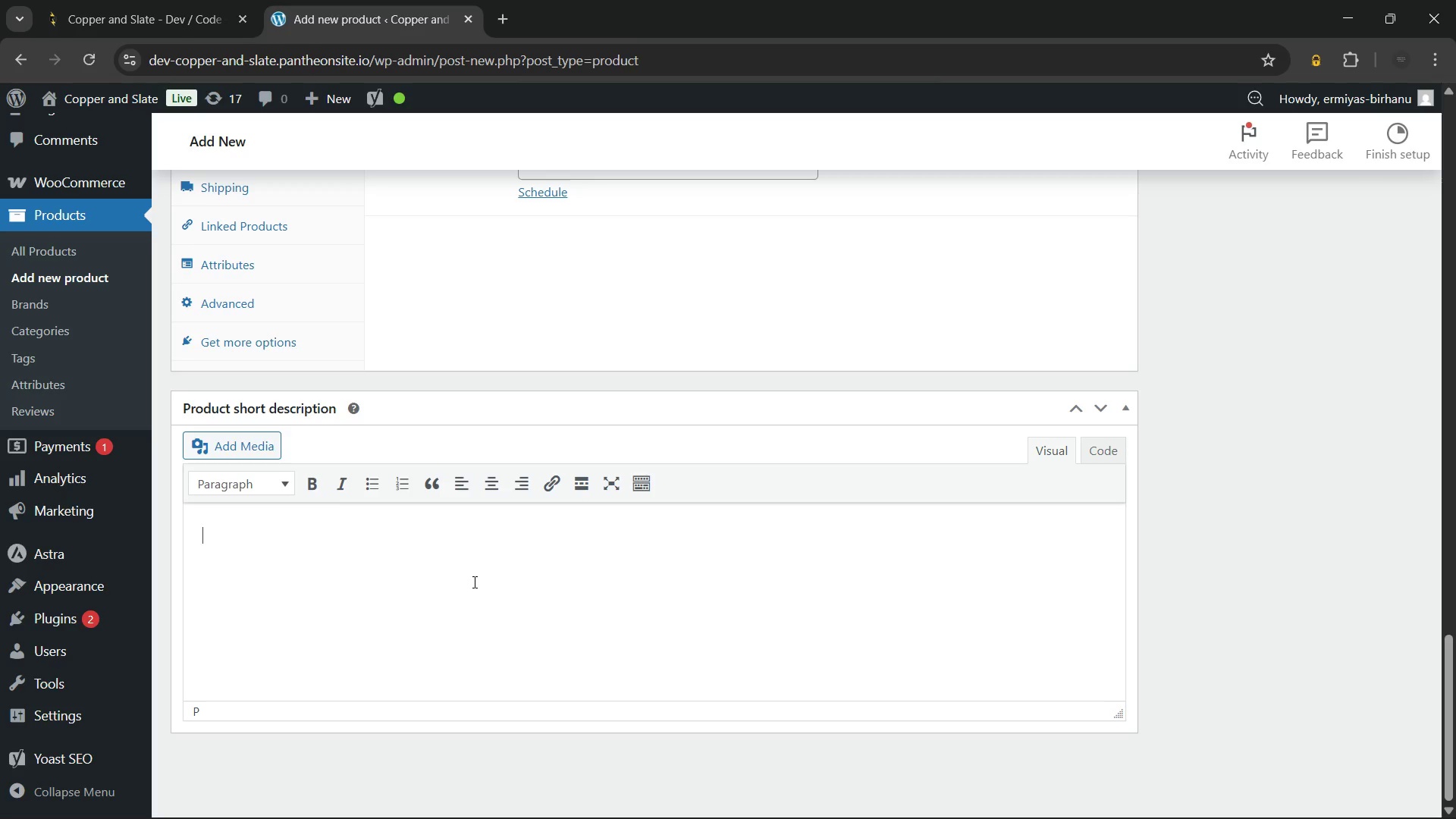 
wait(9.58)
 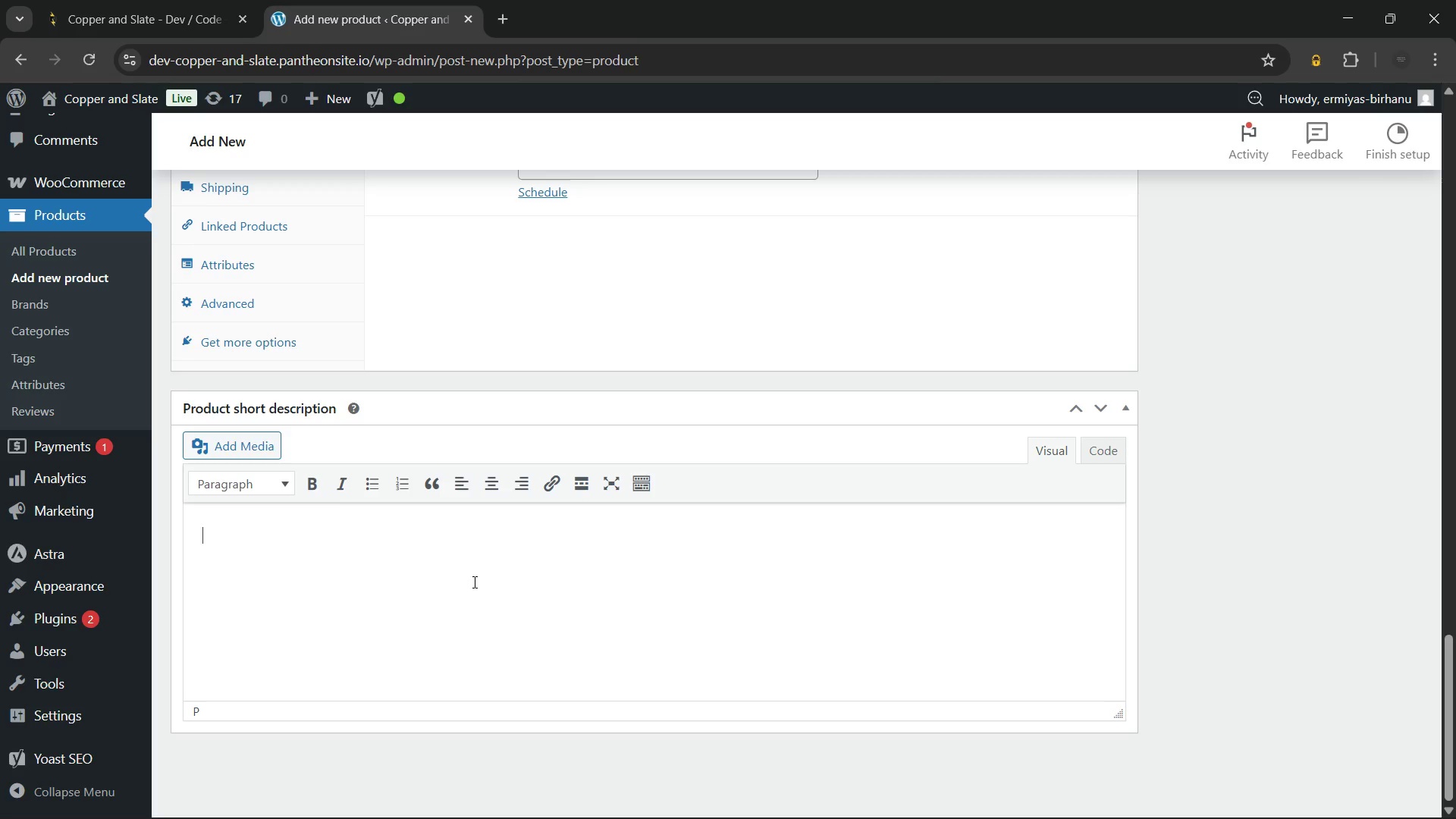 
type(A durable granite remnant built for heavy-use applications and long-term performance. This polished piece is designed for longevity in both residential and high-traffic utility environments.)
 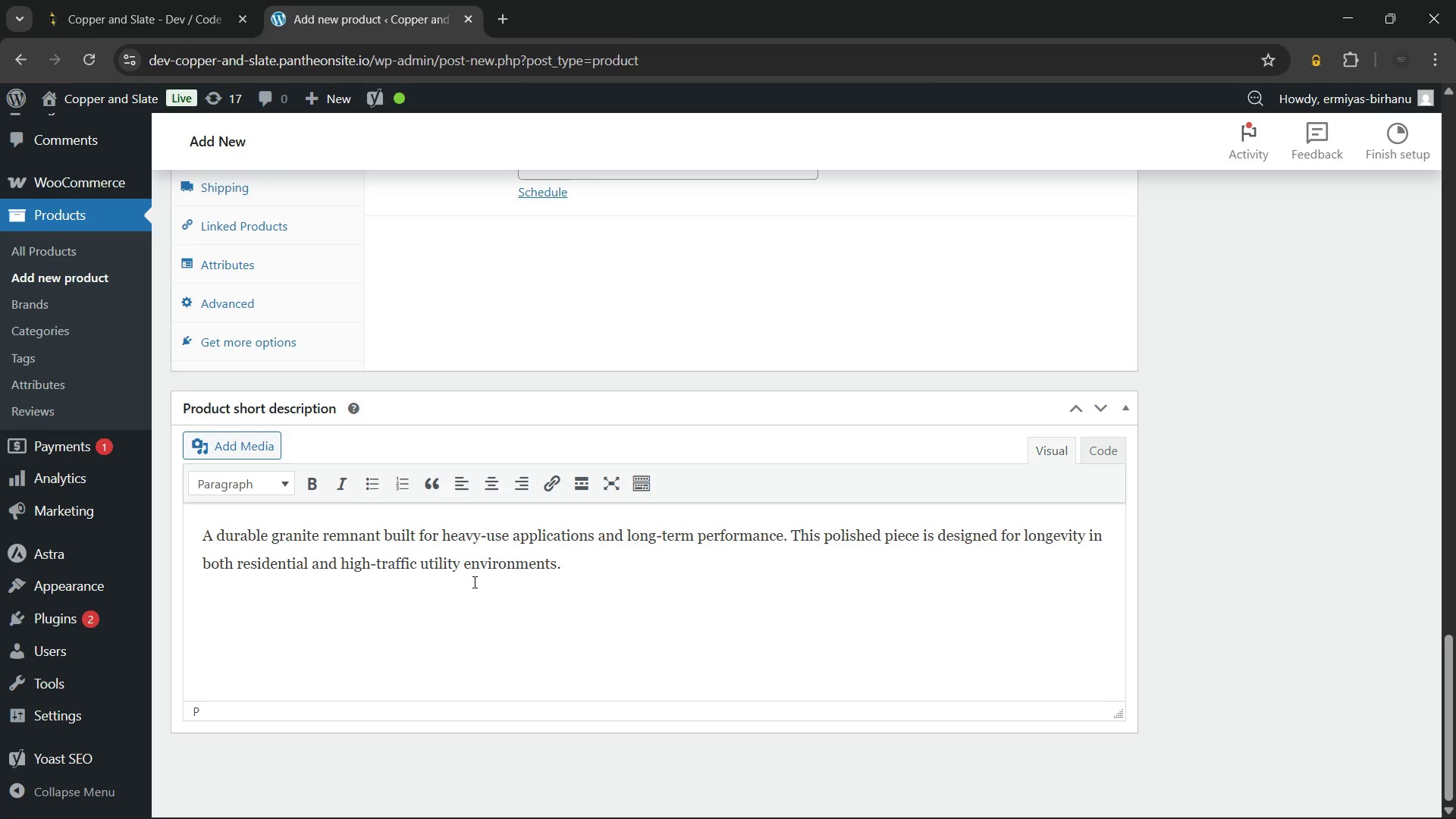 
wait(8.64)
 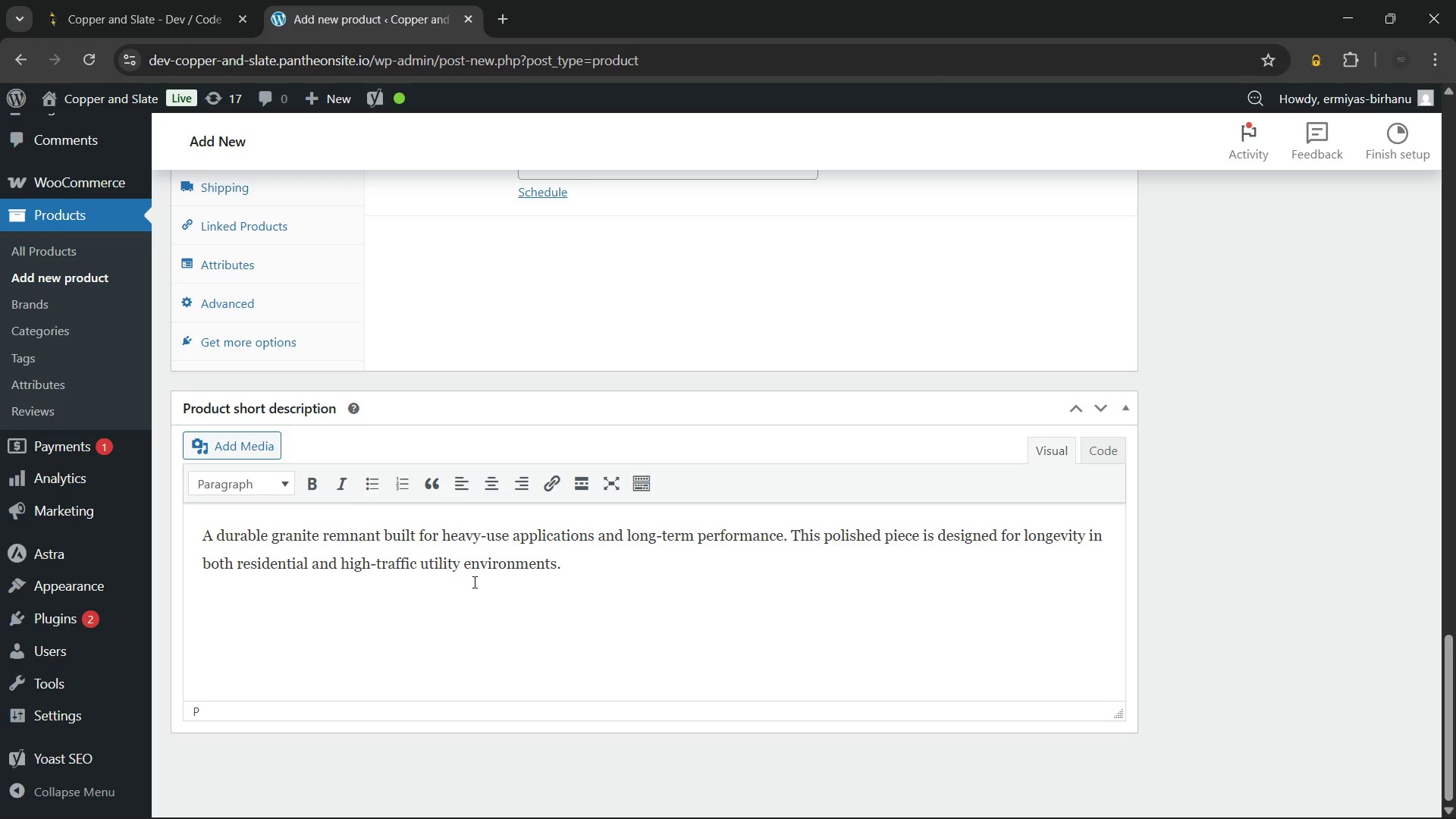 
key(Enter)
 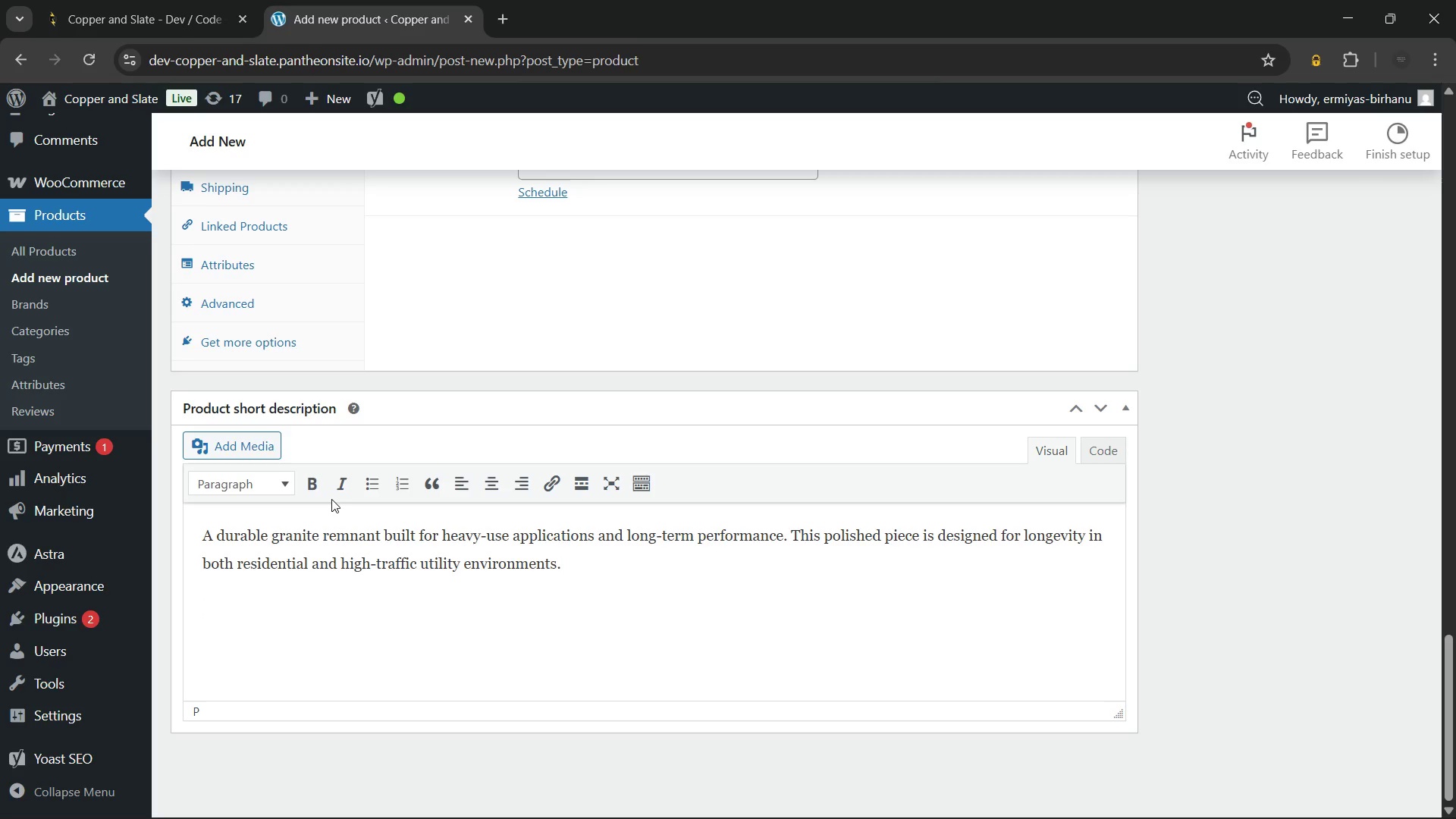 
left_click([362, 481])
 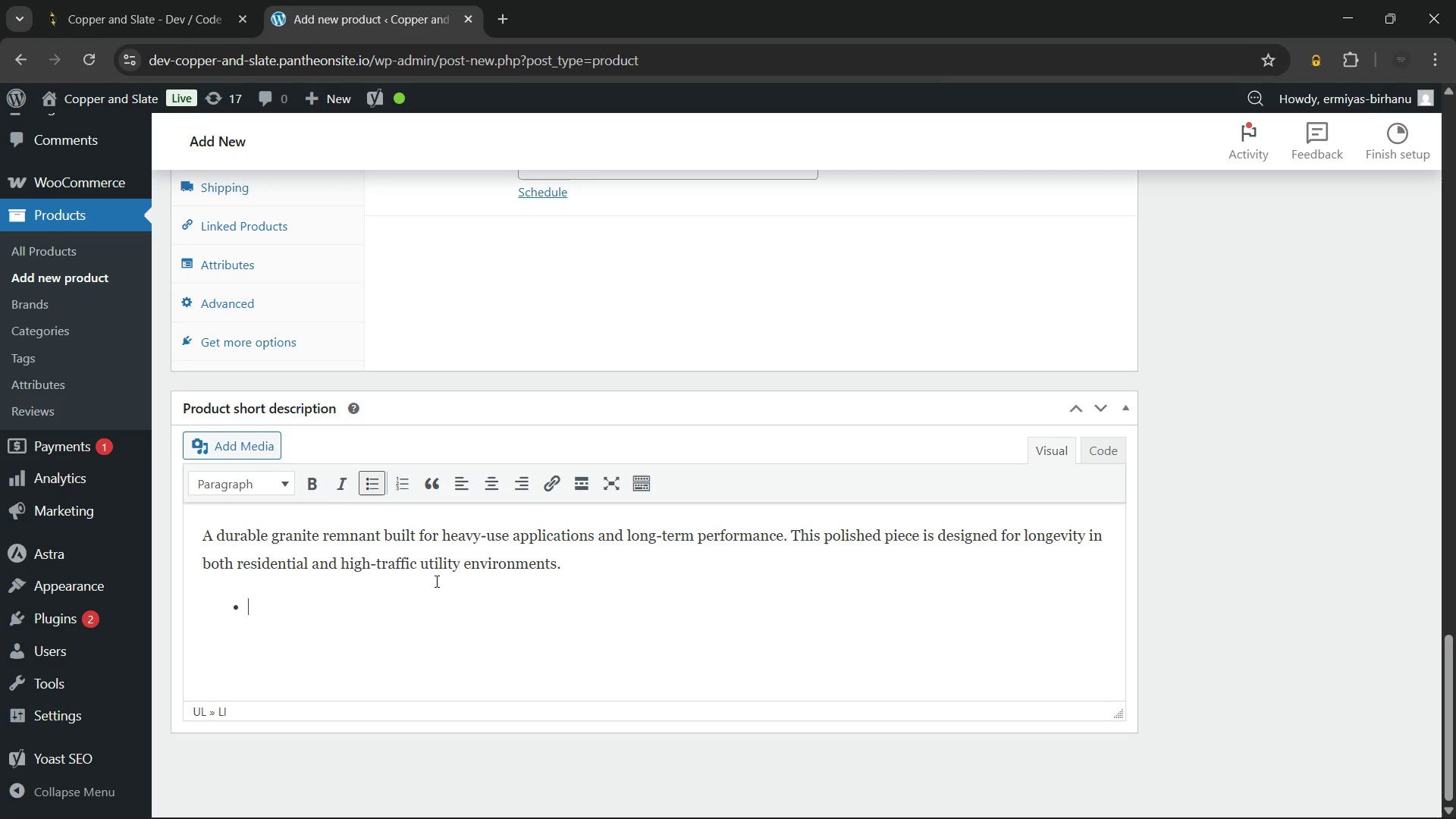 
type(Weight Class: Ultra-Heavy / 100 lbs+)
 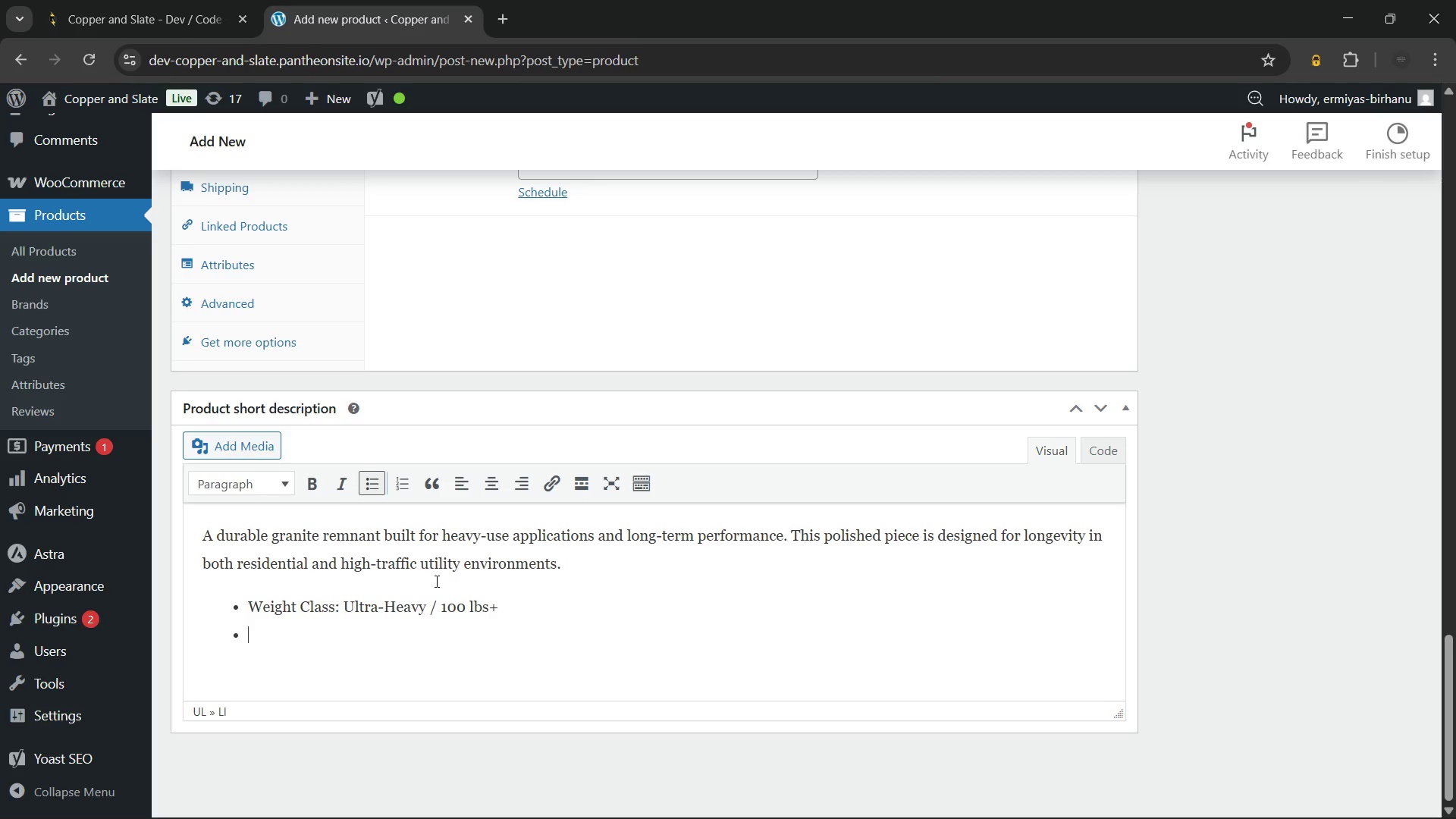 
 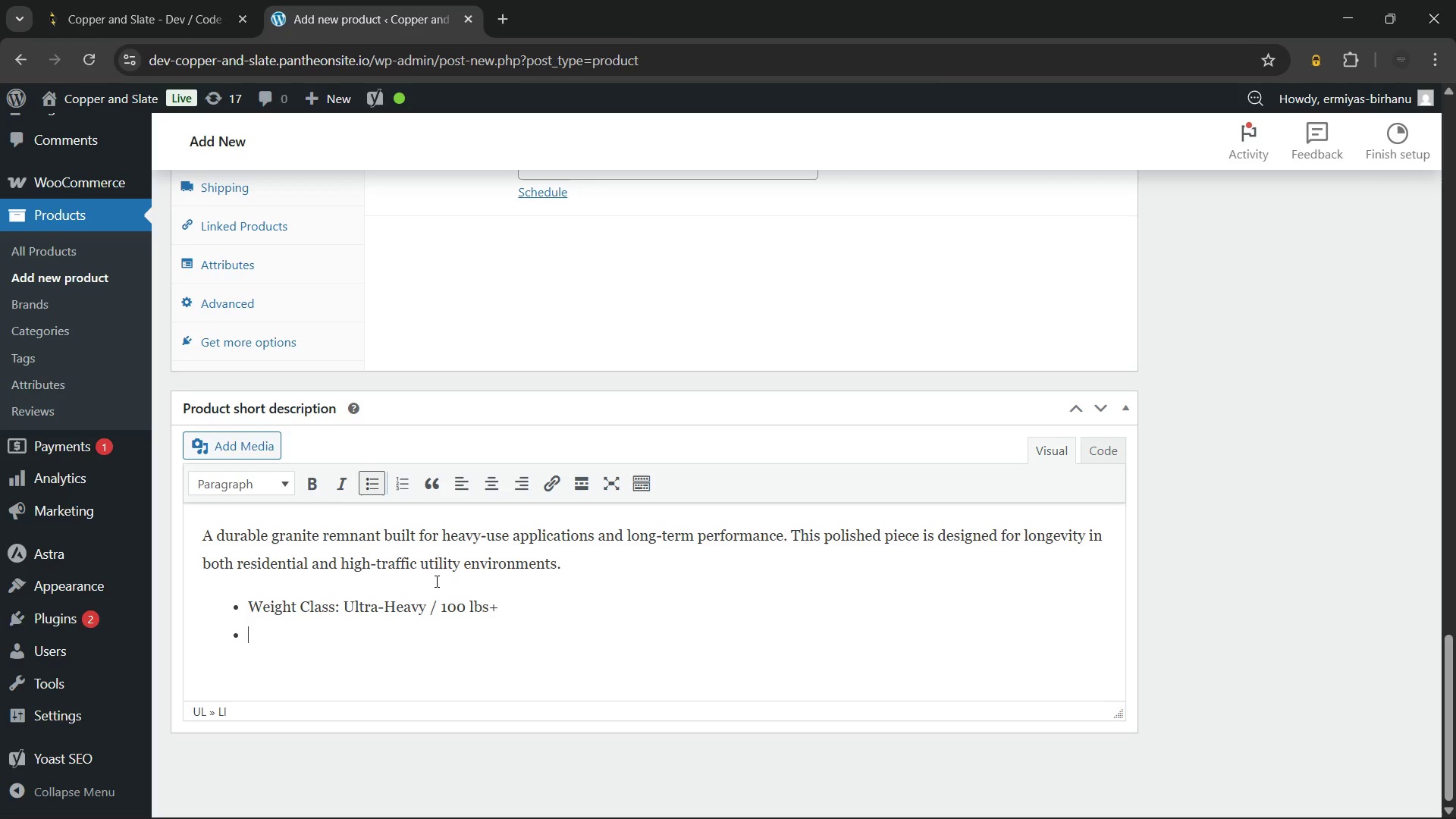 
key(Enter)
 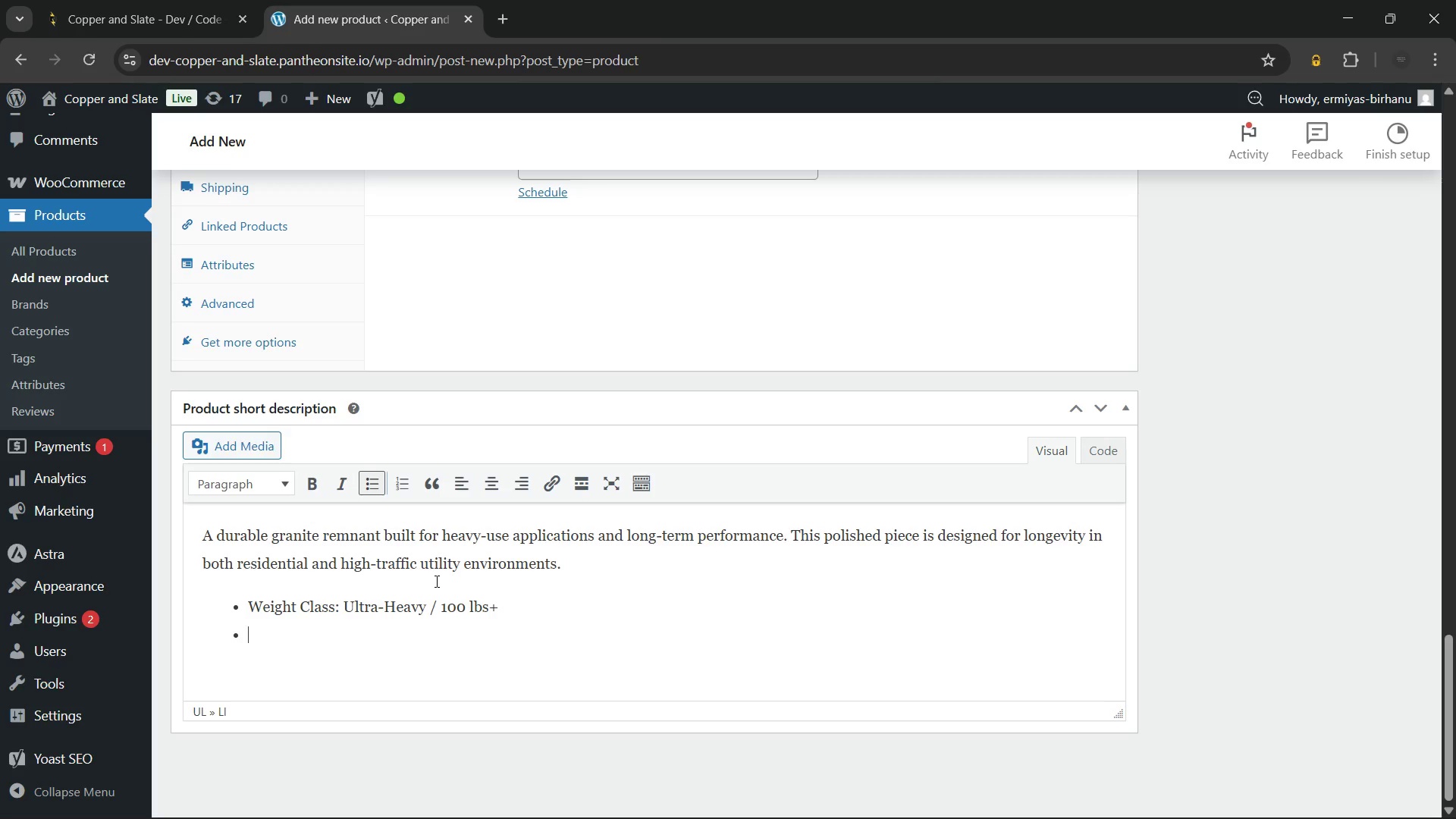 
type(Surface Finish: Polished)
 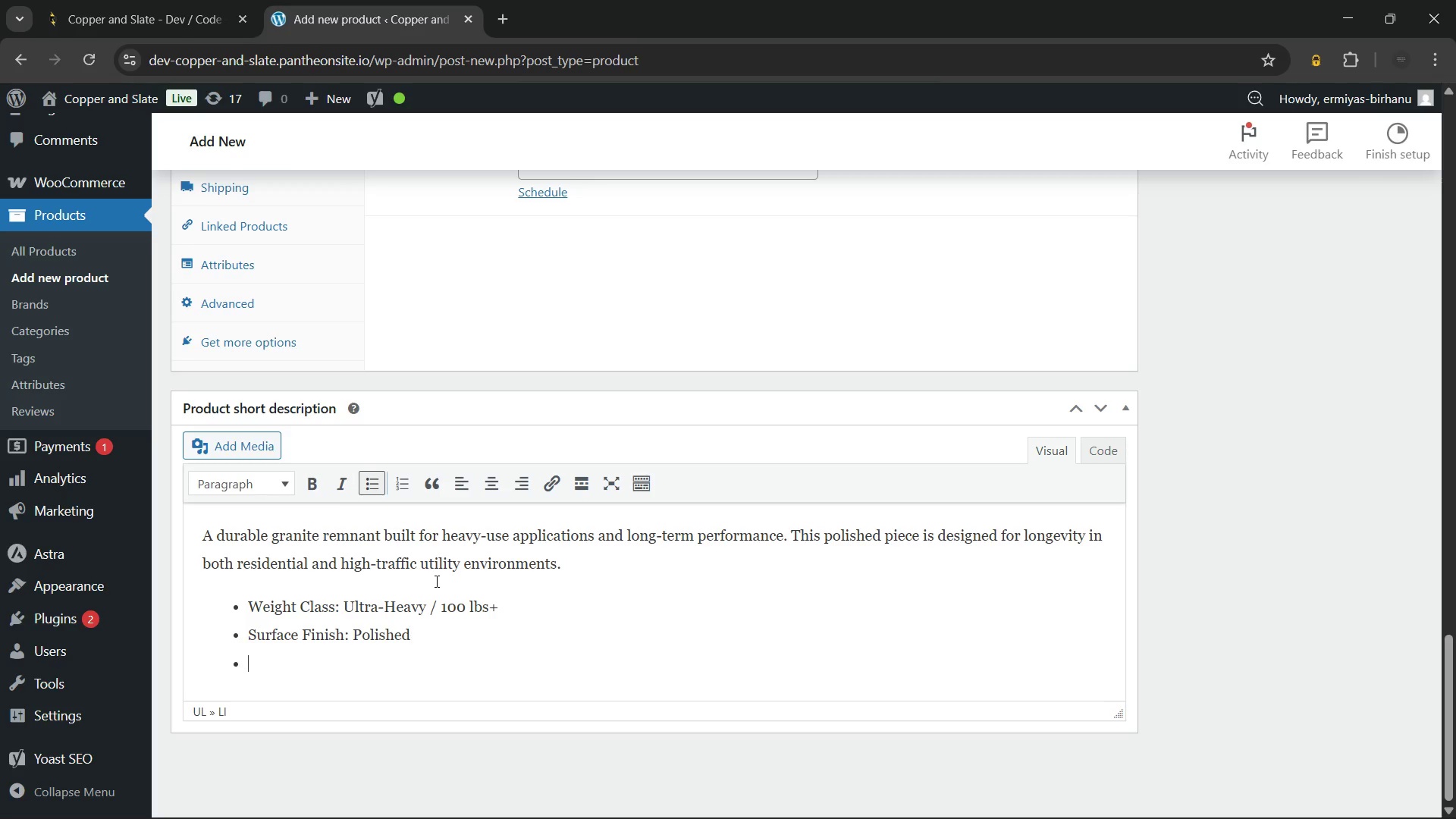 
key(Enter)
 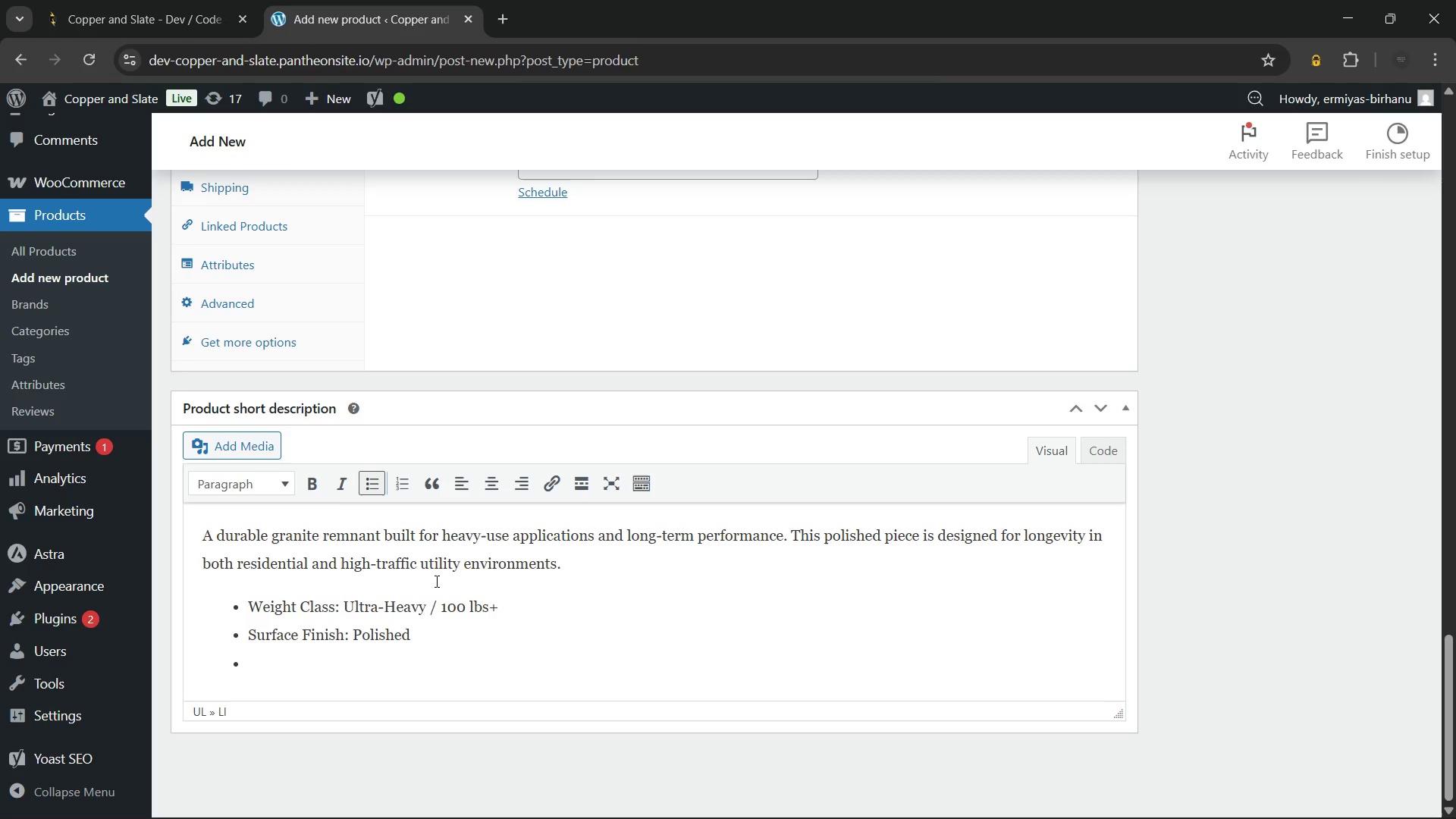 
type(Original Project Source: Riverfront Commert)
key(Backspace)
type(cial Build)
 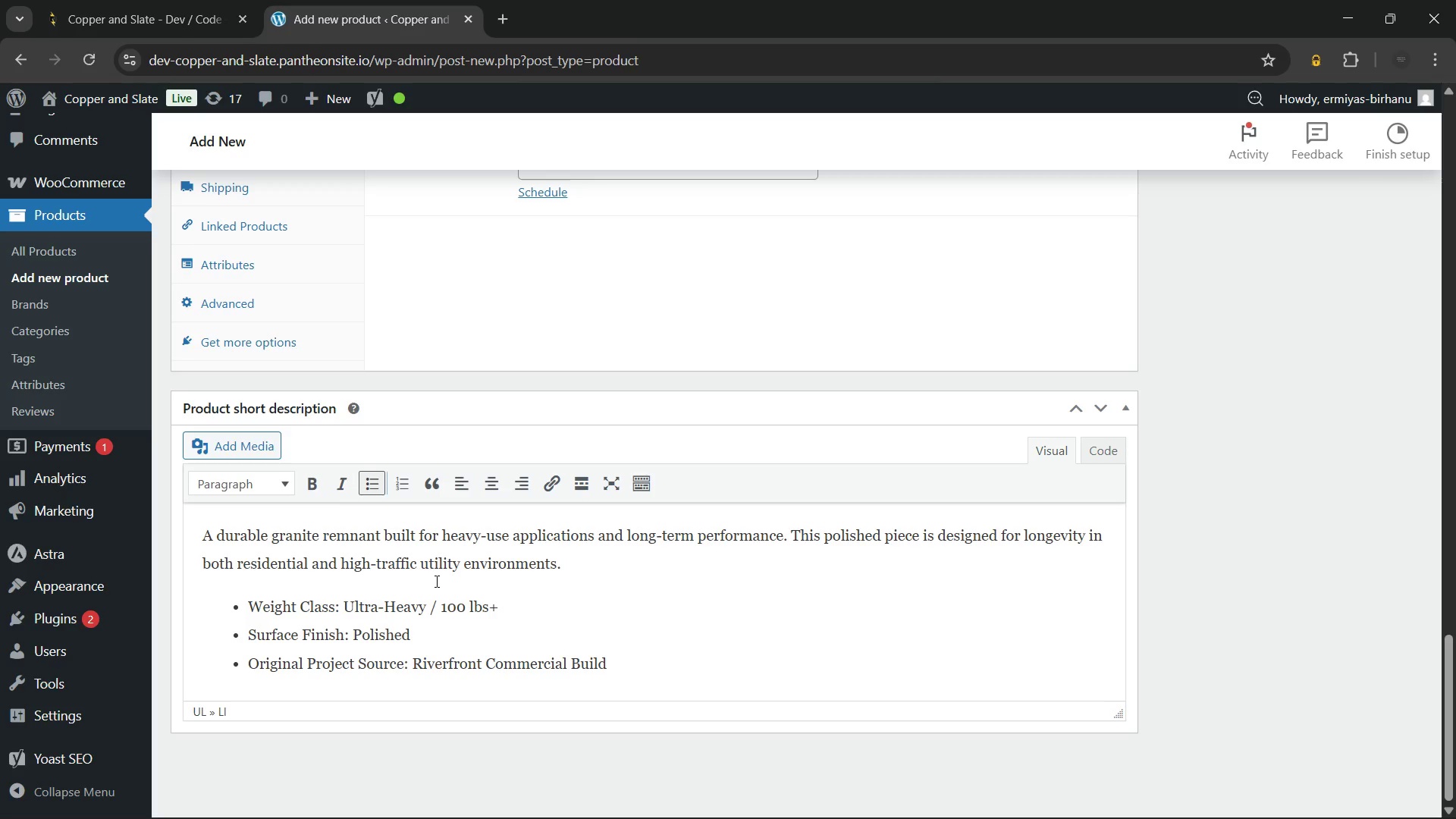 
left_click_drag(start_coordinate=[412, 664], to_coordinate=[211, 673])
 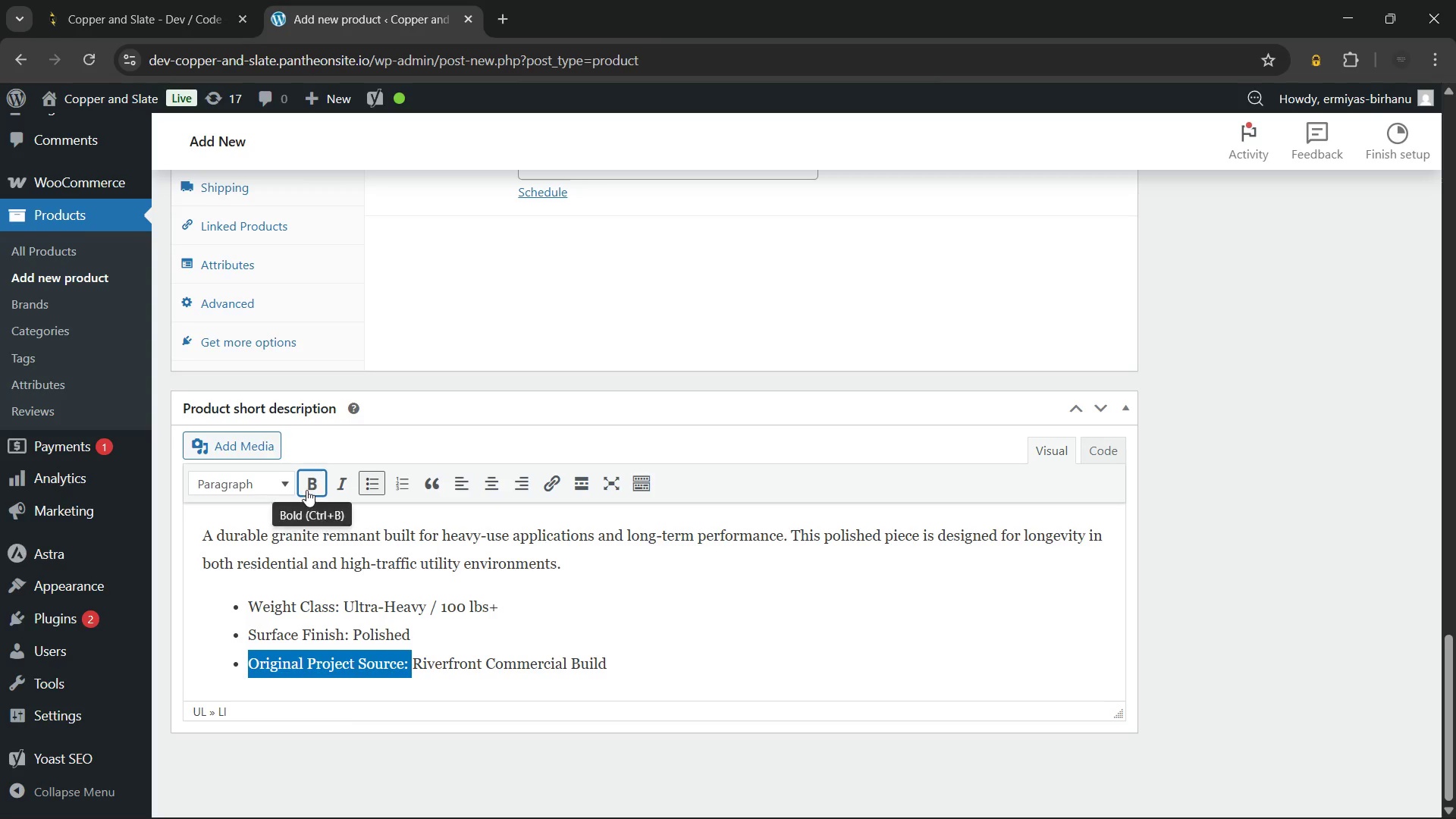 
left_click([306, 490])
 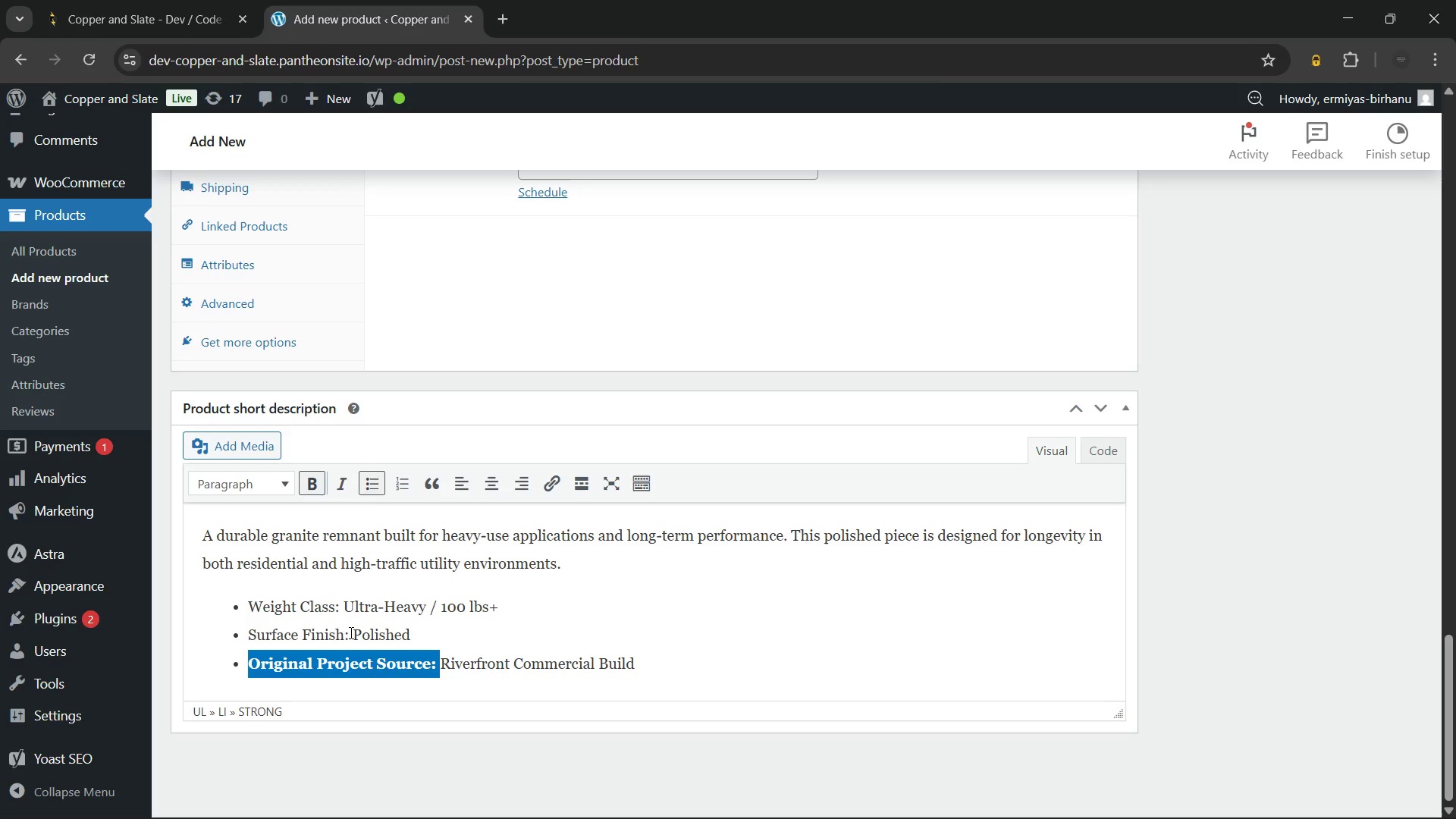 
left_click_drag(start_coordinate=[350, 632], to_coordinate=[240, 632])
 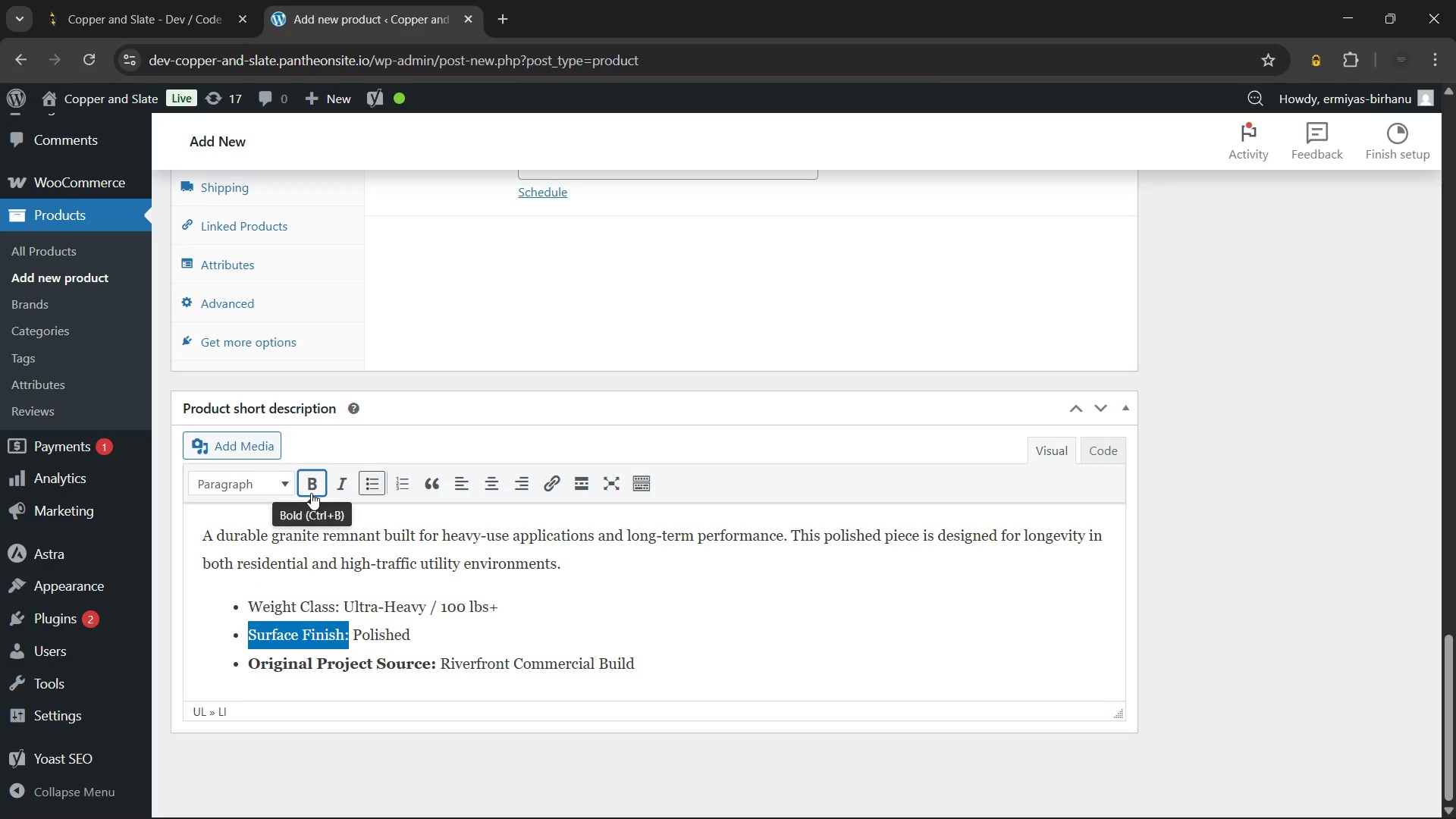 
left_click([311, 493])
 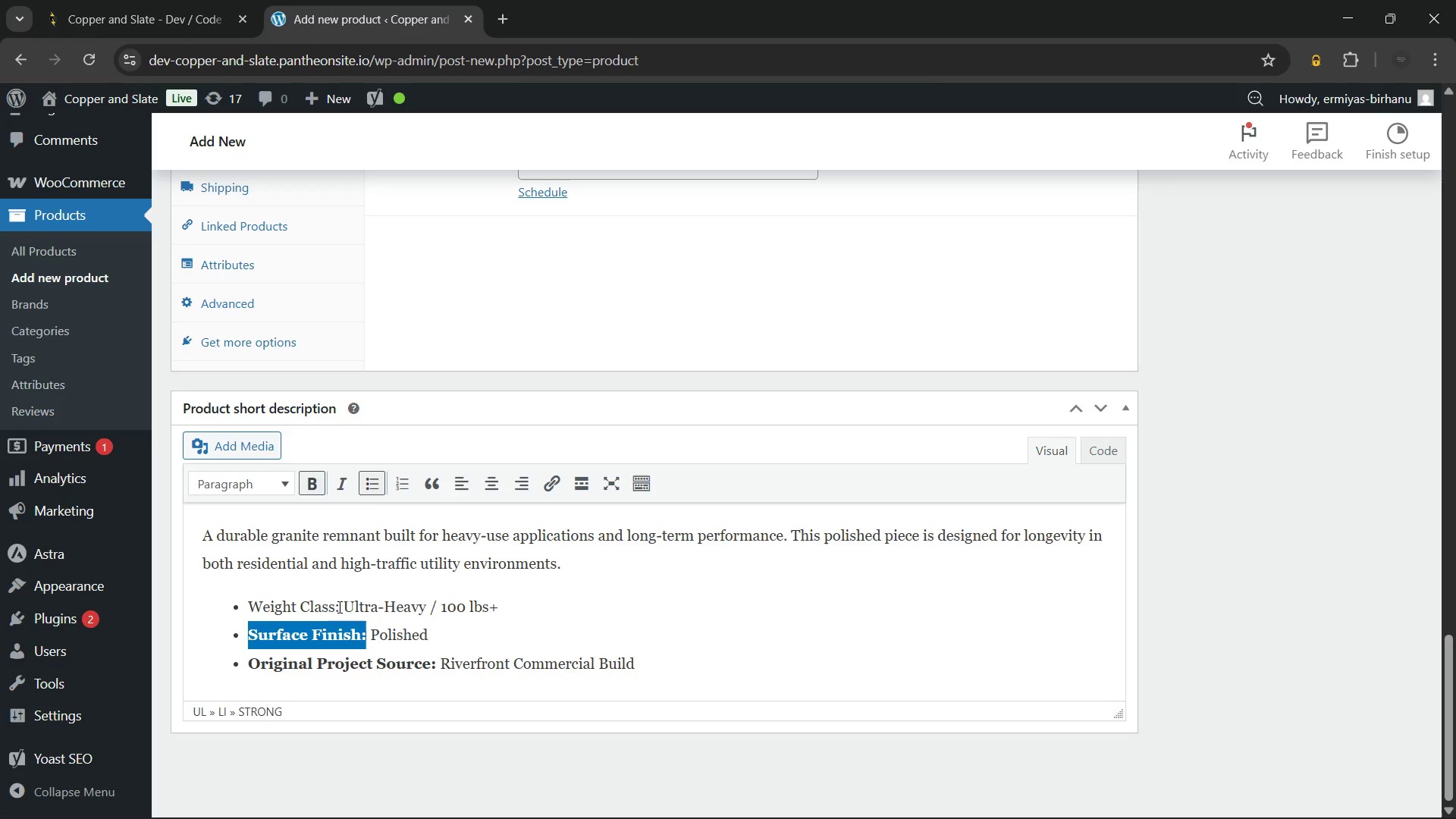 
left_click_drag(start_coordinate=[341, 605], to_coordinate=[216, 602])
 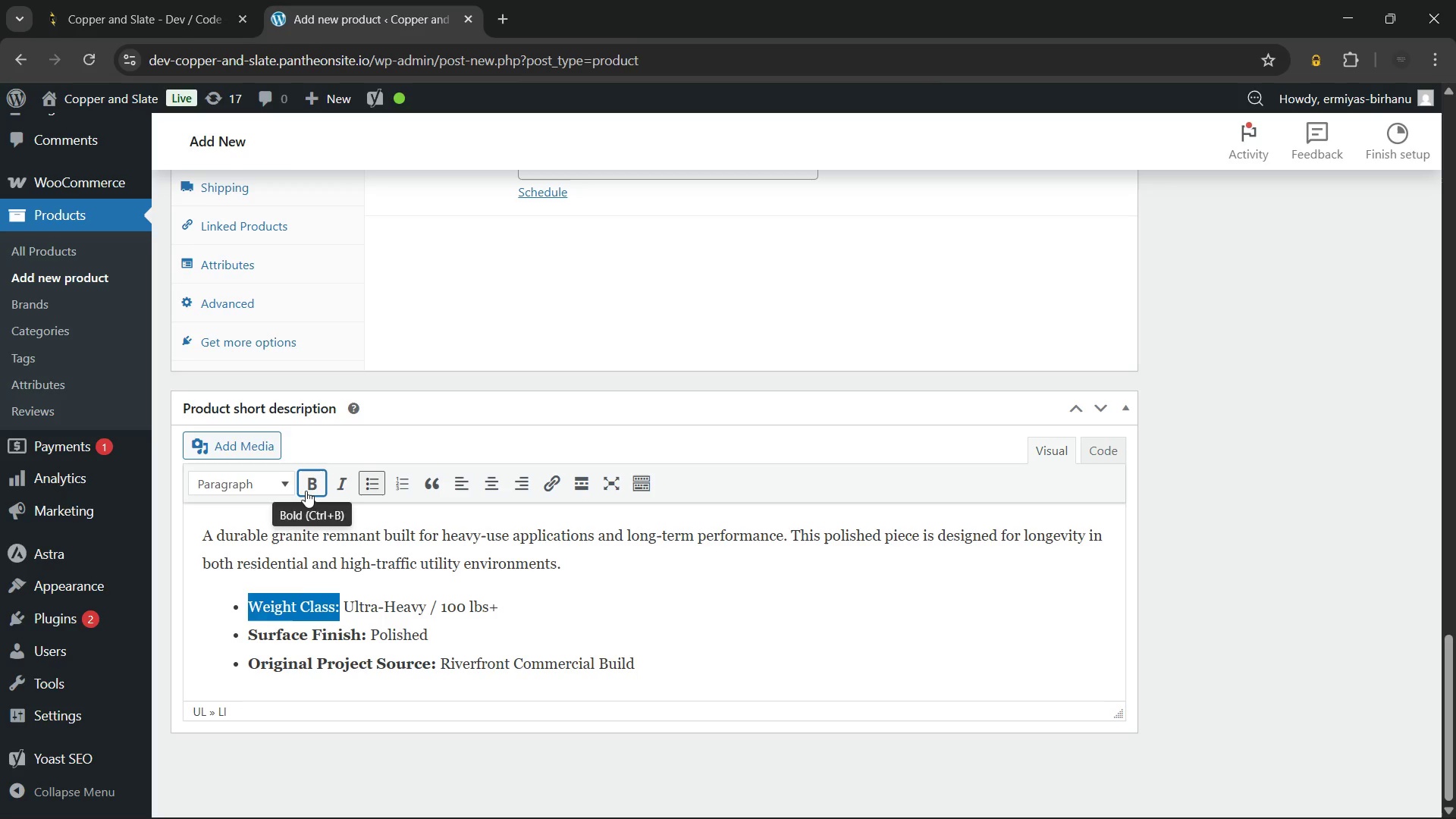 
left_click([306, 490])
 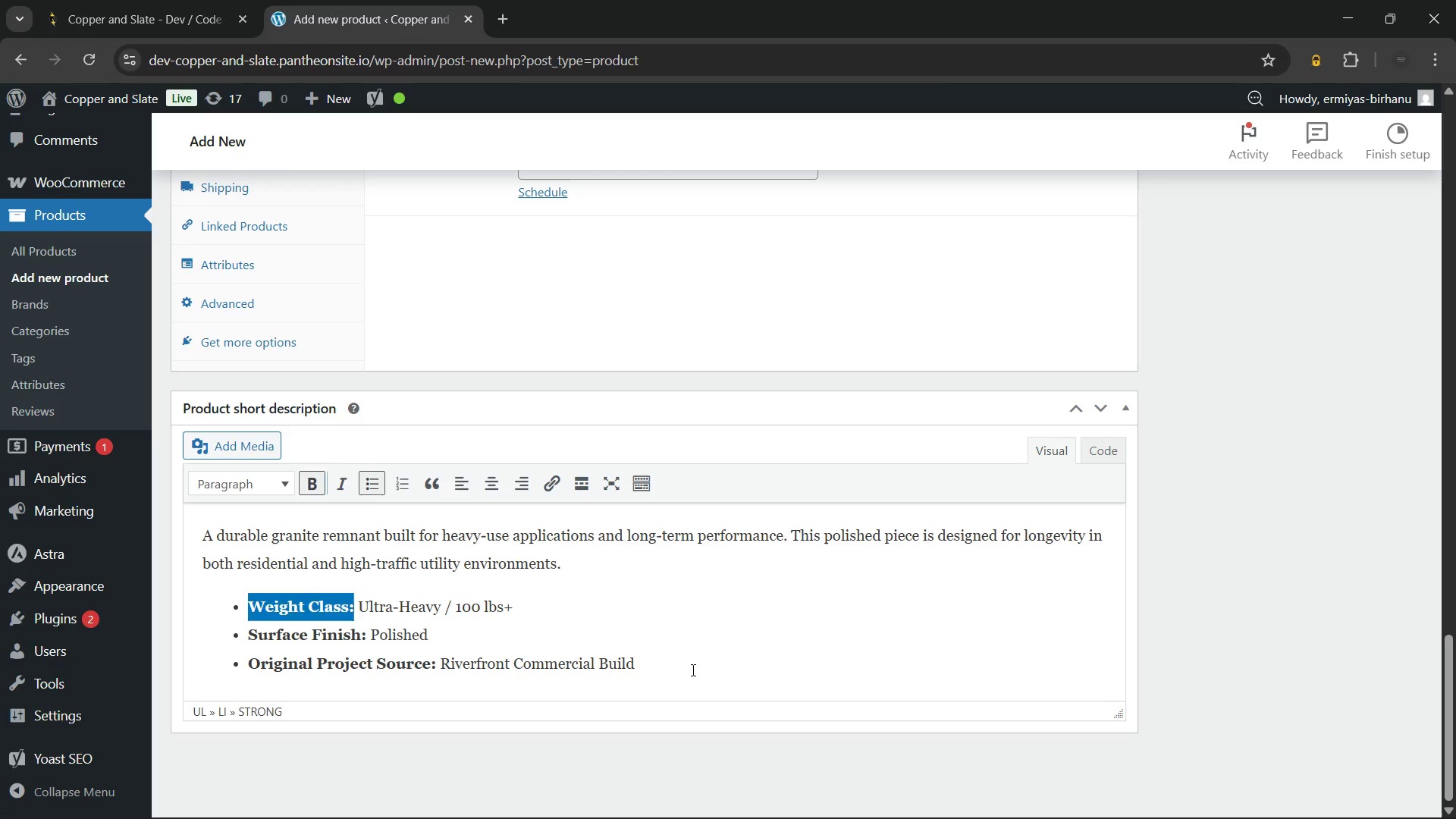 
left_click([693, 670])
 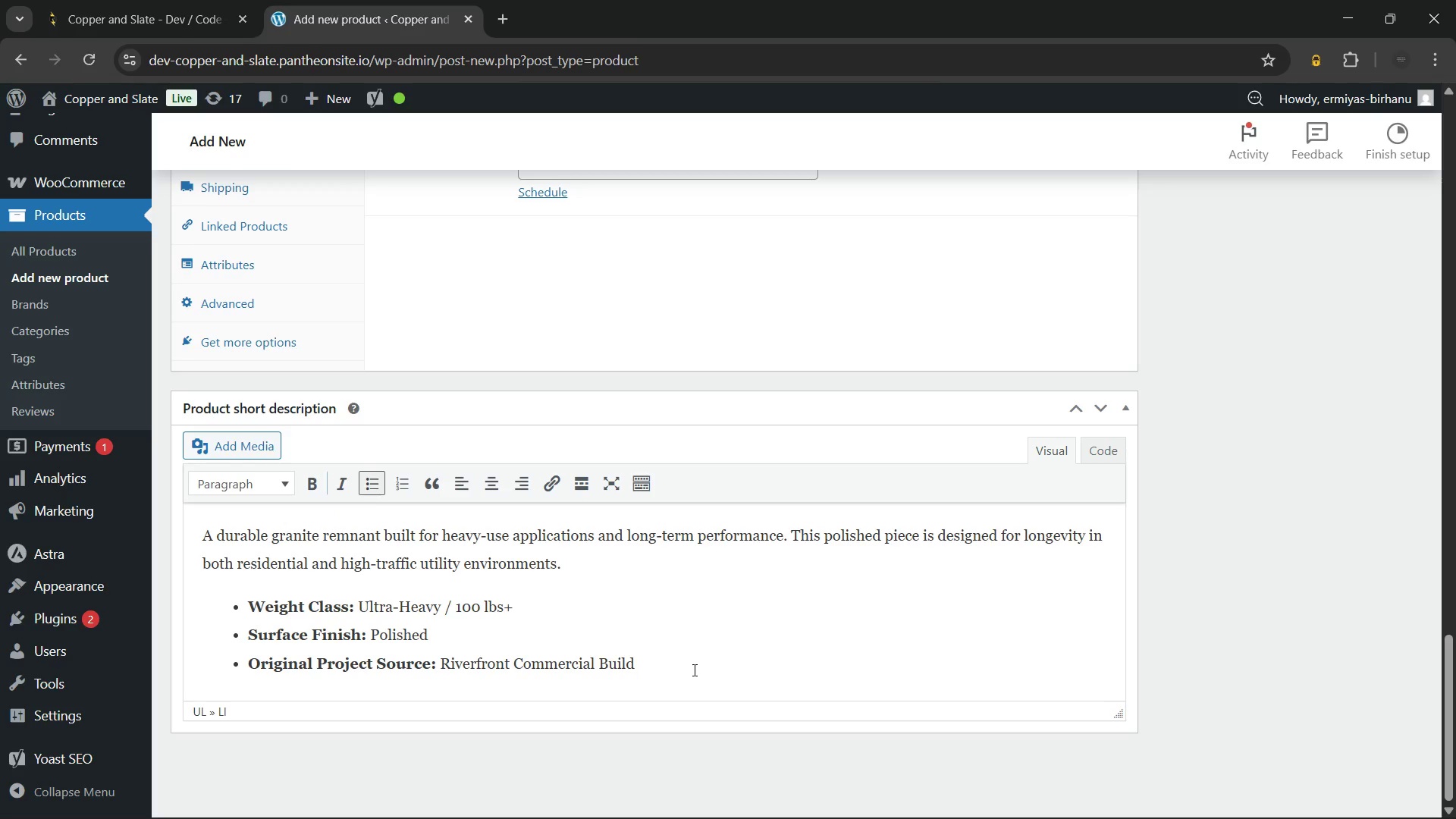 
scroll: coordinate [833, 580], scroll_direction: up, amount: 23.0
 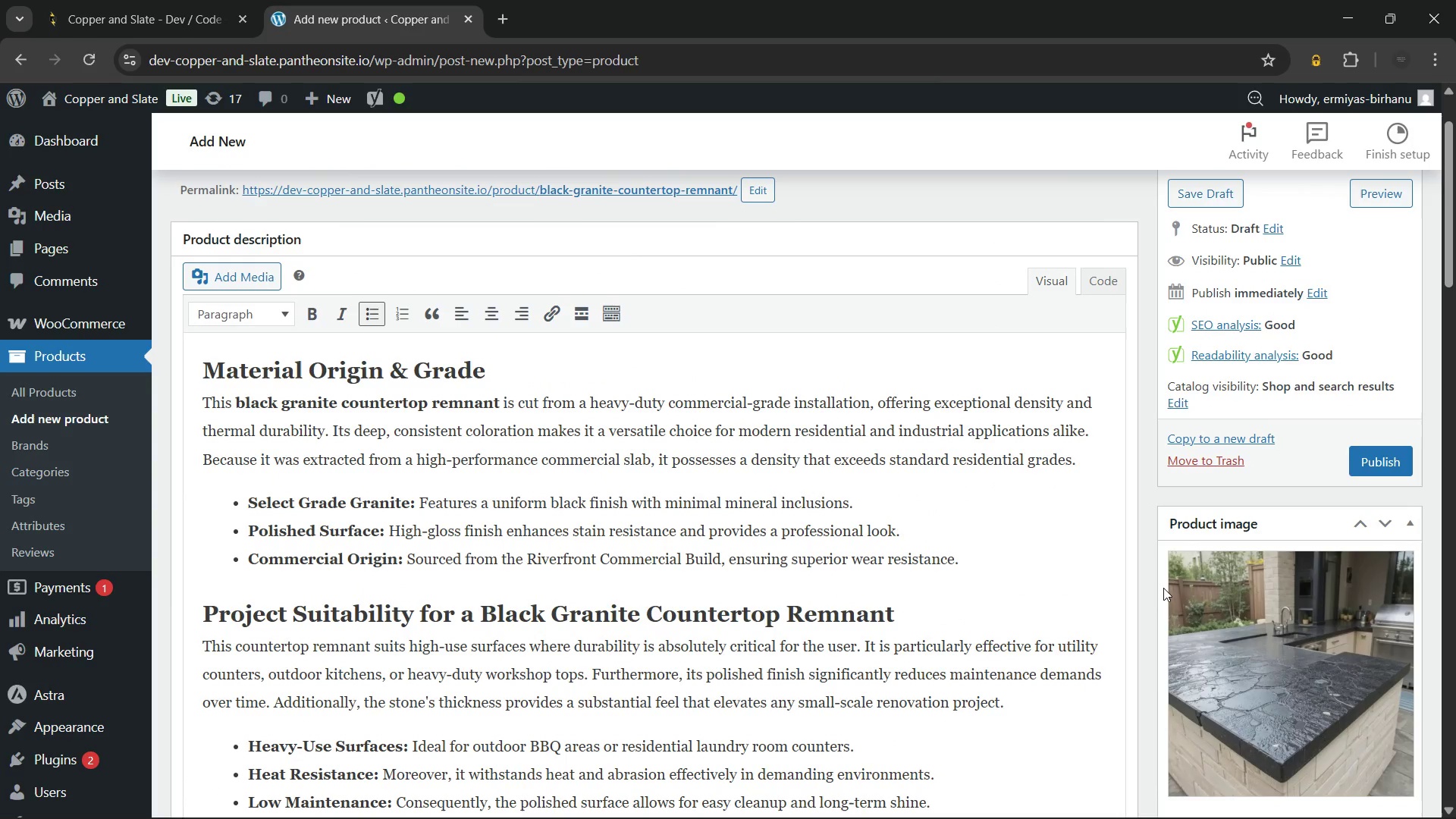 
scroll: coordinate [1163, 588], scroll_direction: down, amount: 3.0
 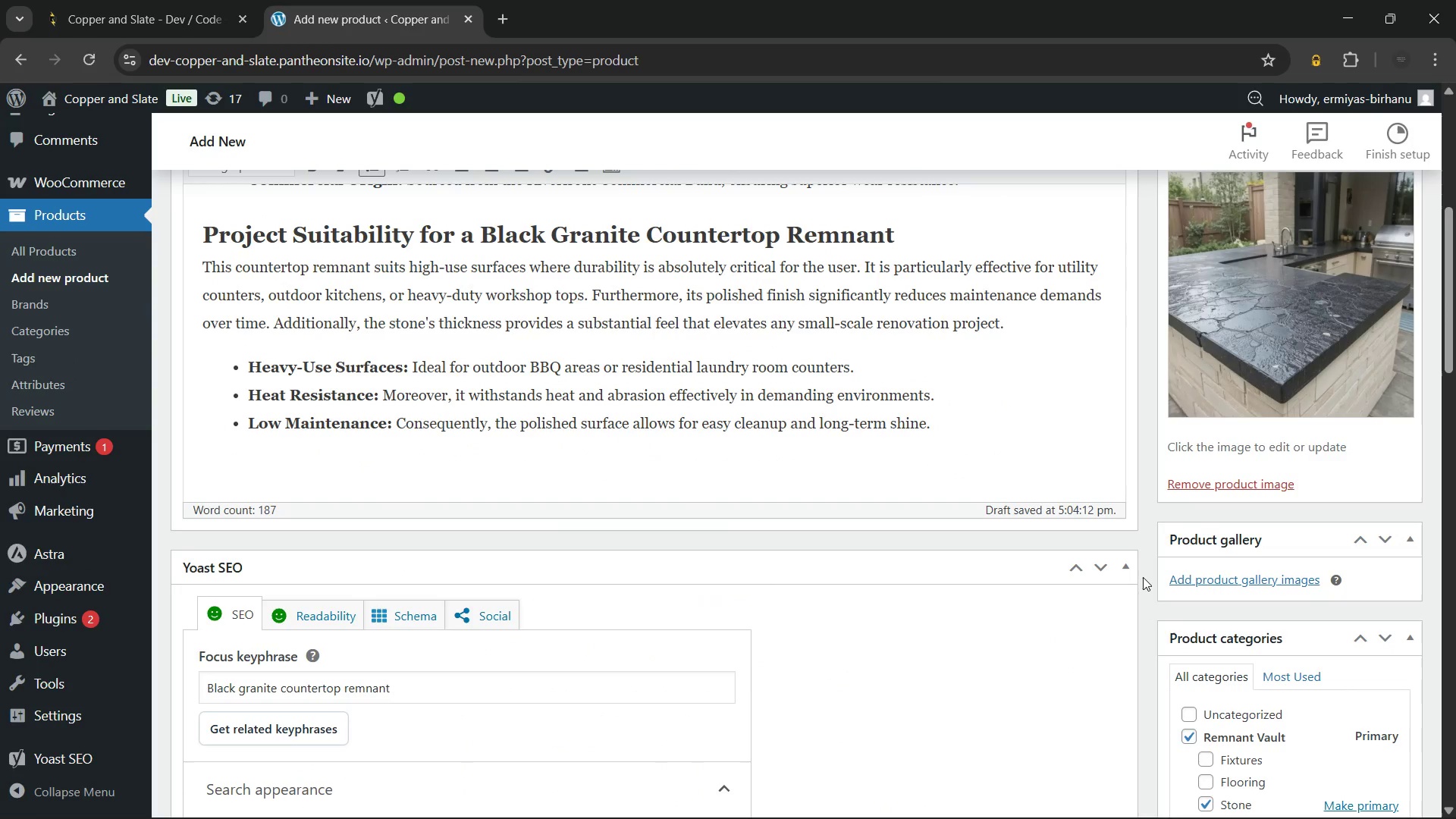 
wait(8.39)
 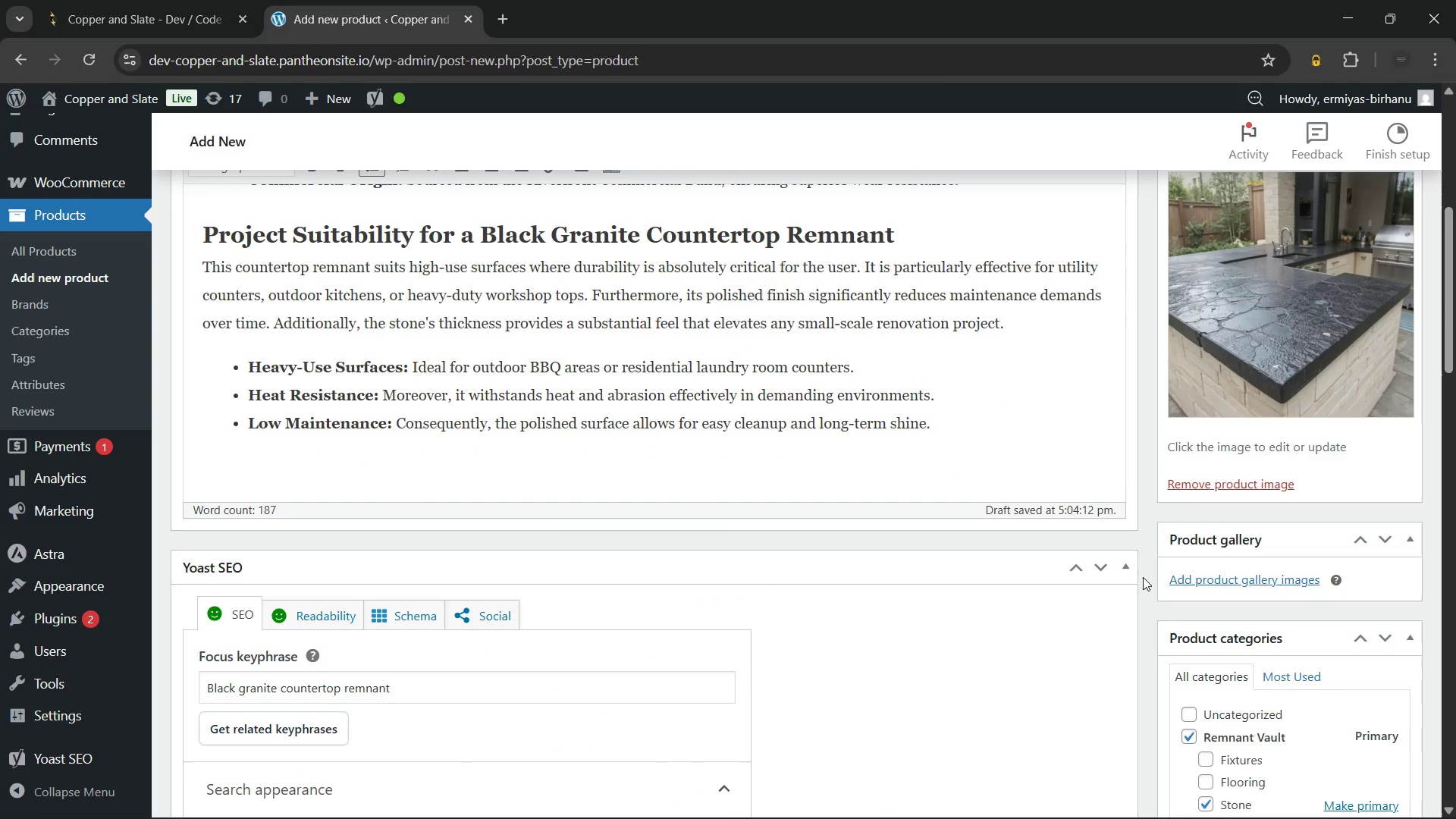 
scroll: coordinate [1118, 576], scroll_direction: up, amount: 3.0
 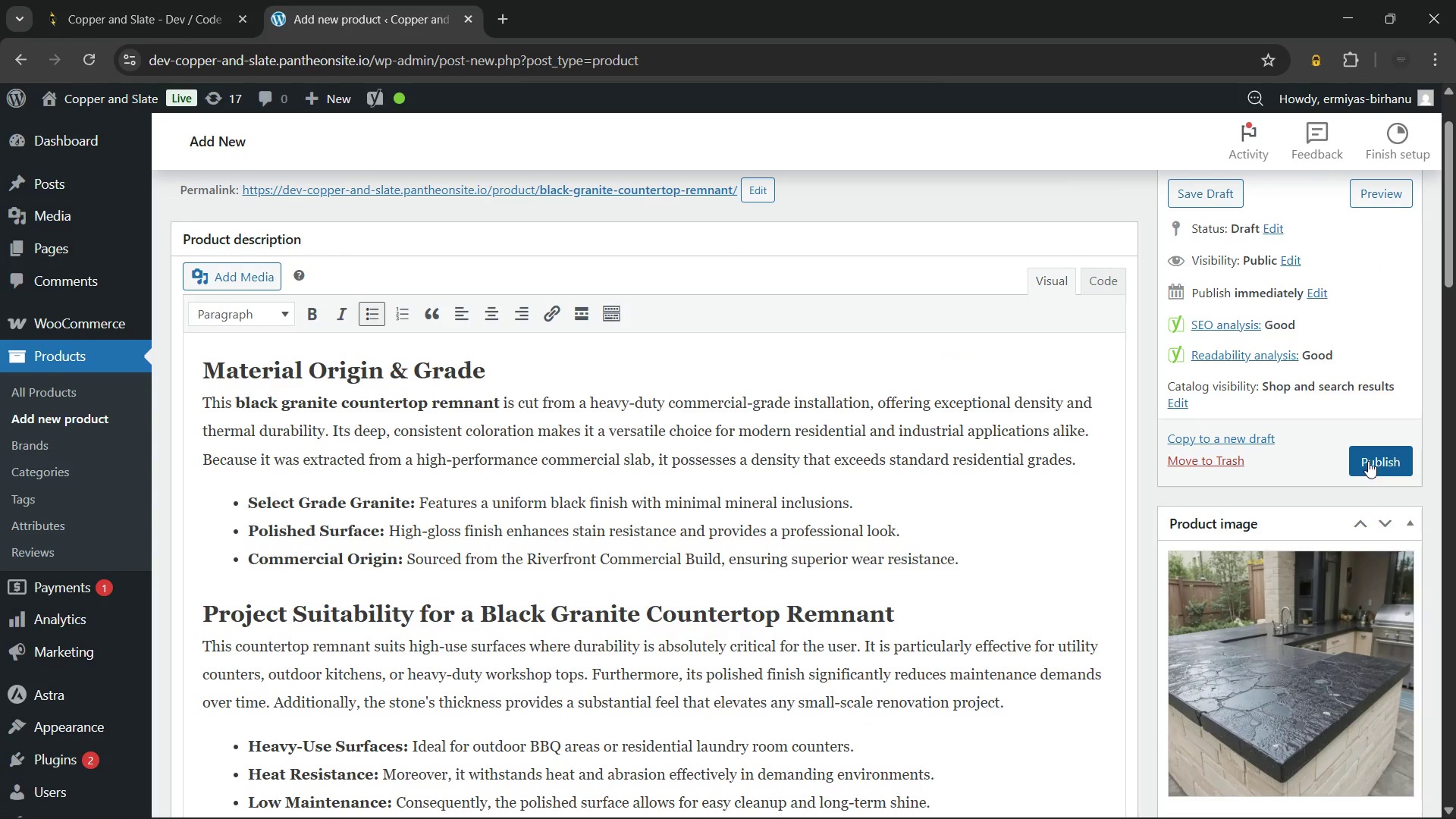 
left_click([1369, 460])
 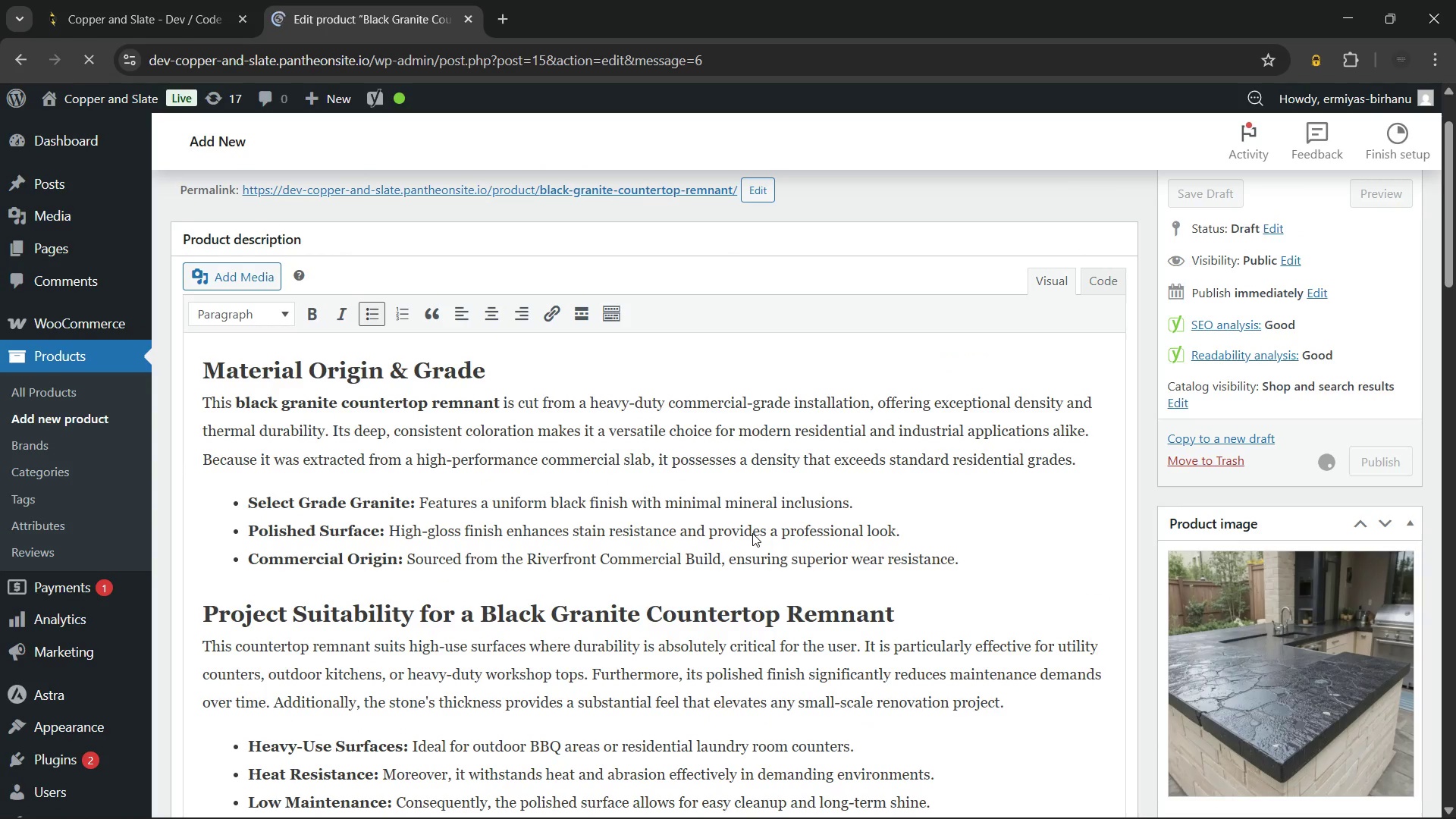 
wait(8.28)
 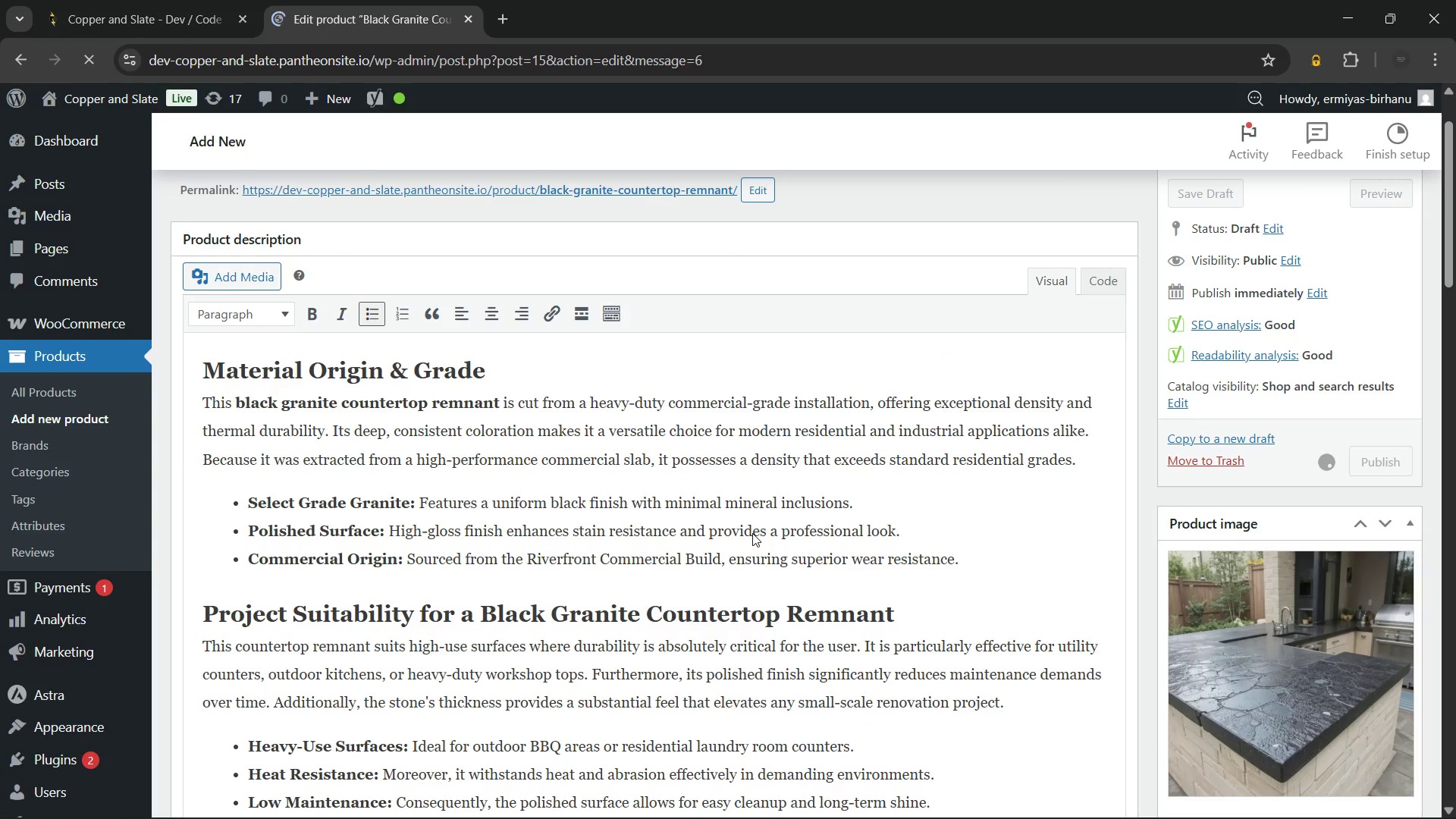 
left_click([1290, 787])
 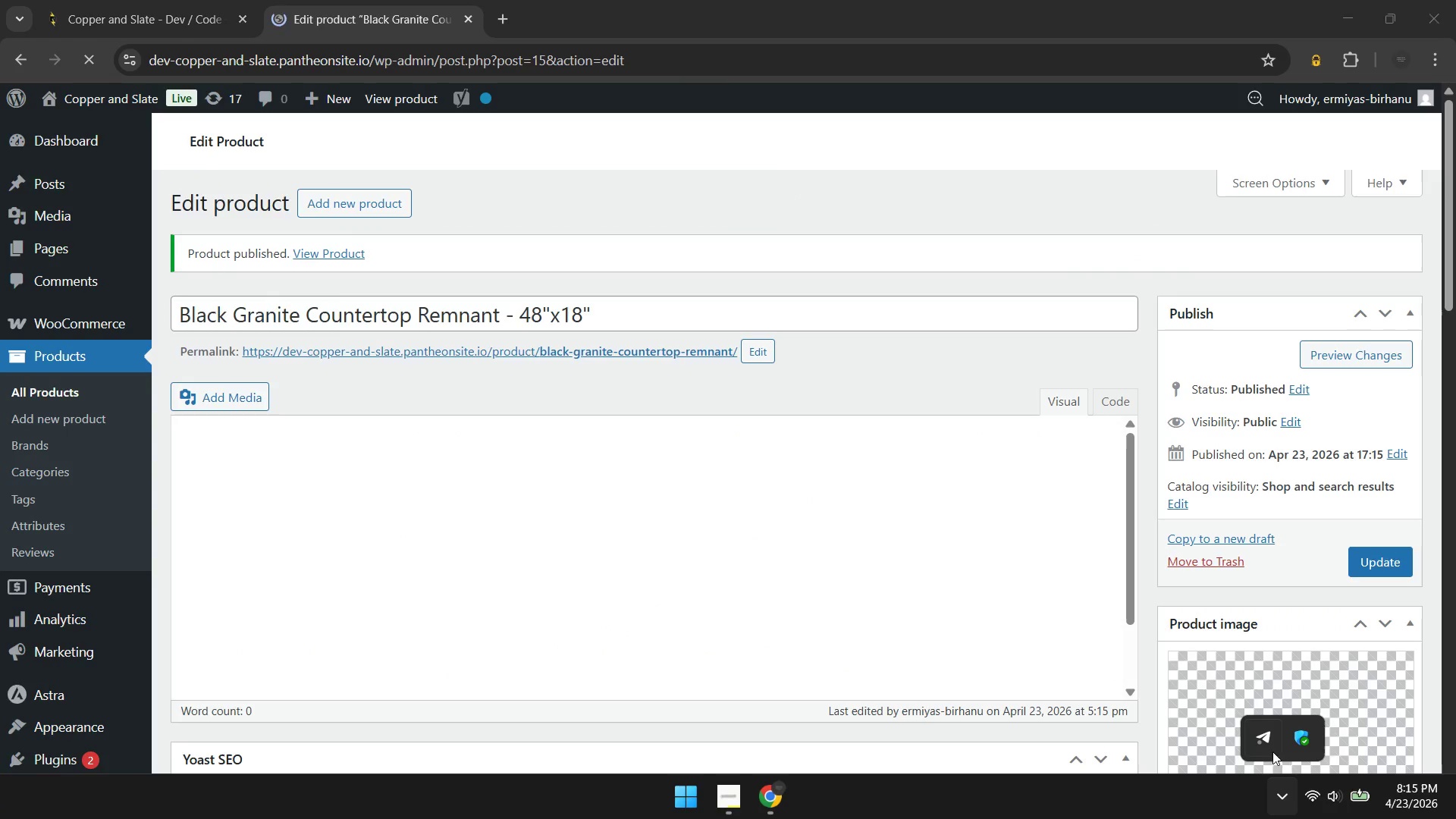 
left_click([1269, 744])
 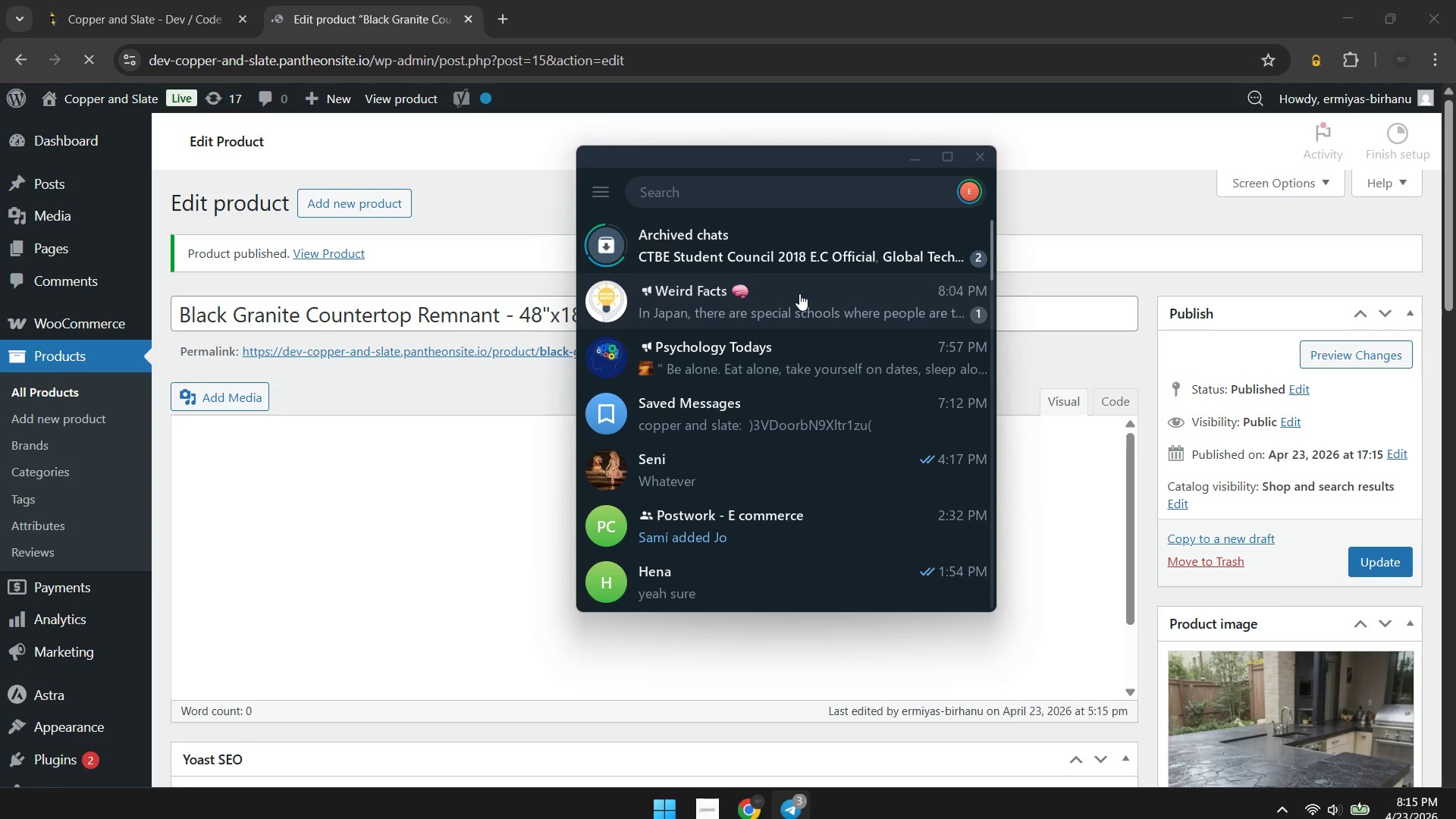 
left_click([799, 293])
 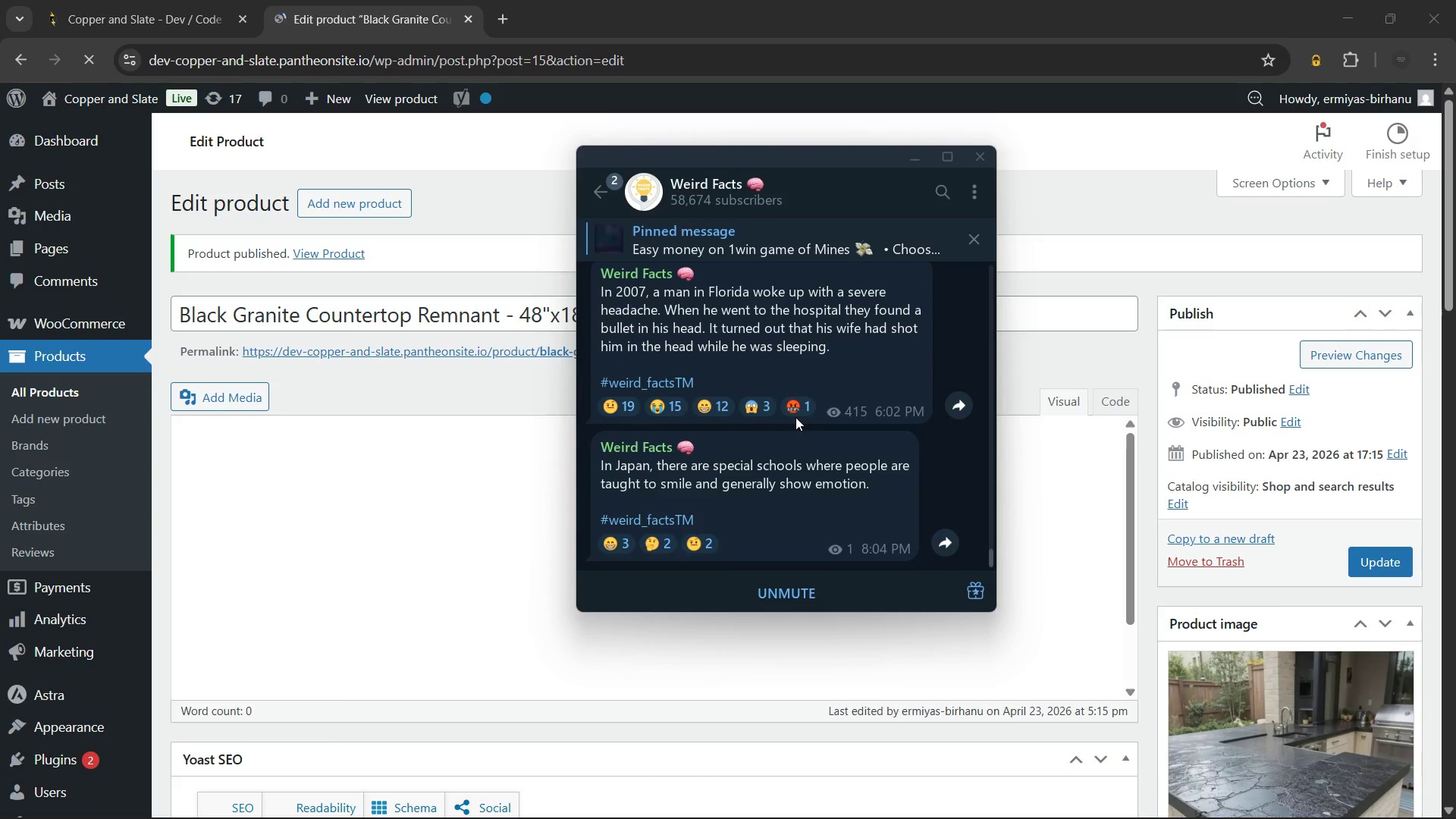 
scroll: coordinate [655, 306], scroll_direction: down, amount: 10.0
 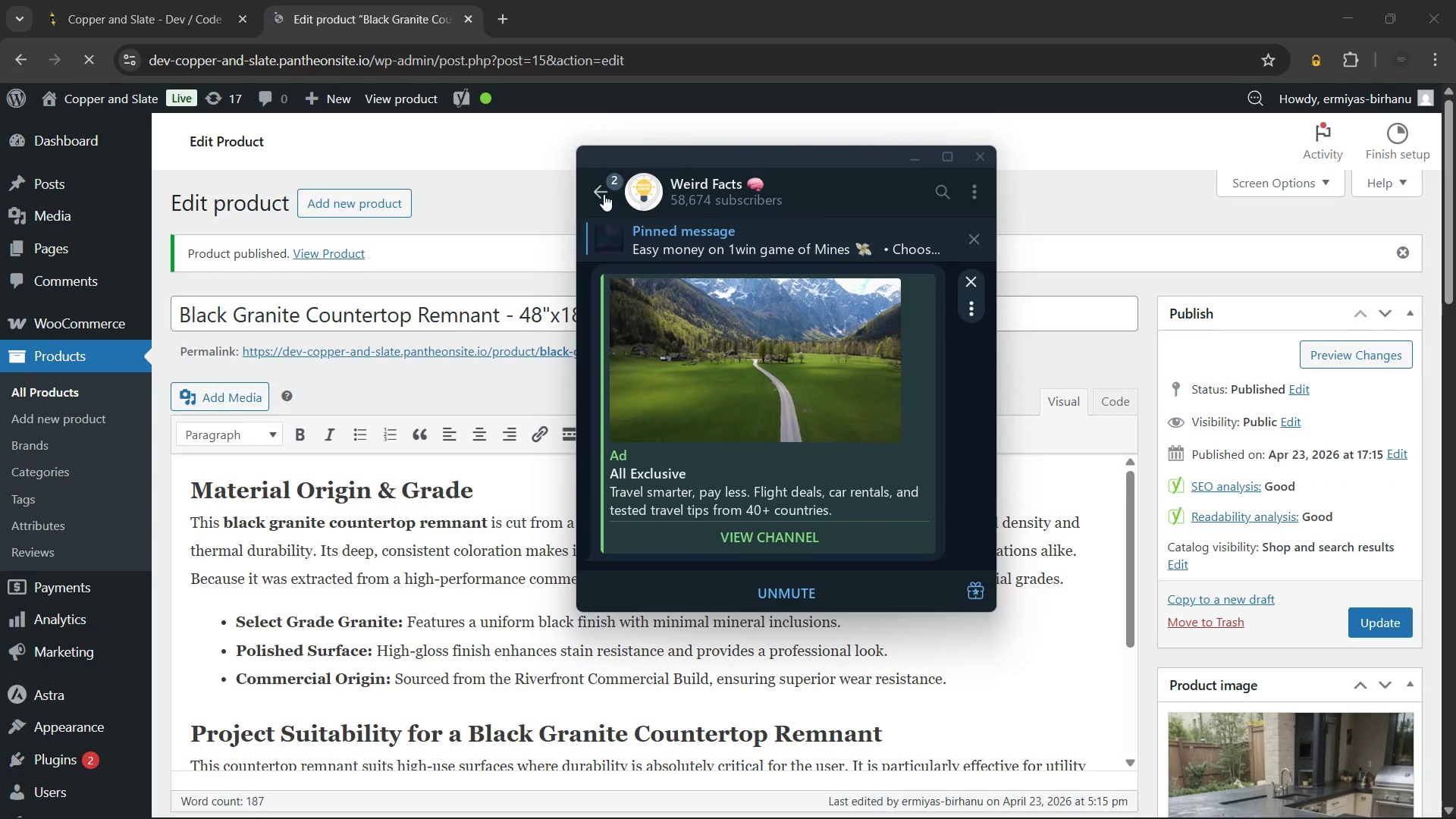 
left_click([603, 190])
 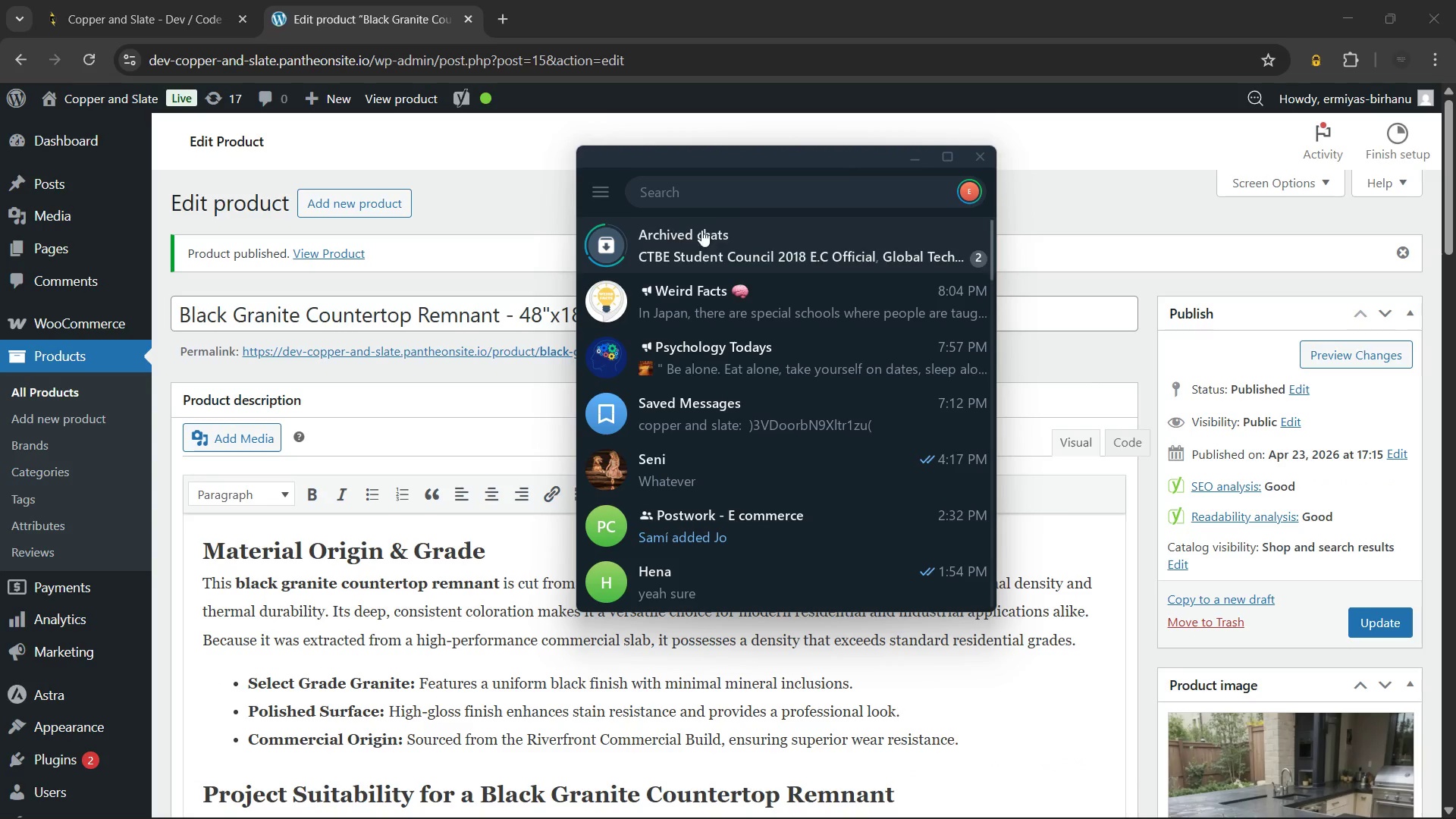 
left_click([735, 240])
 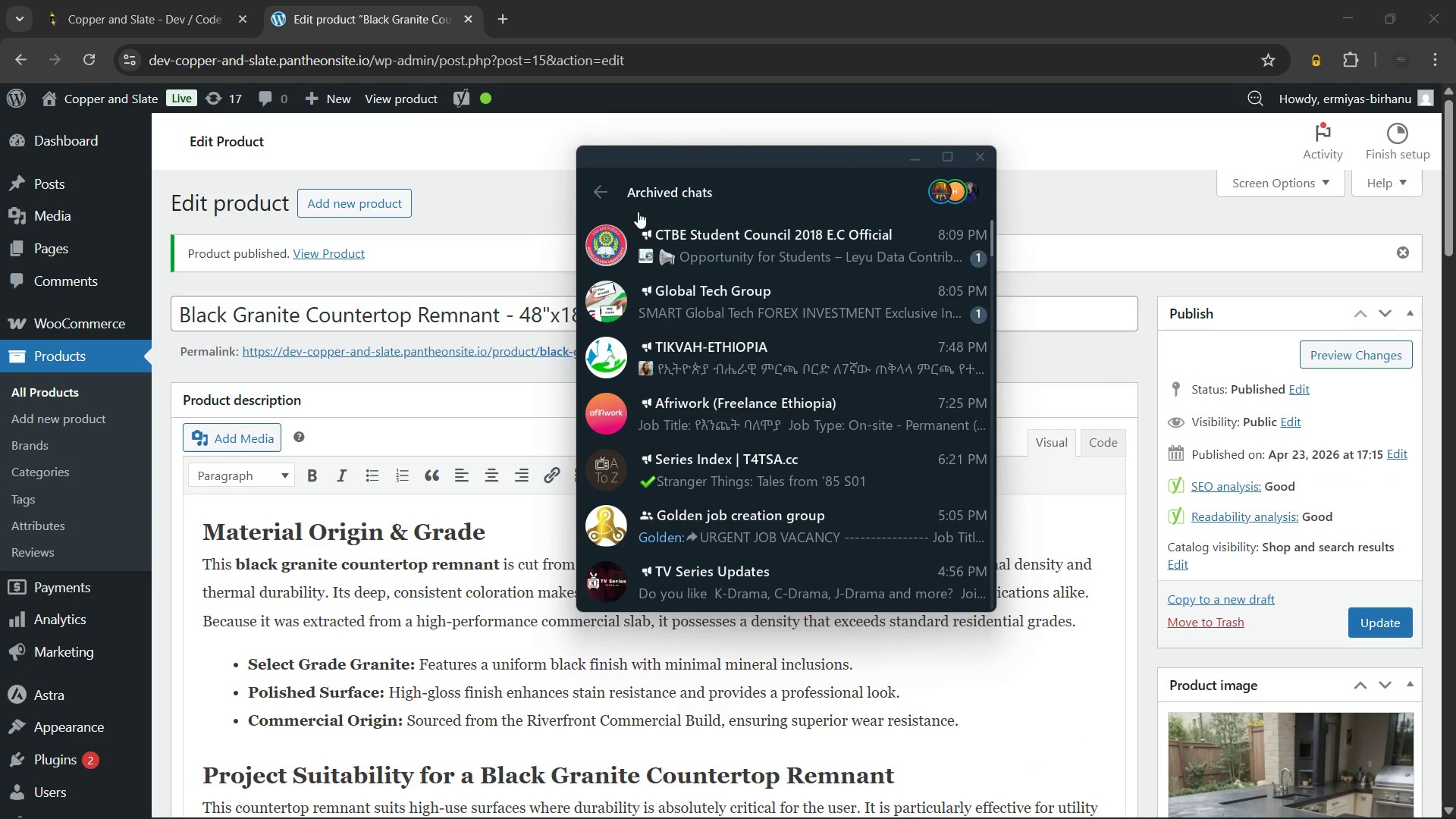 
left_click([598, 199])
 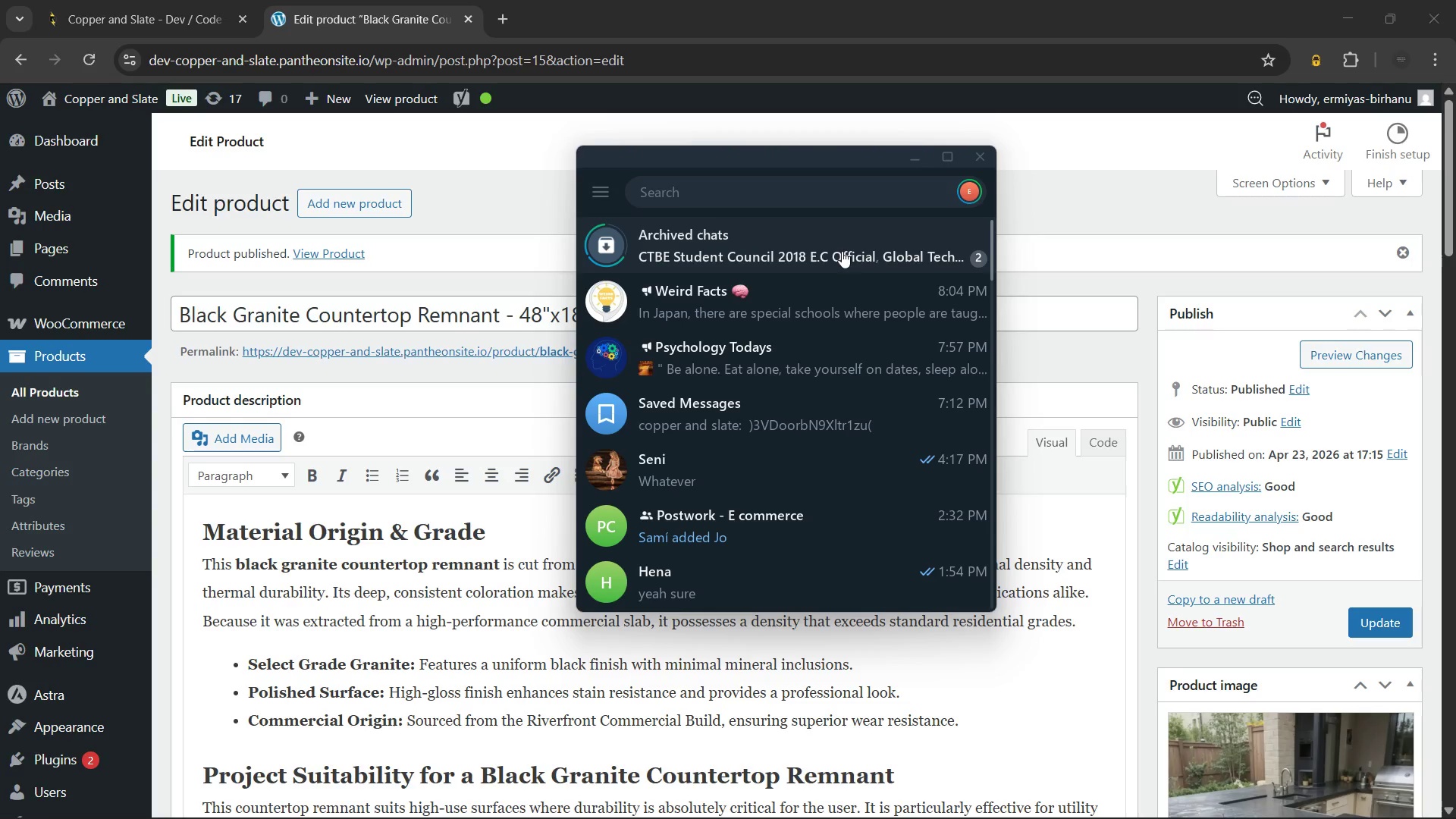 
right_click([842, 251])
 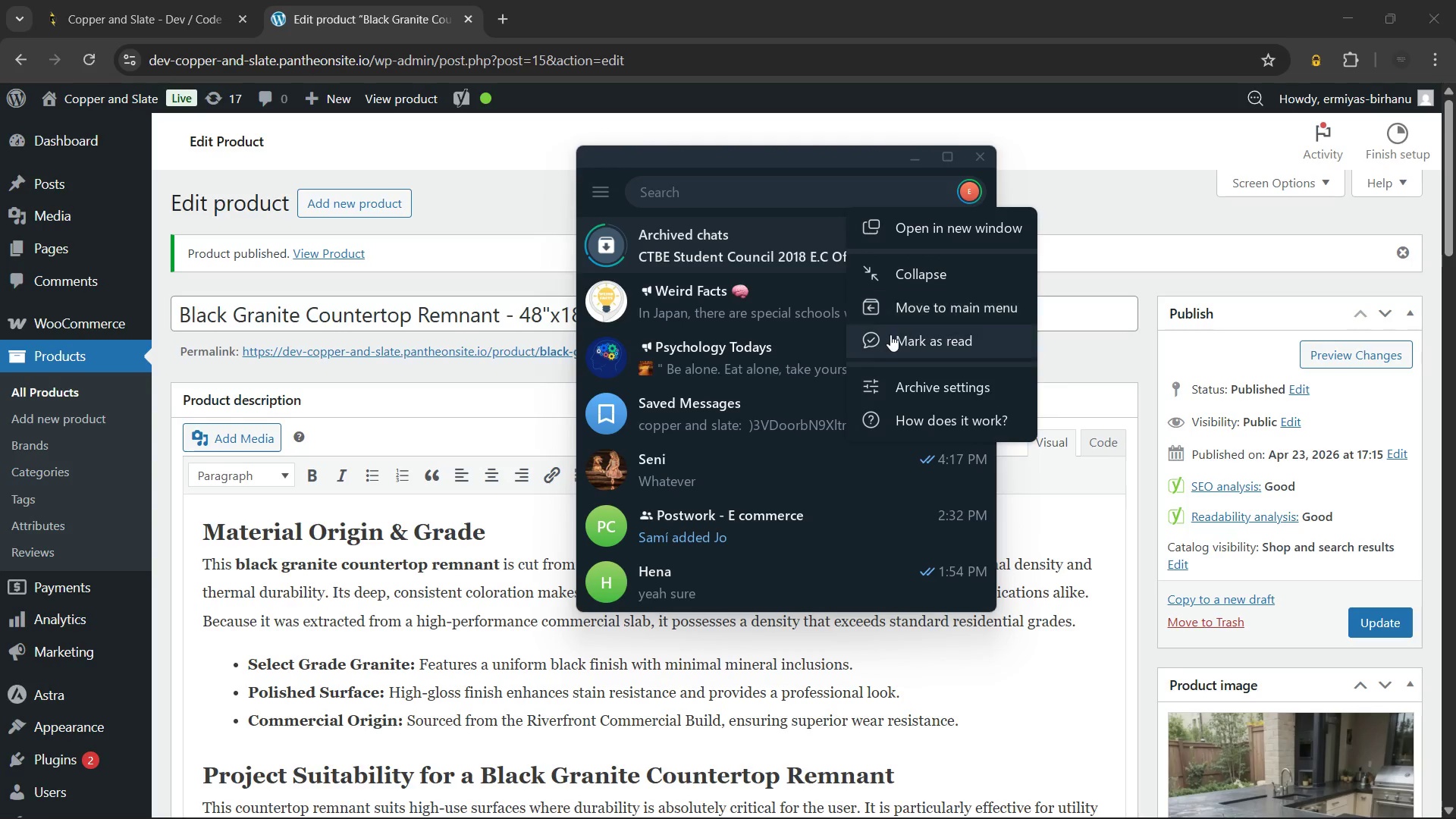 
left_click([891, 335])
 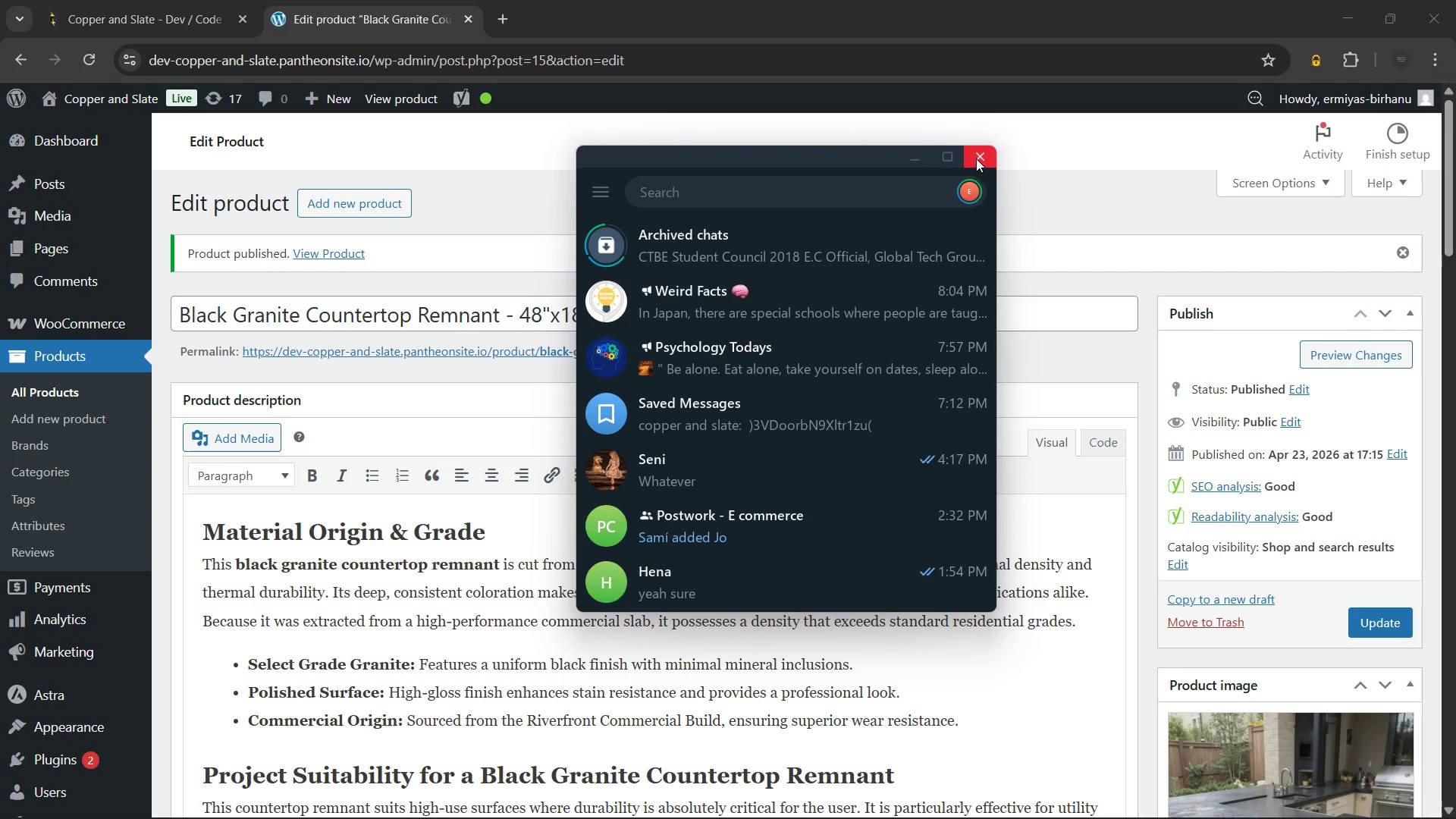 
left_click([976, 158])
 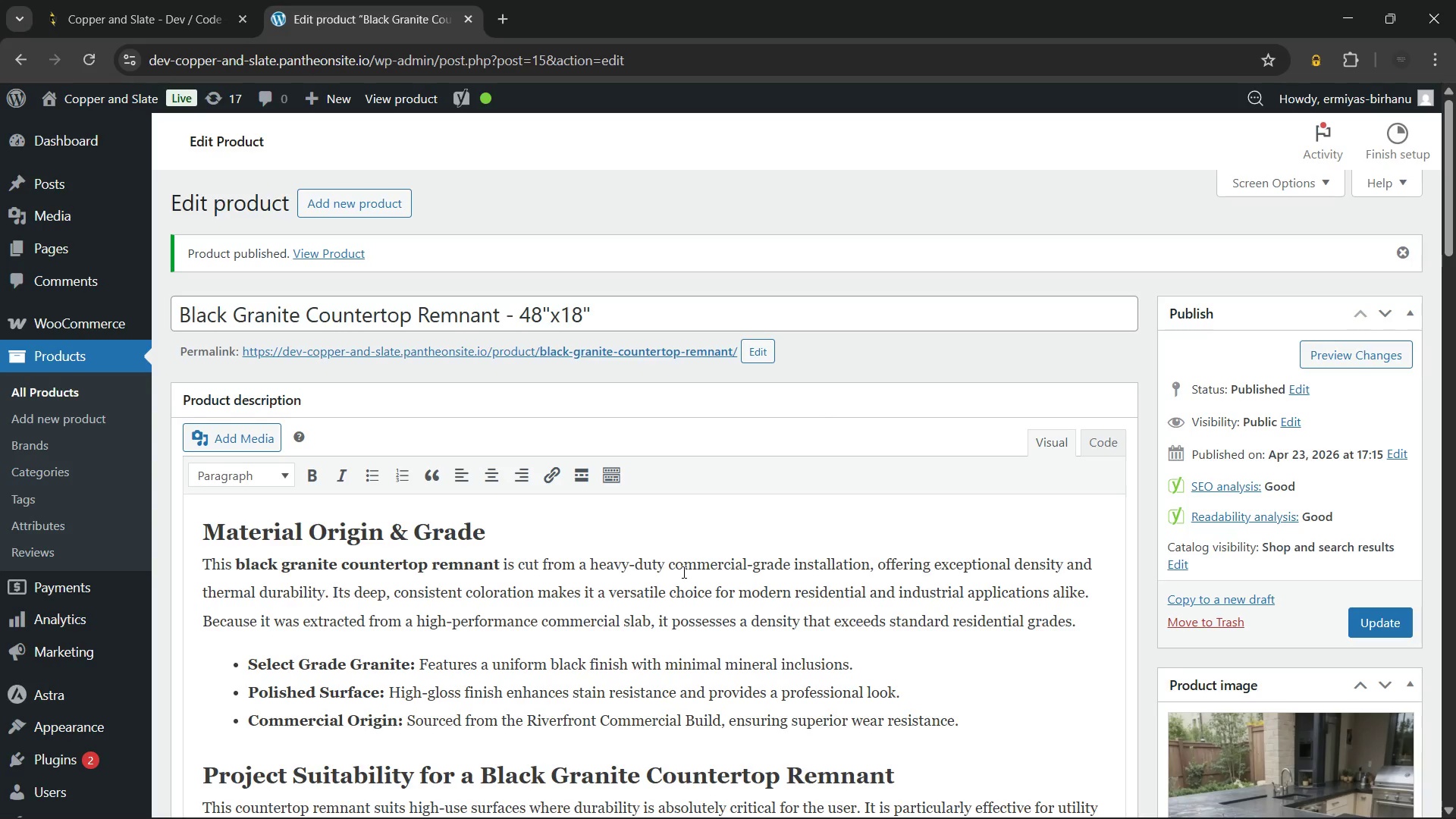 
scroll: coordinate [682, 572], scroll_direction: up, amount: 3.0
 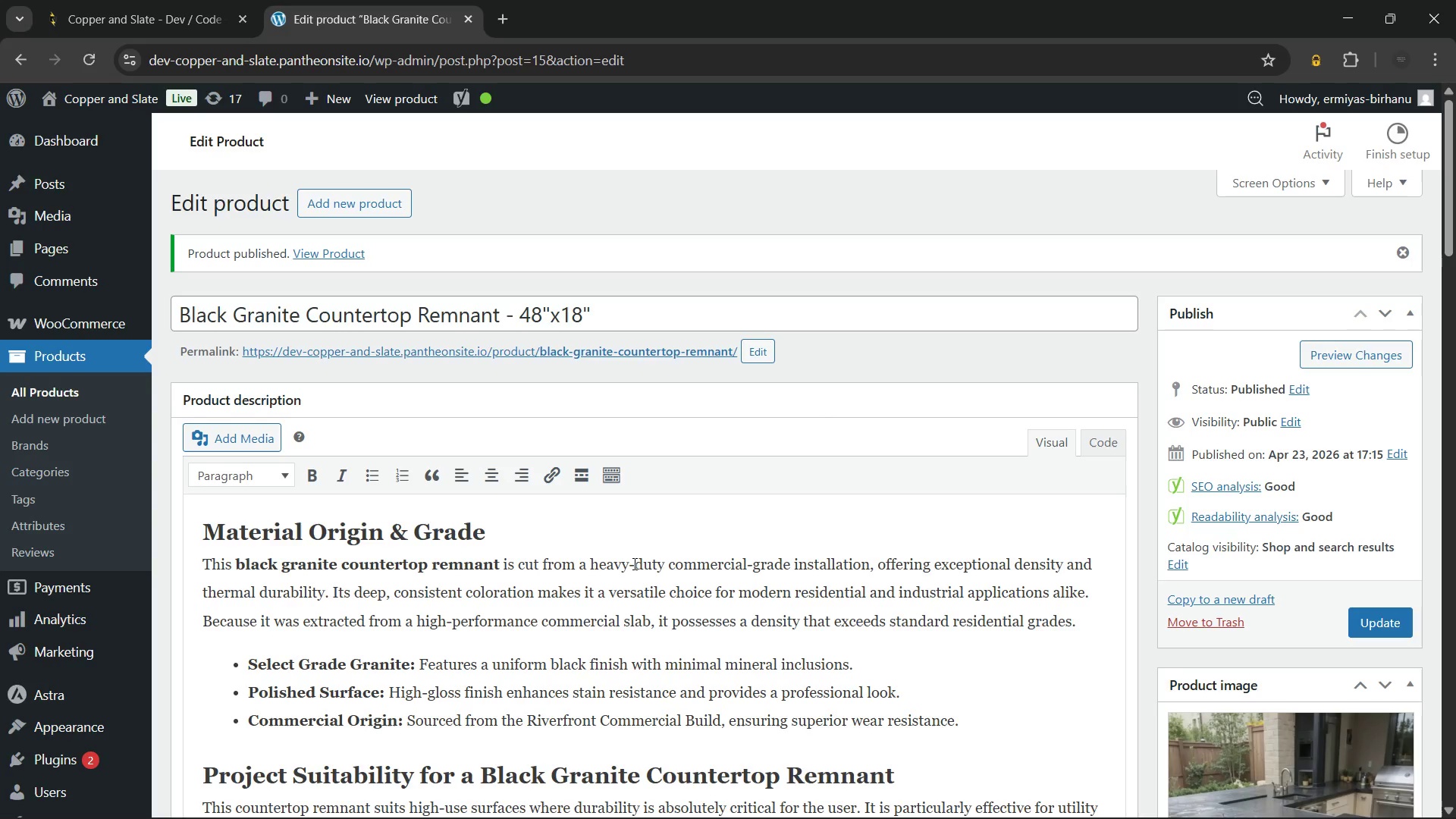 
left_click([633, 563])
 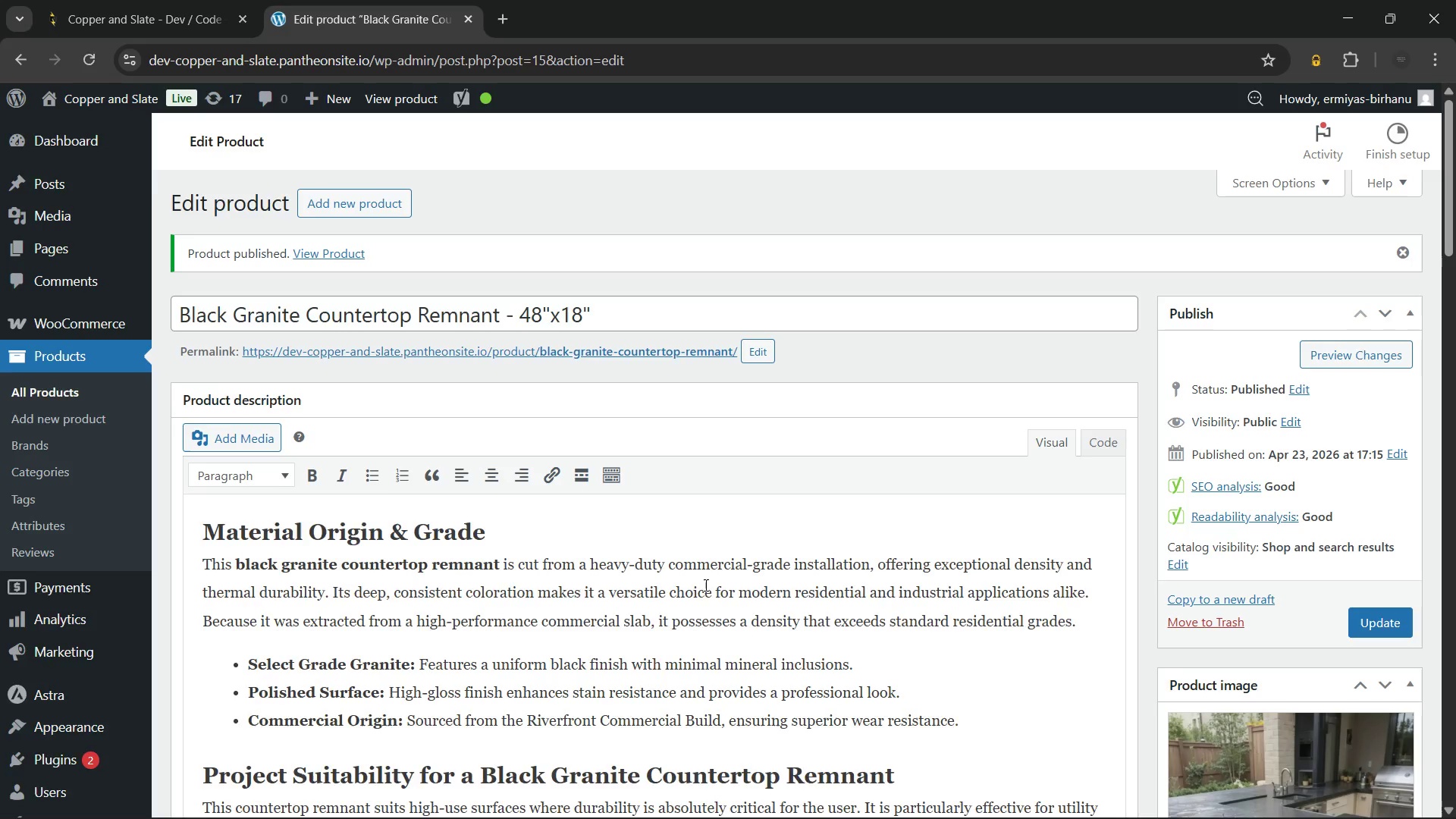 
scroll: coordinate [704, 585], scroll_direction: down, amount: 5.0
 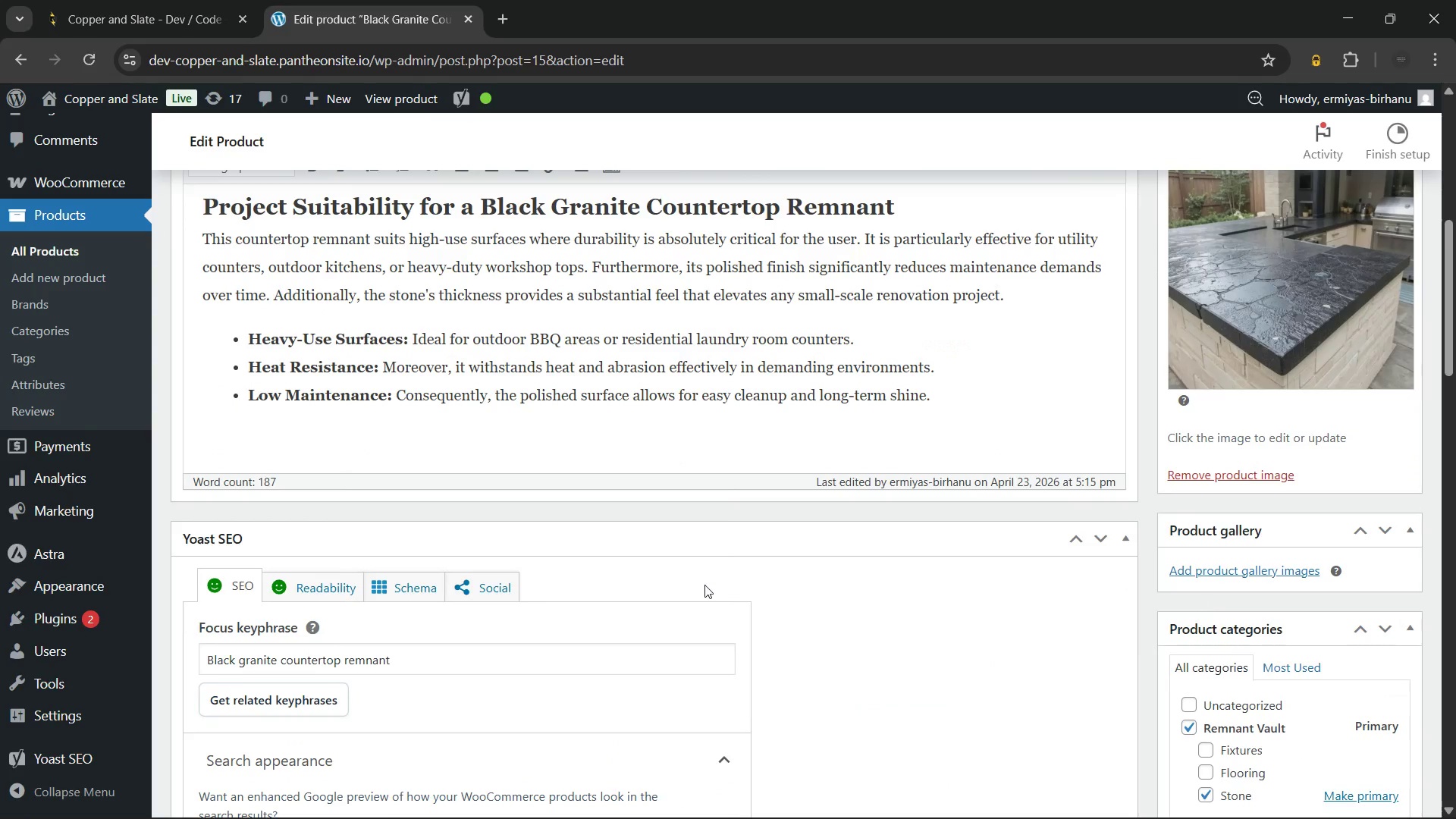 
scroll: coordinate [704, 585], scroll_direction: up, amount: 7.0
 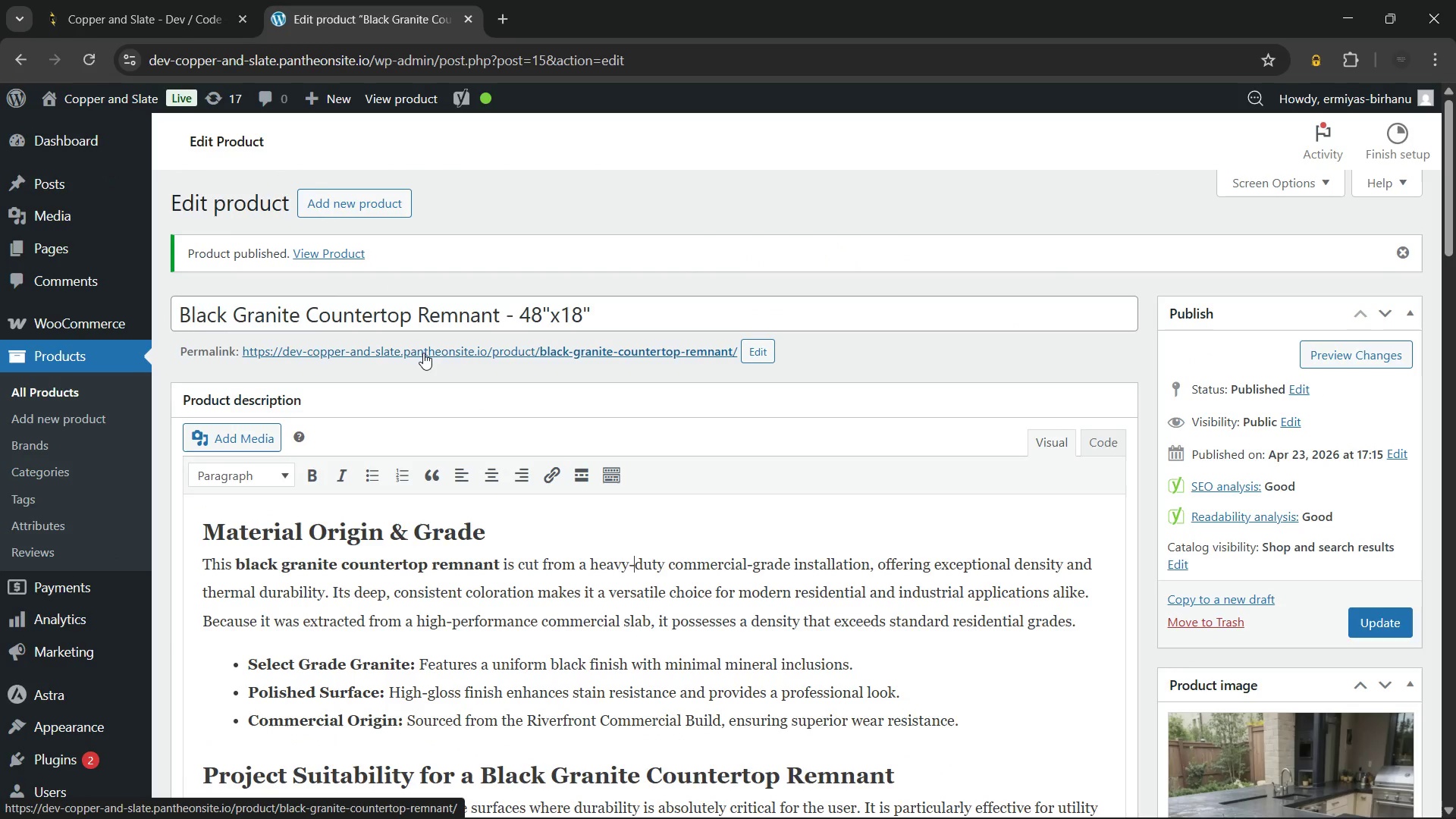 
hold_key(key=ControlLeft, duration=0.42)
left_click([423, 353])
 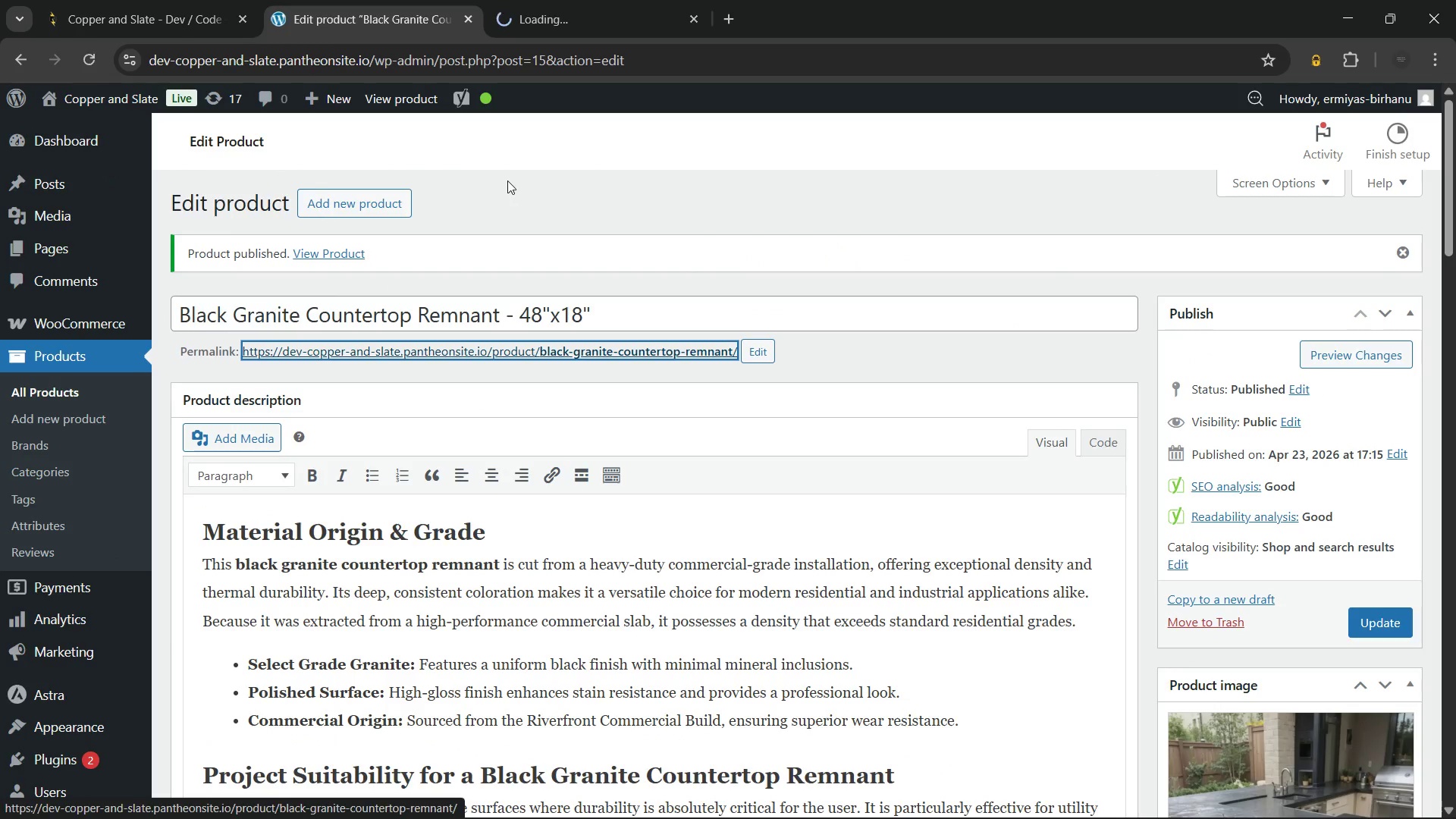 
left_click([507, 180])
 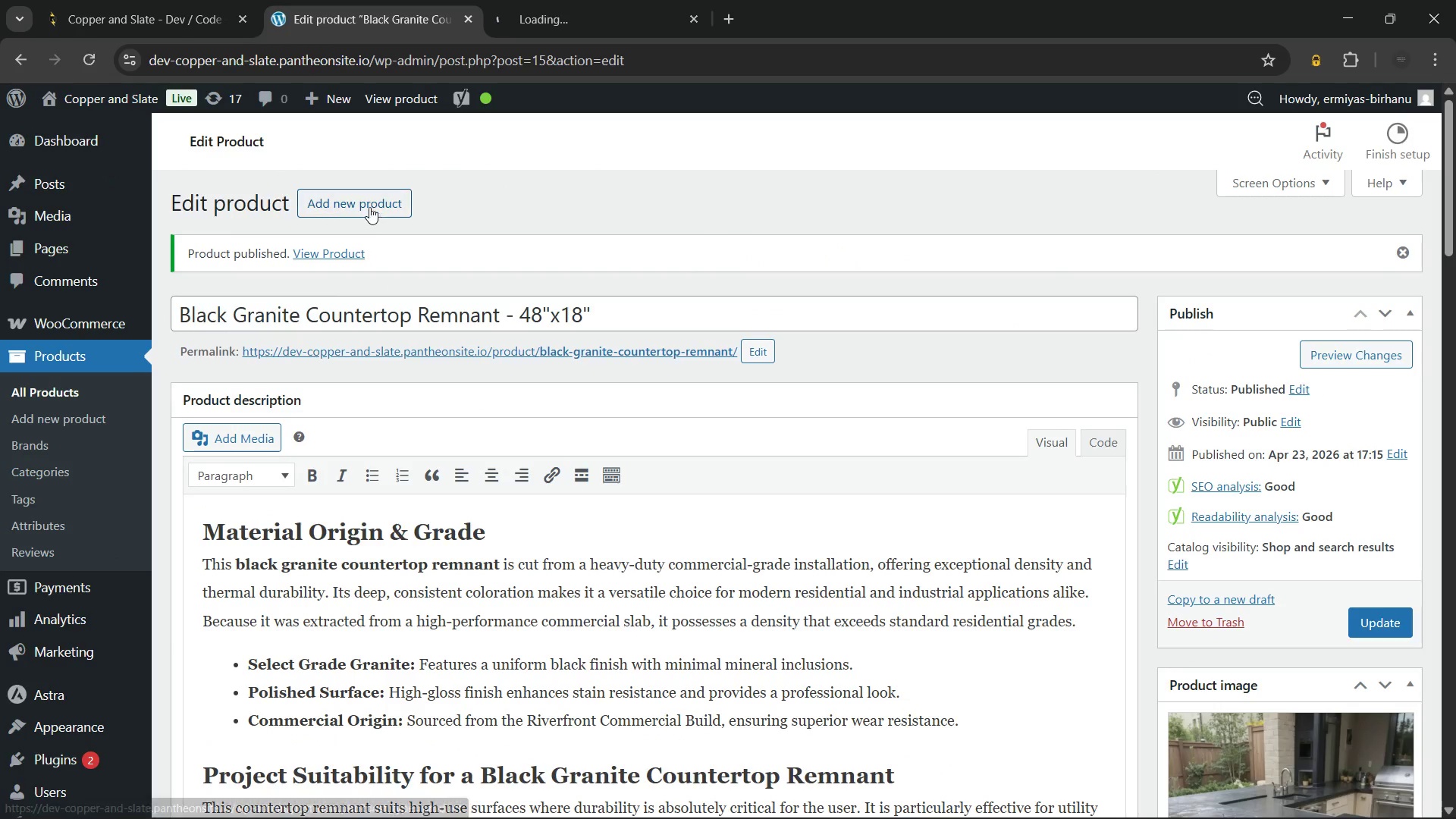 
left_click([368, 206])
 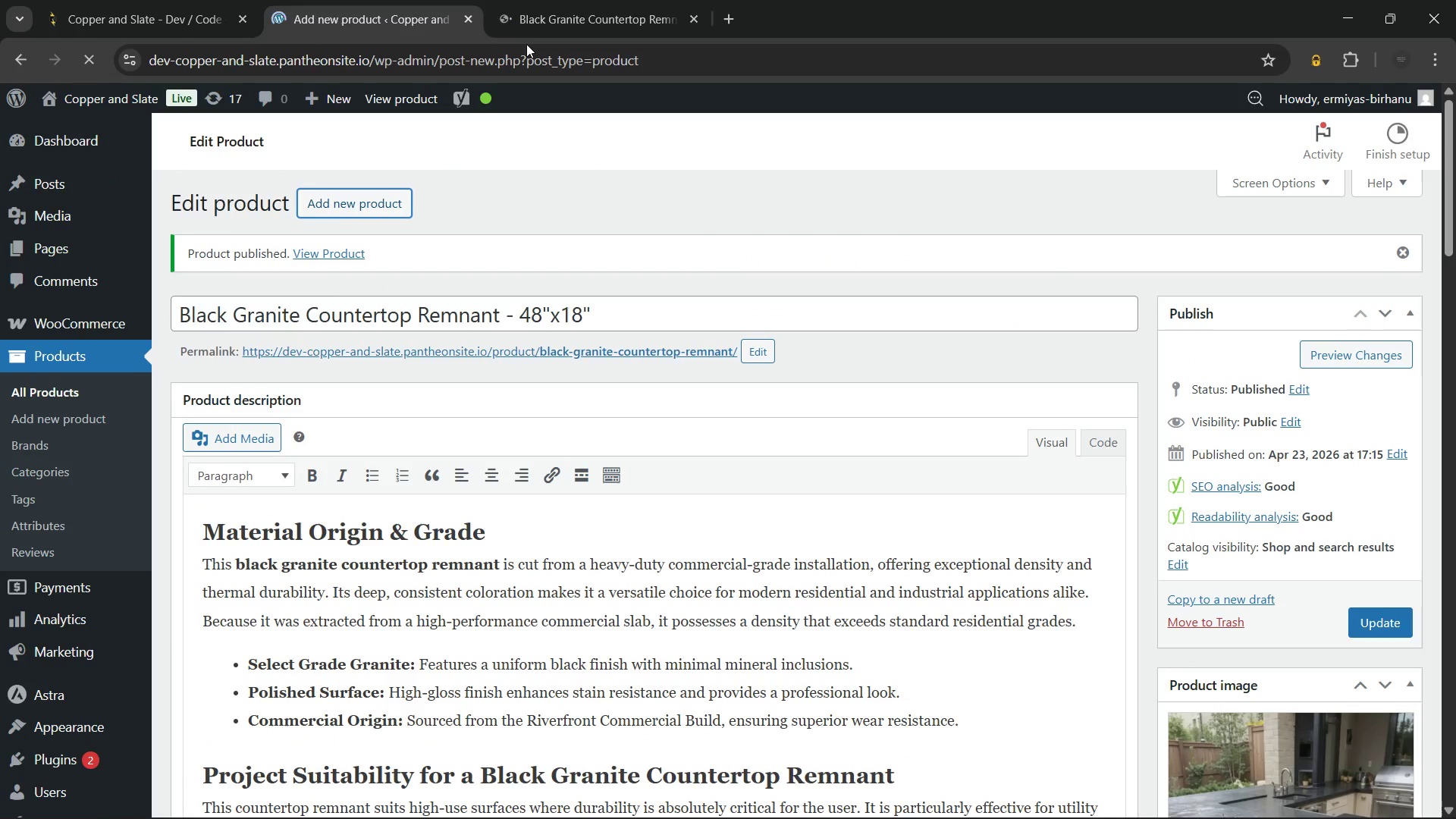 
left_click([522, 0])
 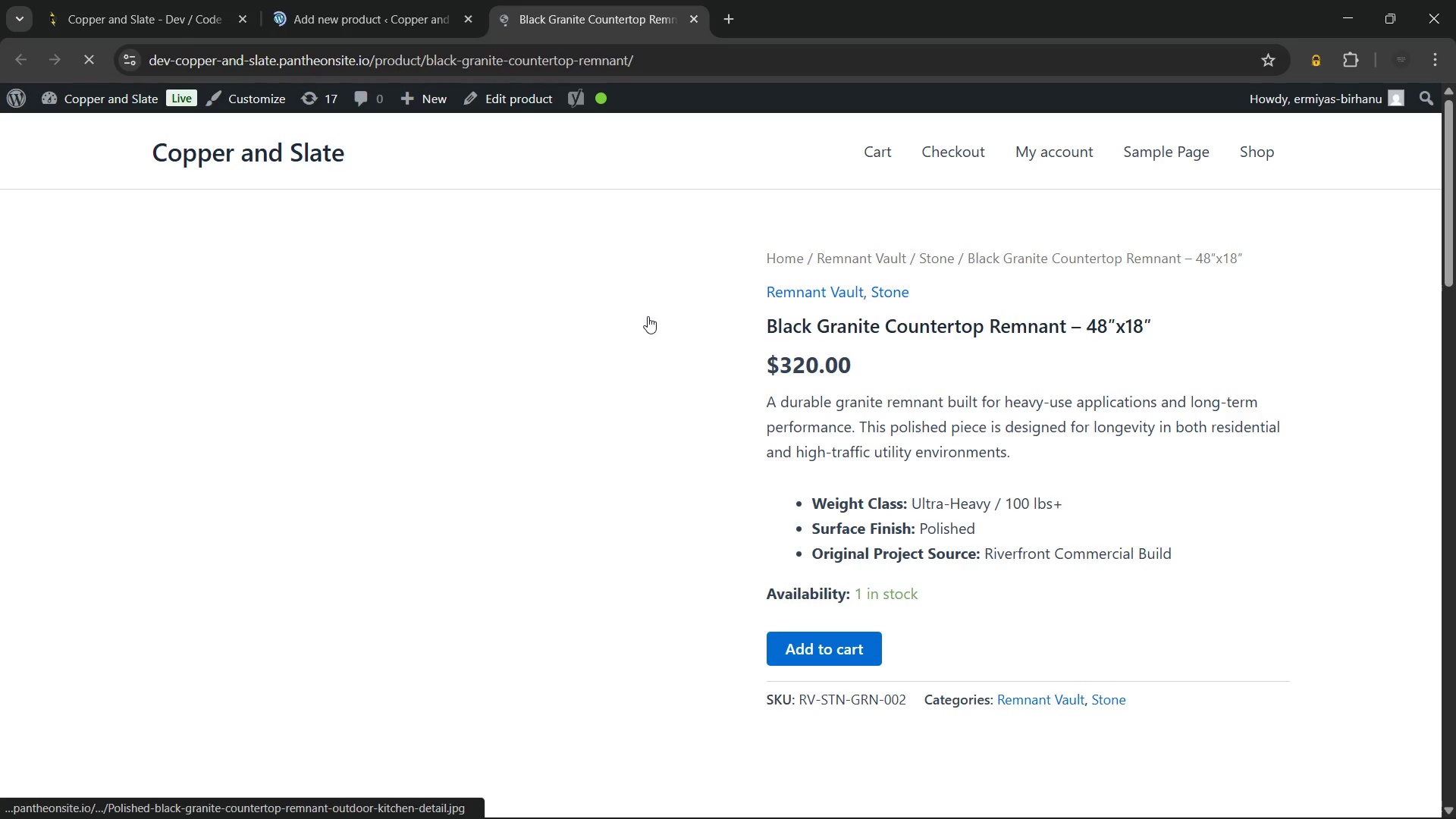 
scroll: coordinate [777, 456], scroll_direction: down, amount: 1.0
 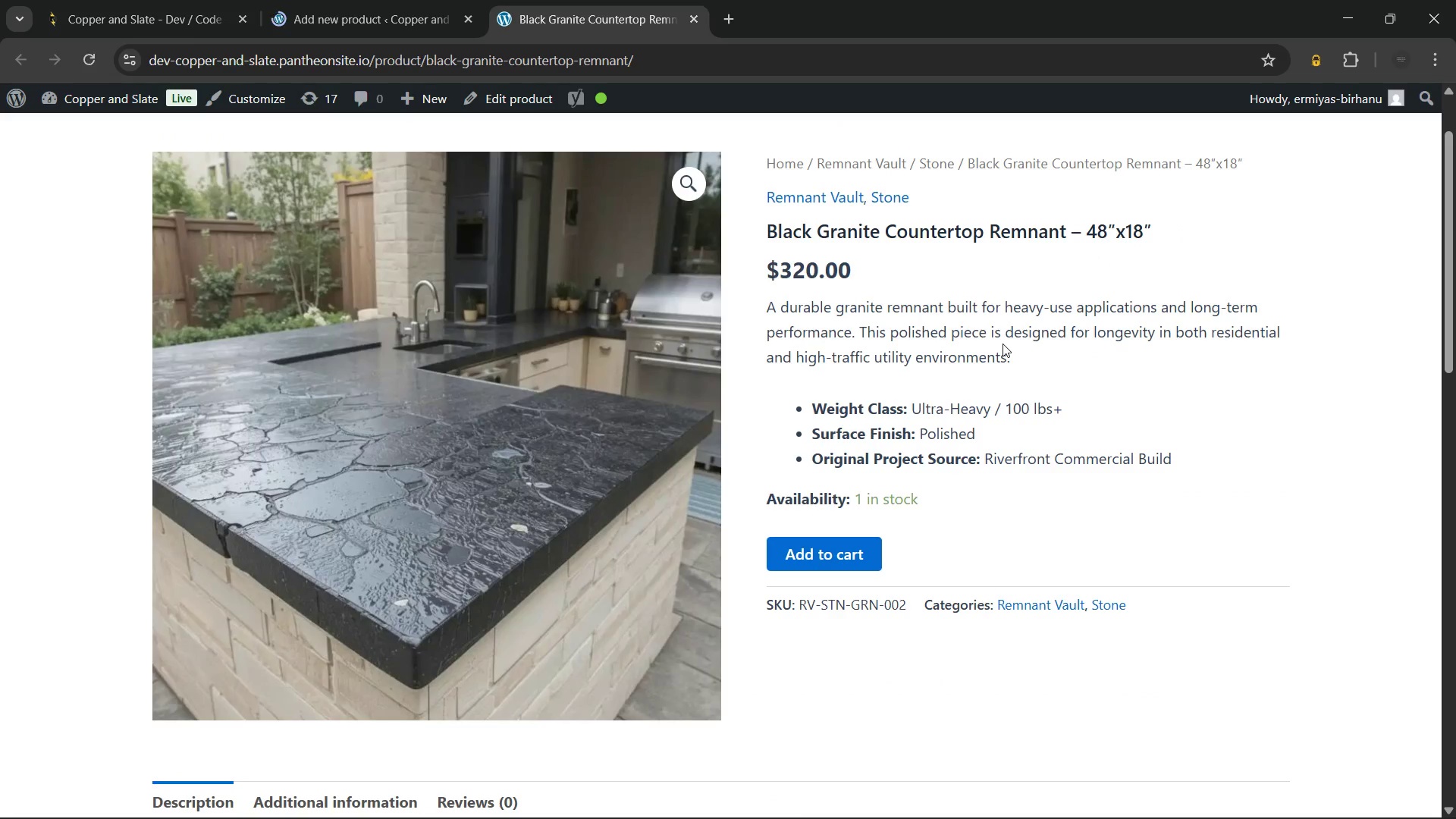 
wait(8.01)
 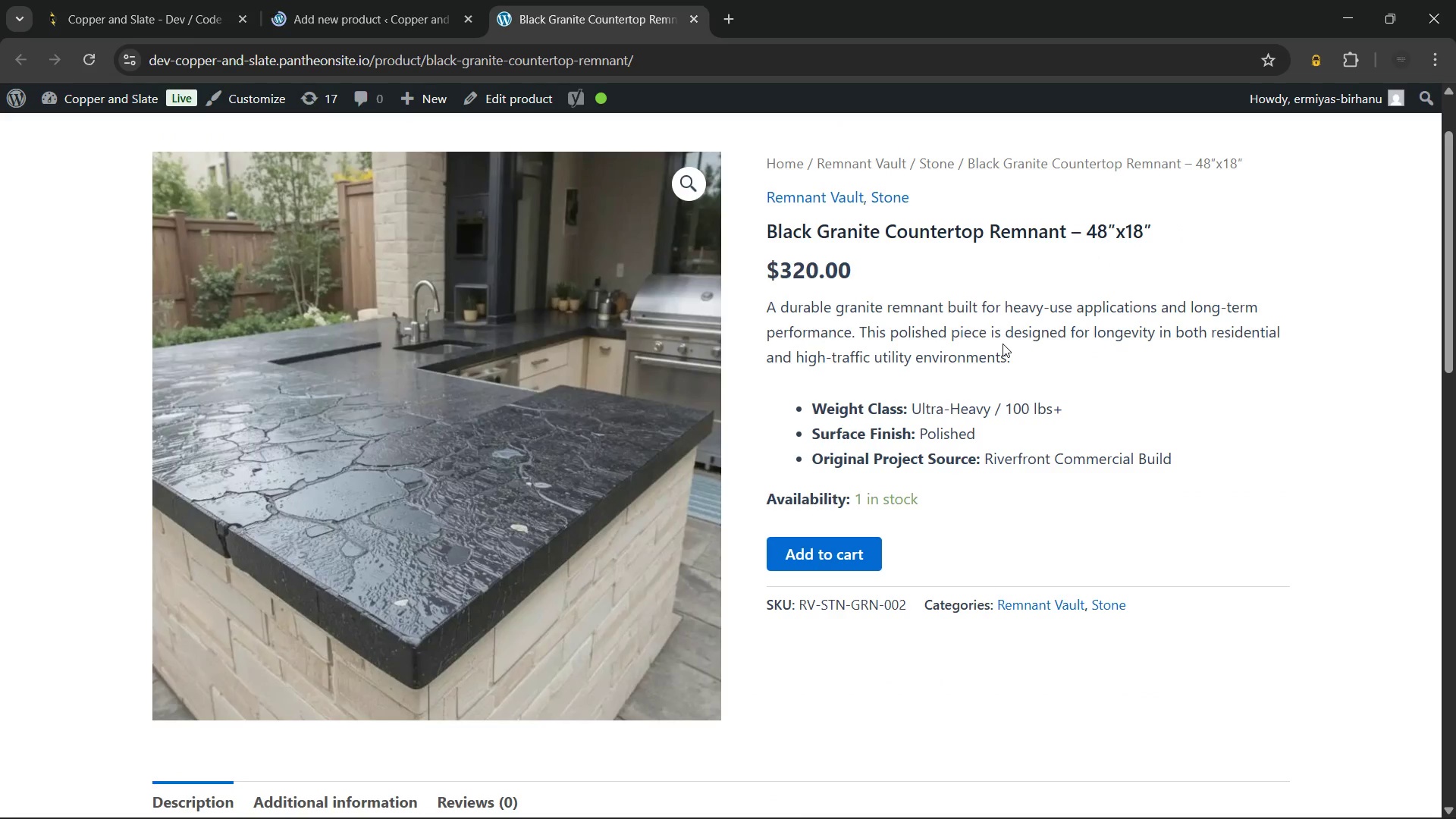 
scroll: coordinate [885, 557], scroll_direction: down, amount: 5.0
 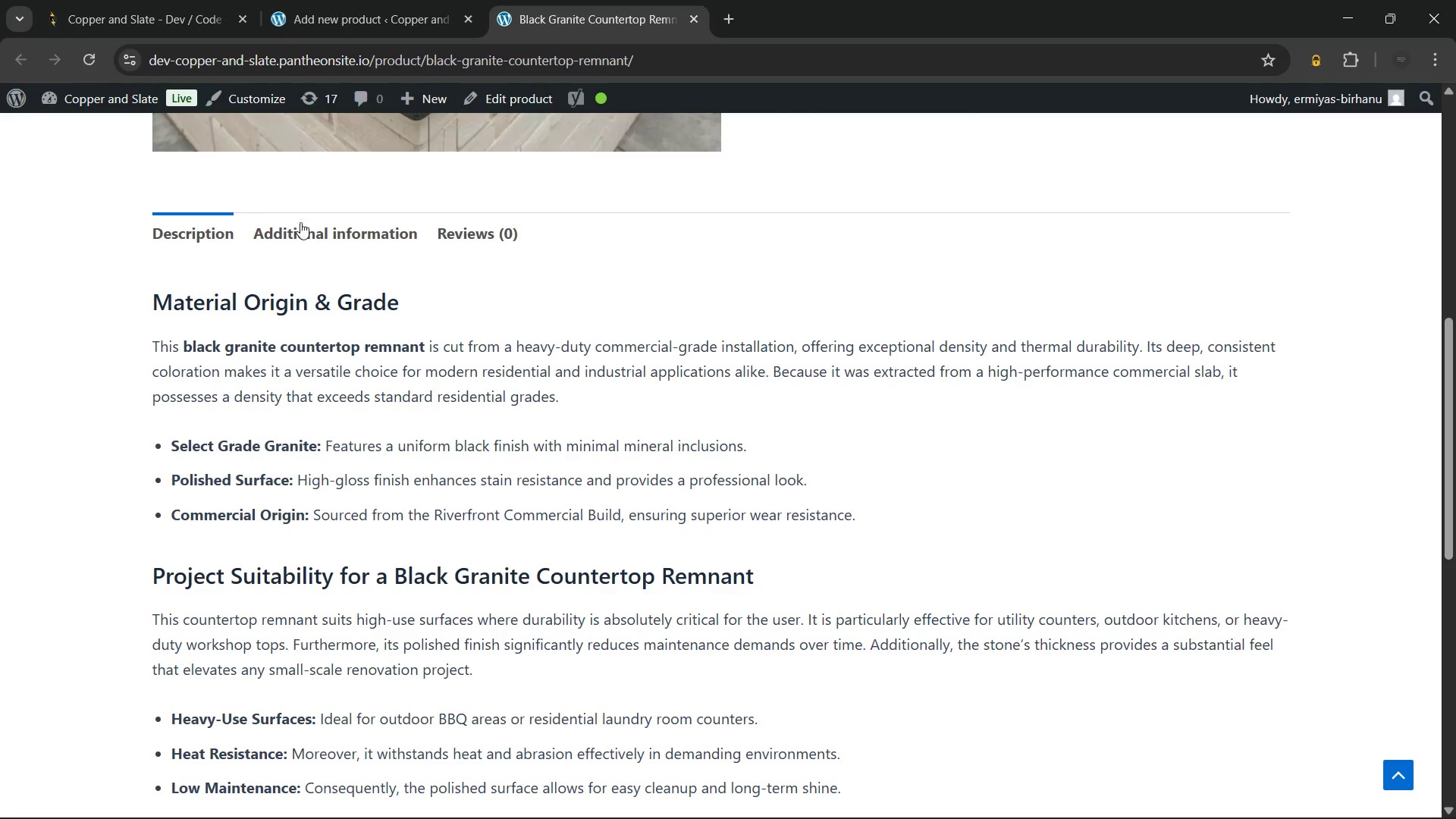 
left_click([308, 231])
 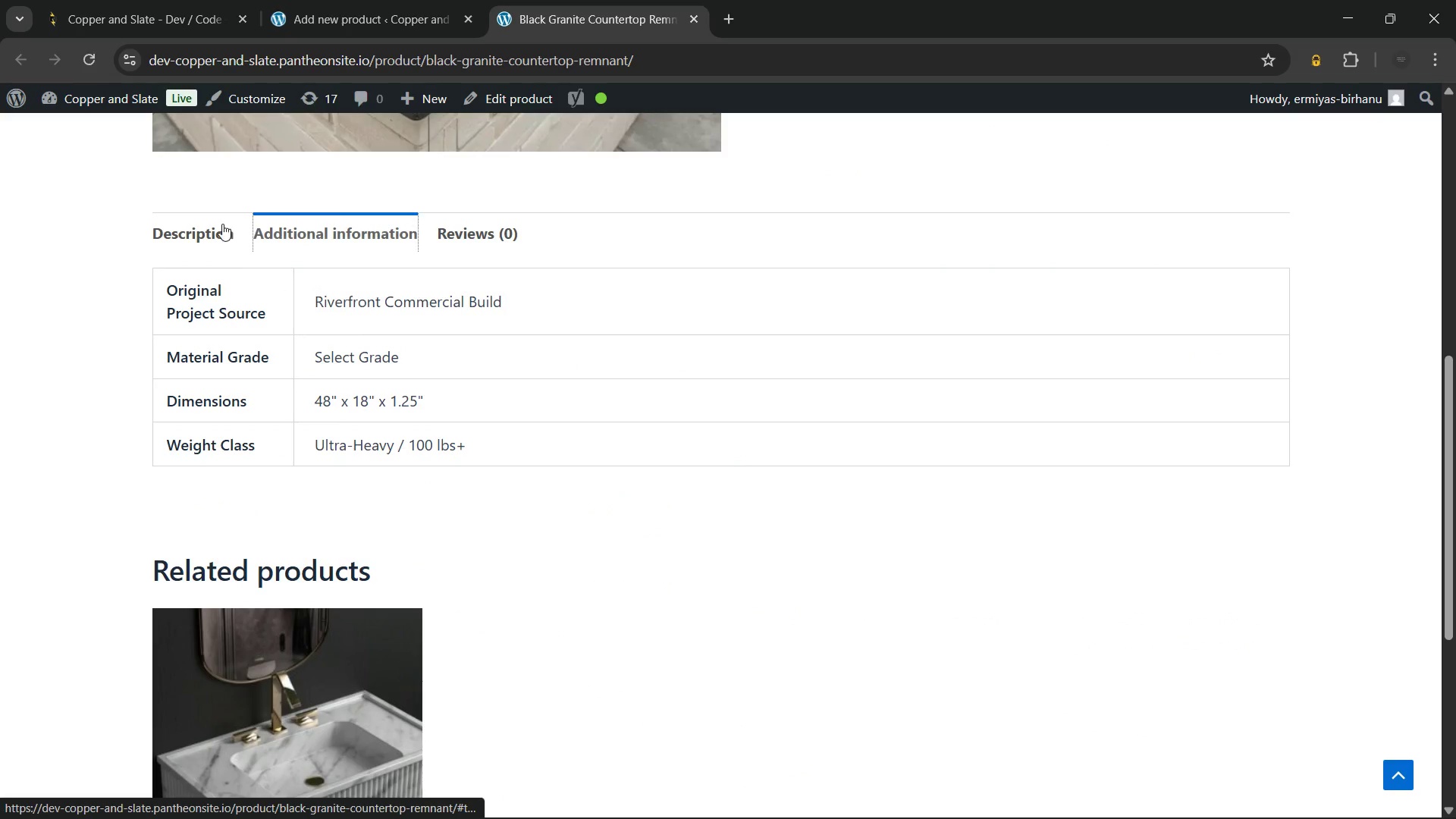 
left_click([222, 224])
 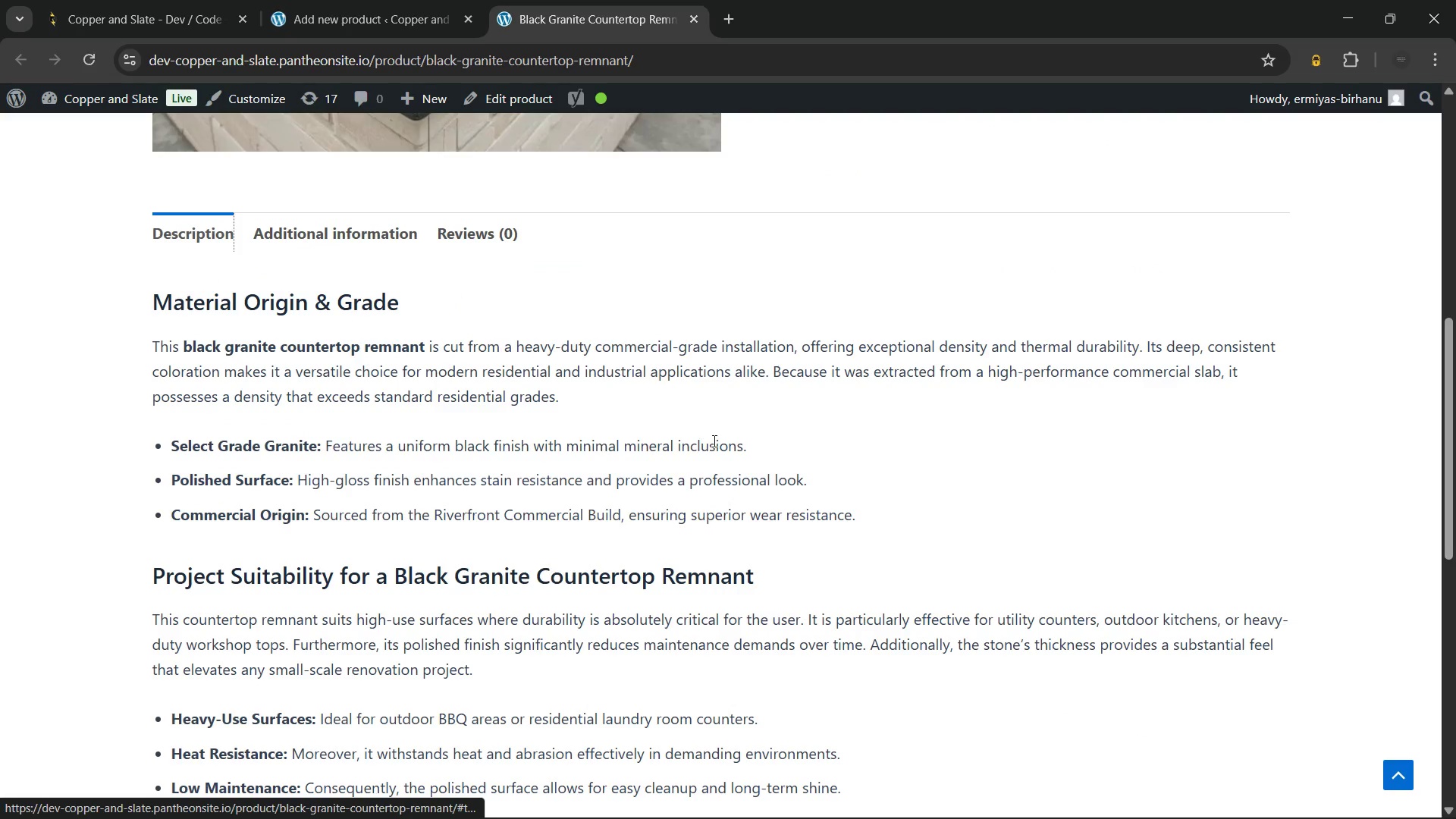 
scroll: coordinate [713, 441], scroll_direction: down, amount: 2.0
 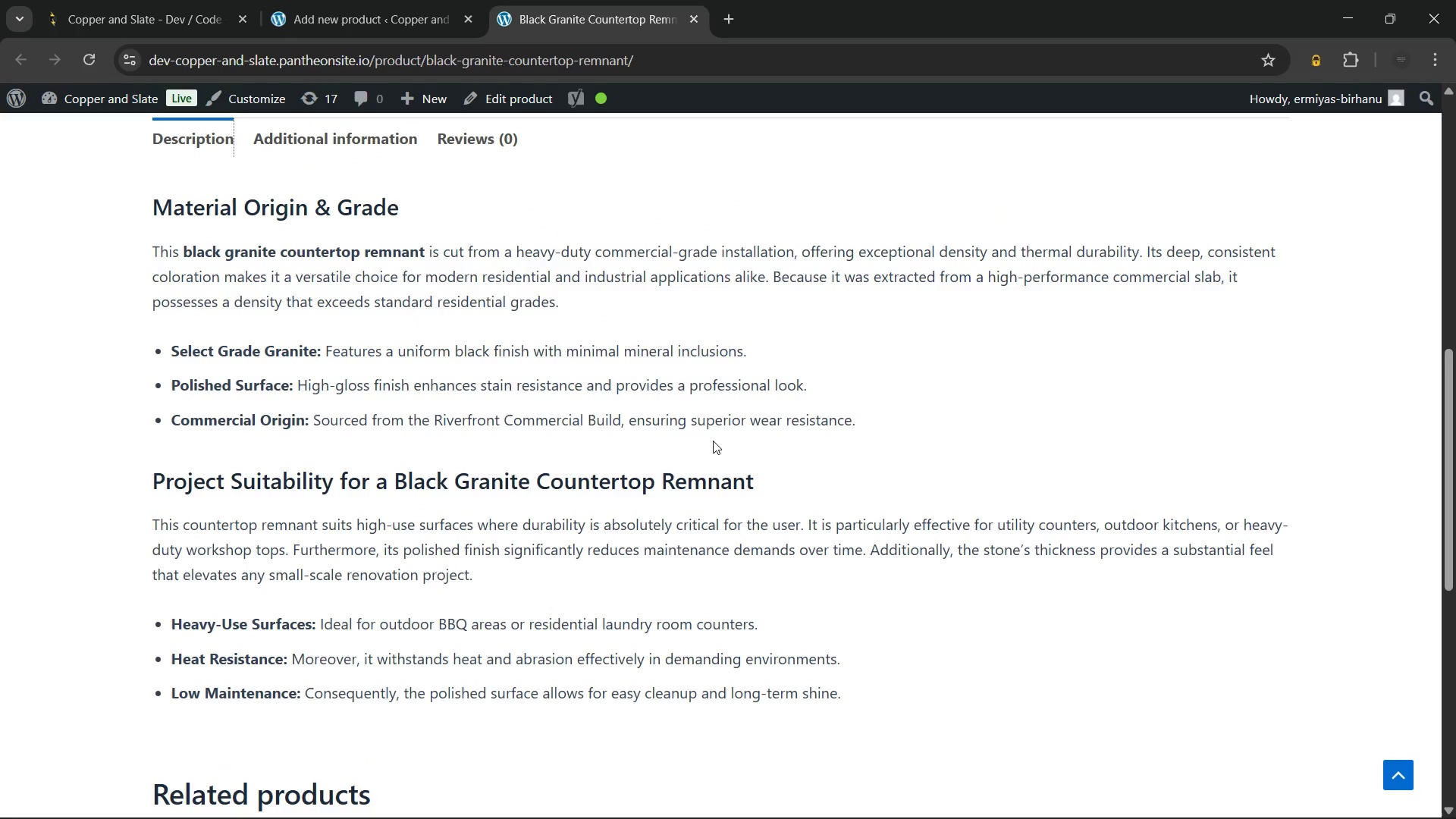 
wait(13.51)
 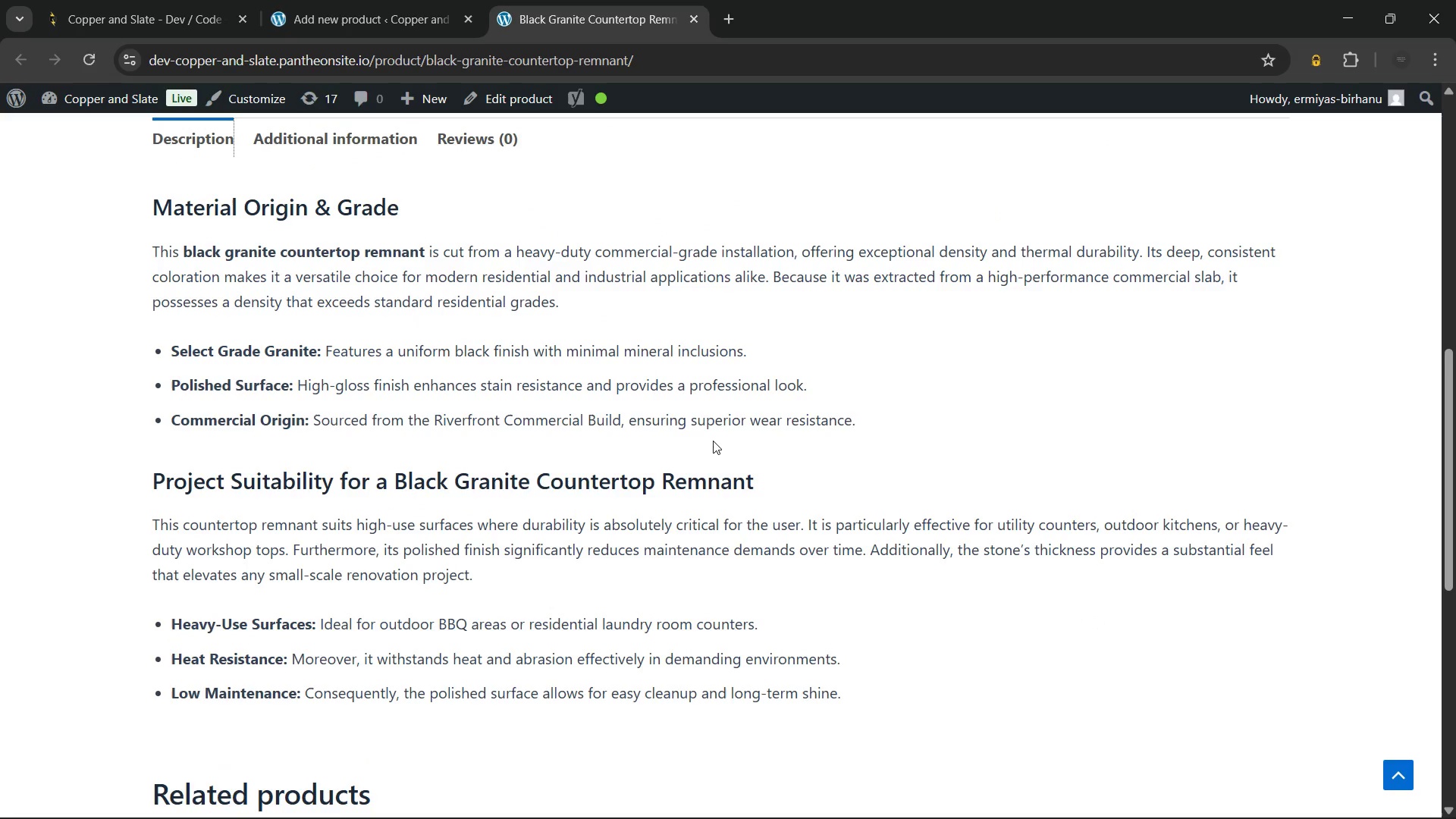 
scroll: coordinate [706, 428], scroll_direction: down, amount: 5.0
 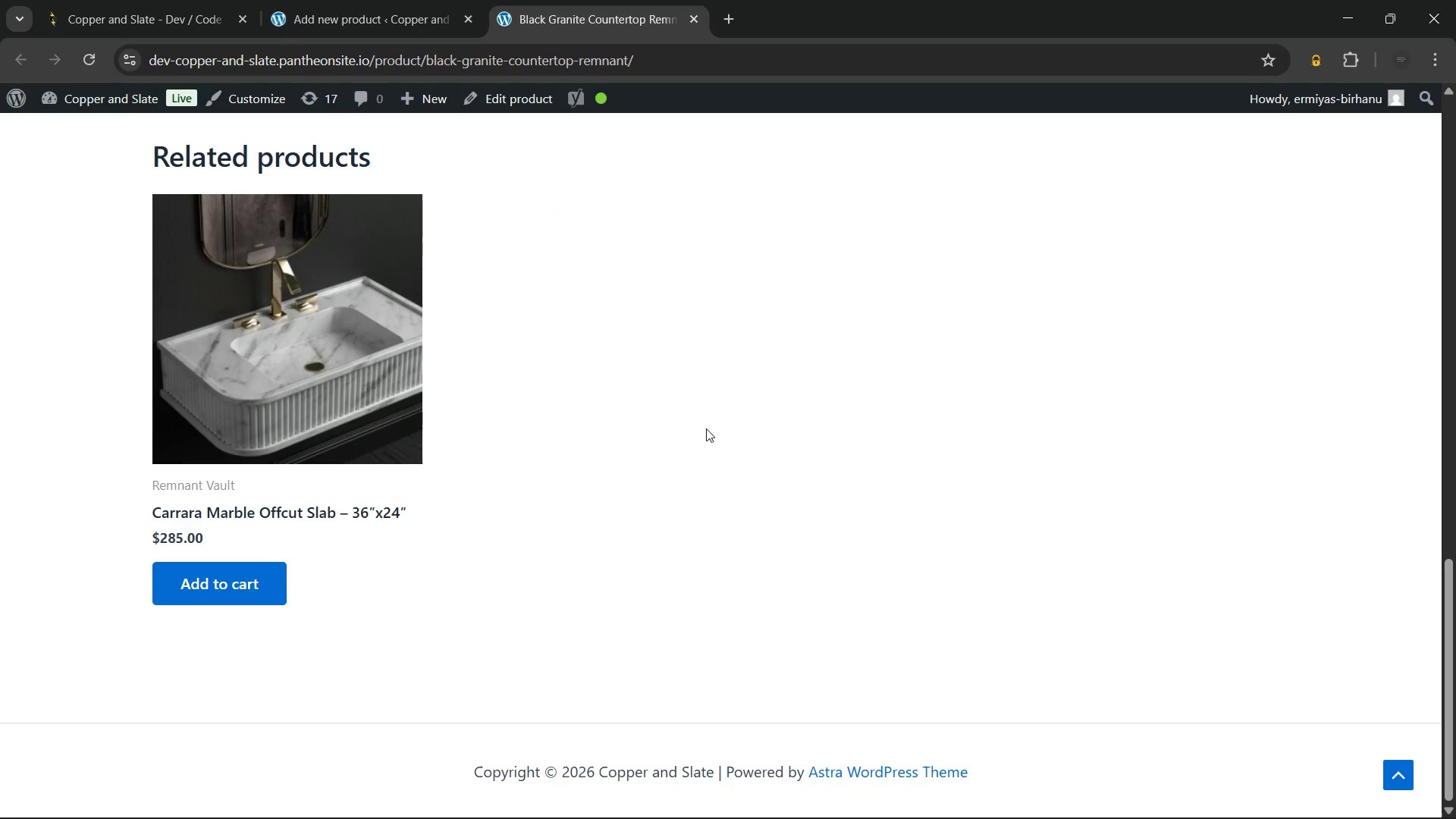 
scroll: coordinate [706, 428], scroll_direction: up, amount: 22.0
 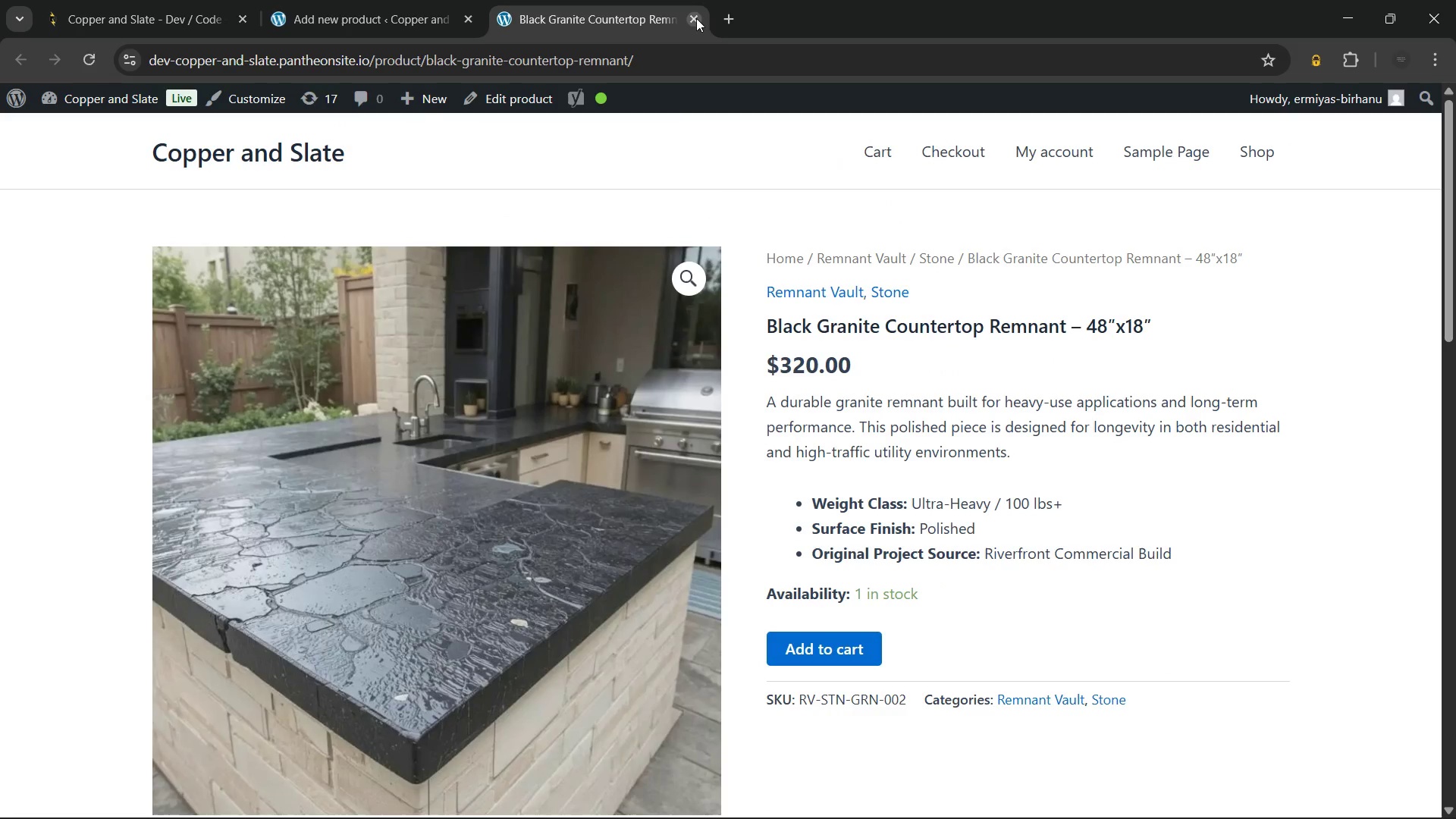 
left_click([696, 18])
 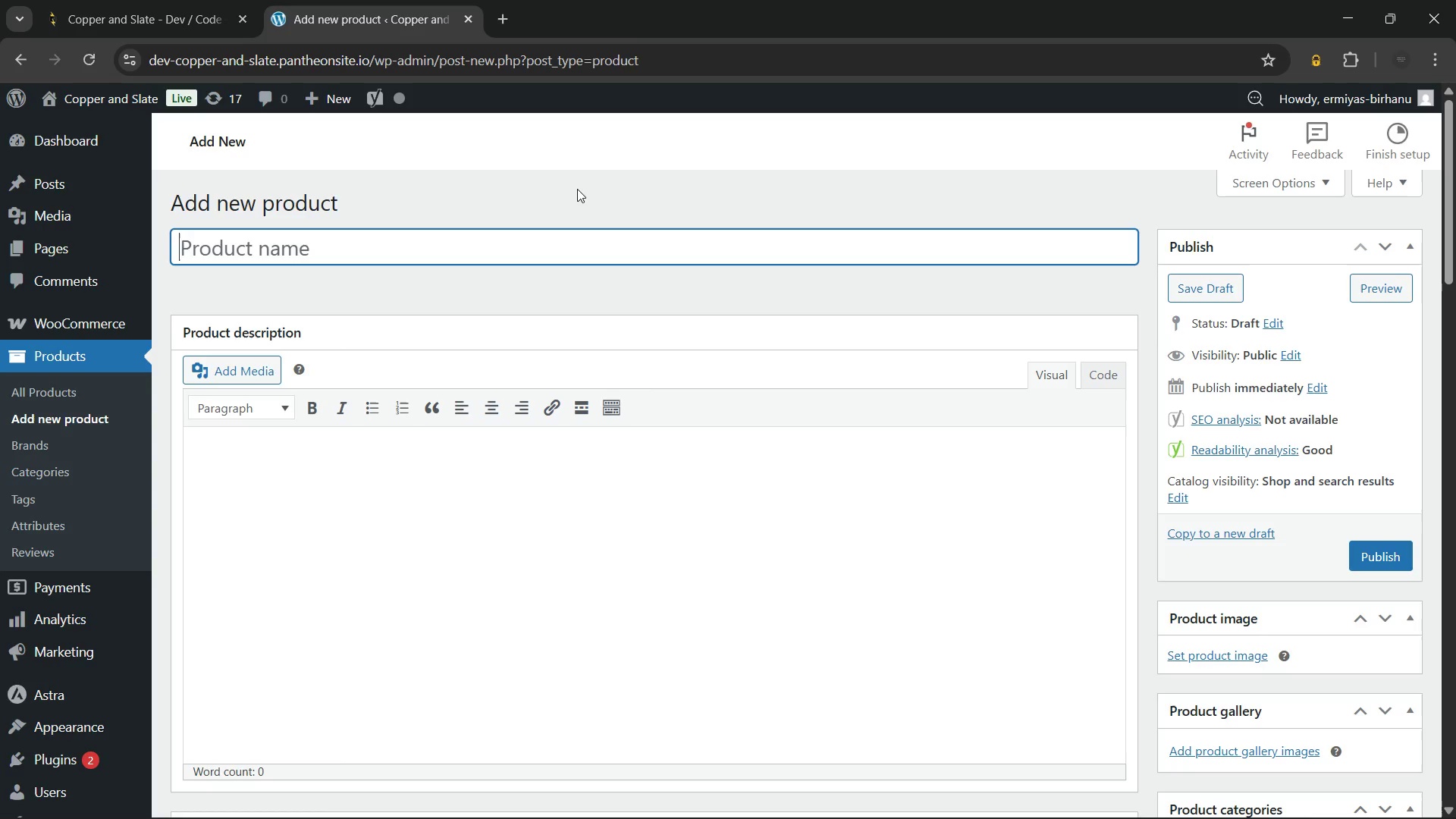 
wait(64.73)
 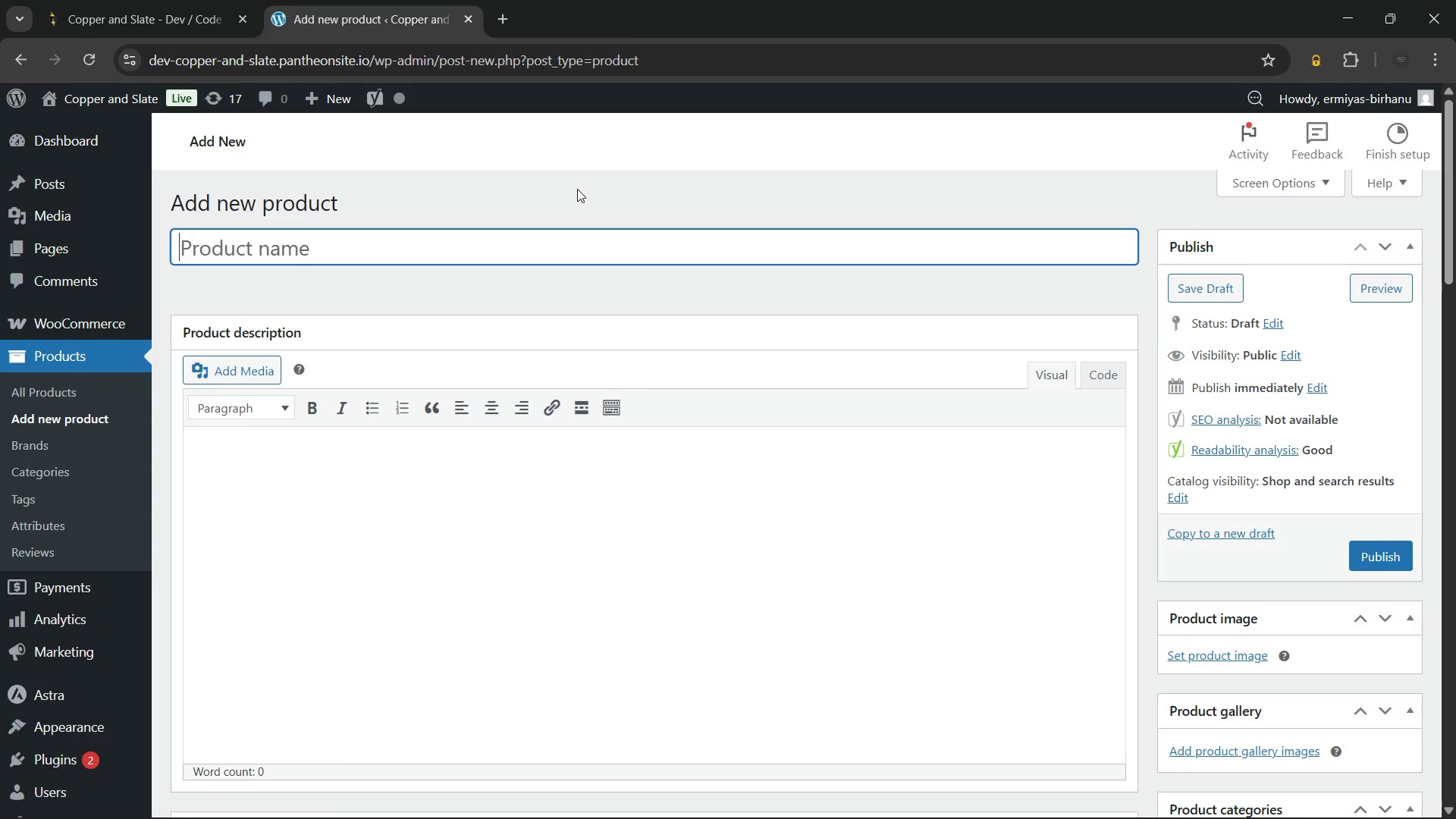 
type(Travertine Tile Lot - 12"x12" (Set of 8))
 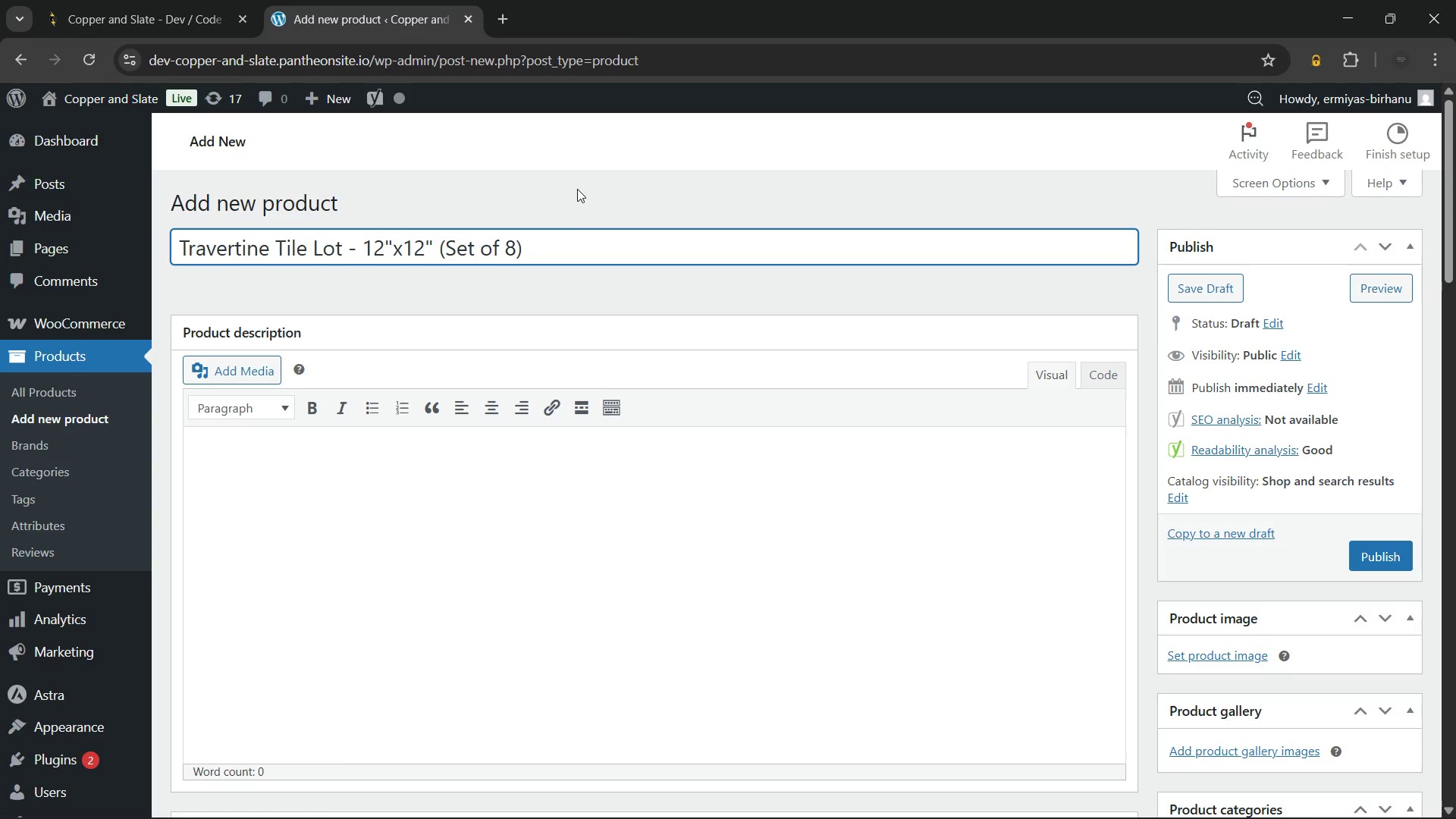 
left_click([343, 493])
 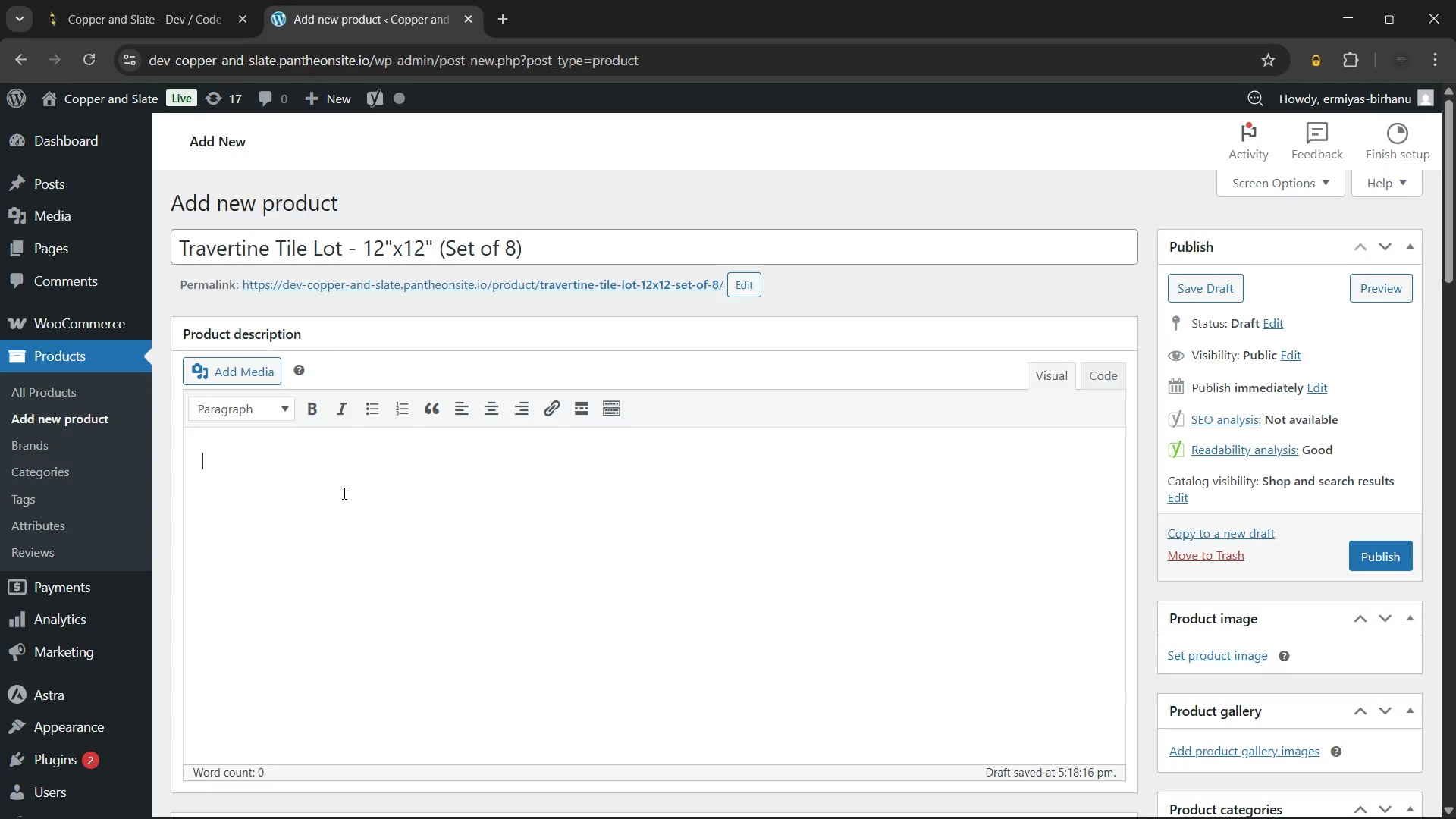 
wait(22.53)
 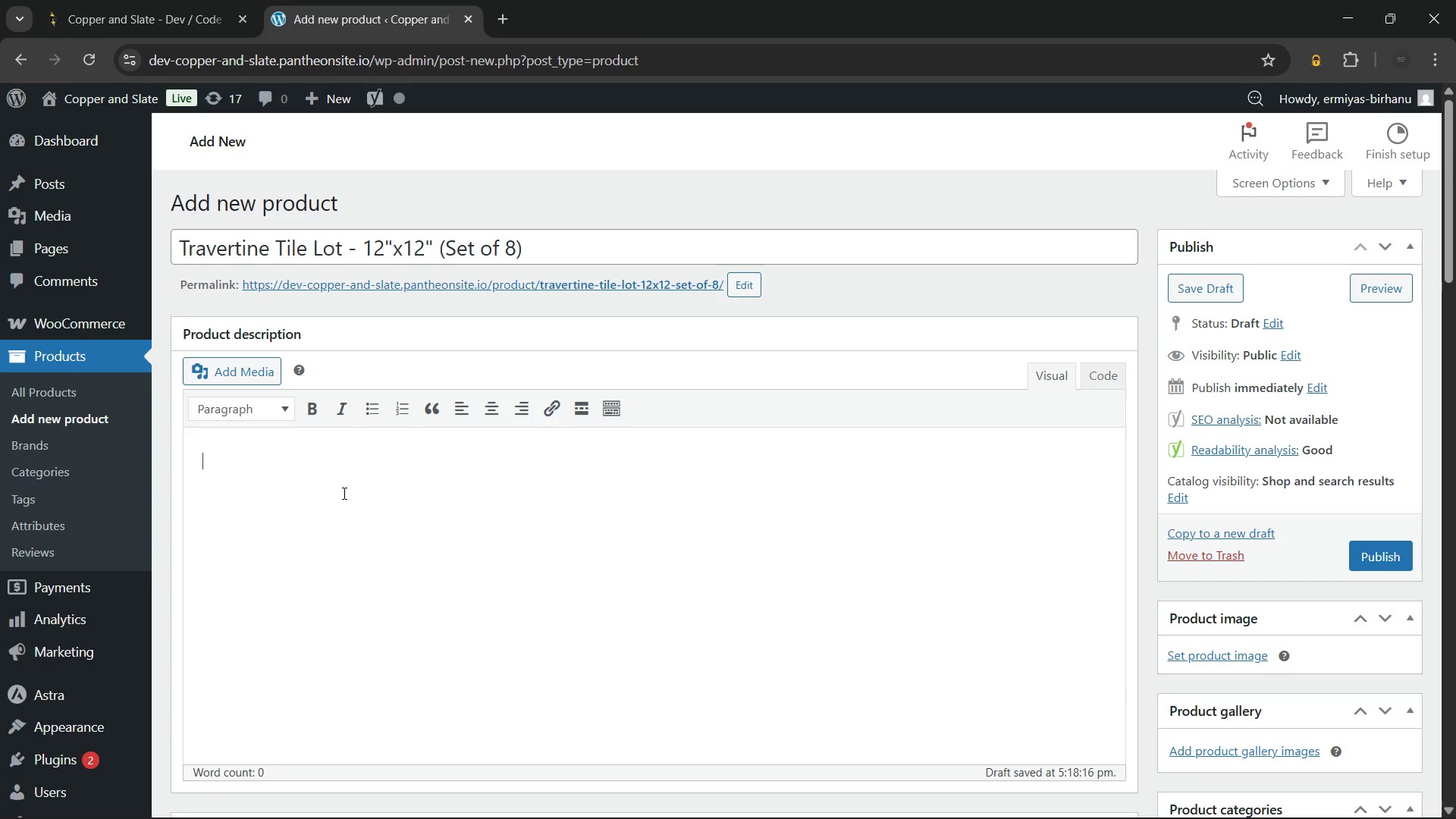 
type(Trave)
key(Backspace)
key(Backspace)
key(Backspace)
key(Backspace)
key(Backspace)
 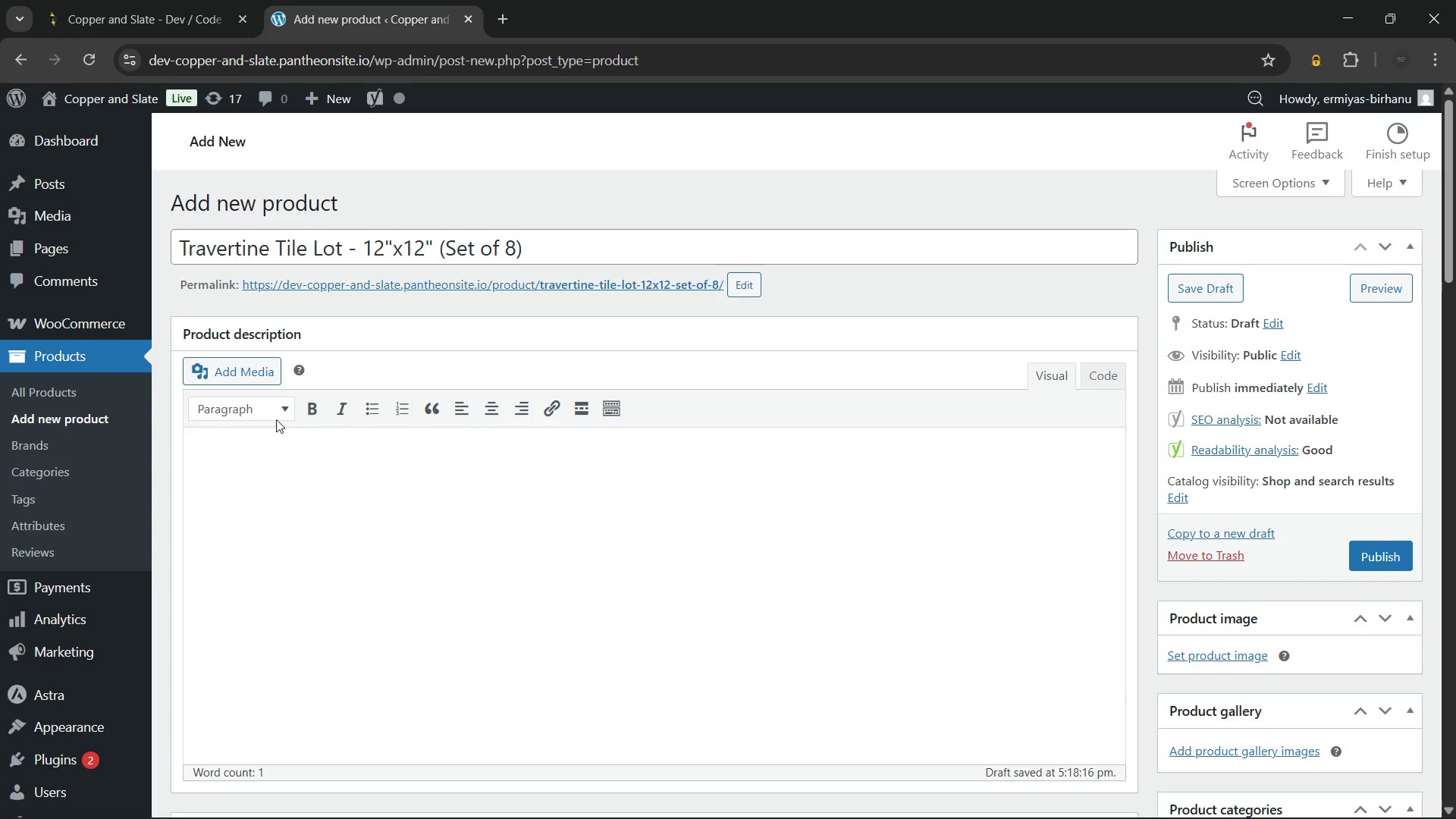 
left_click([272, 413])
 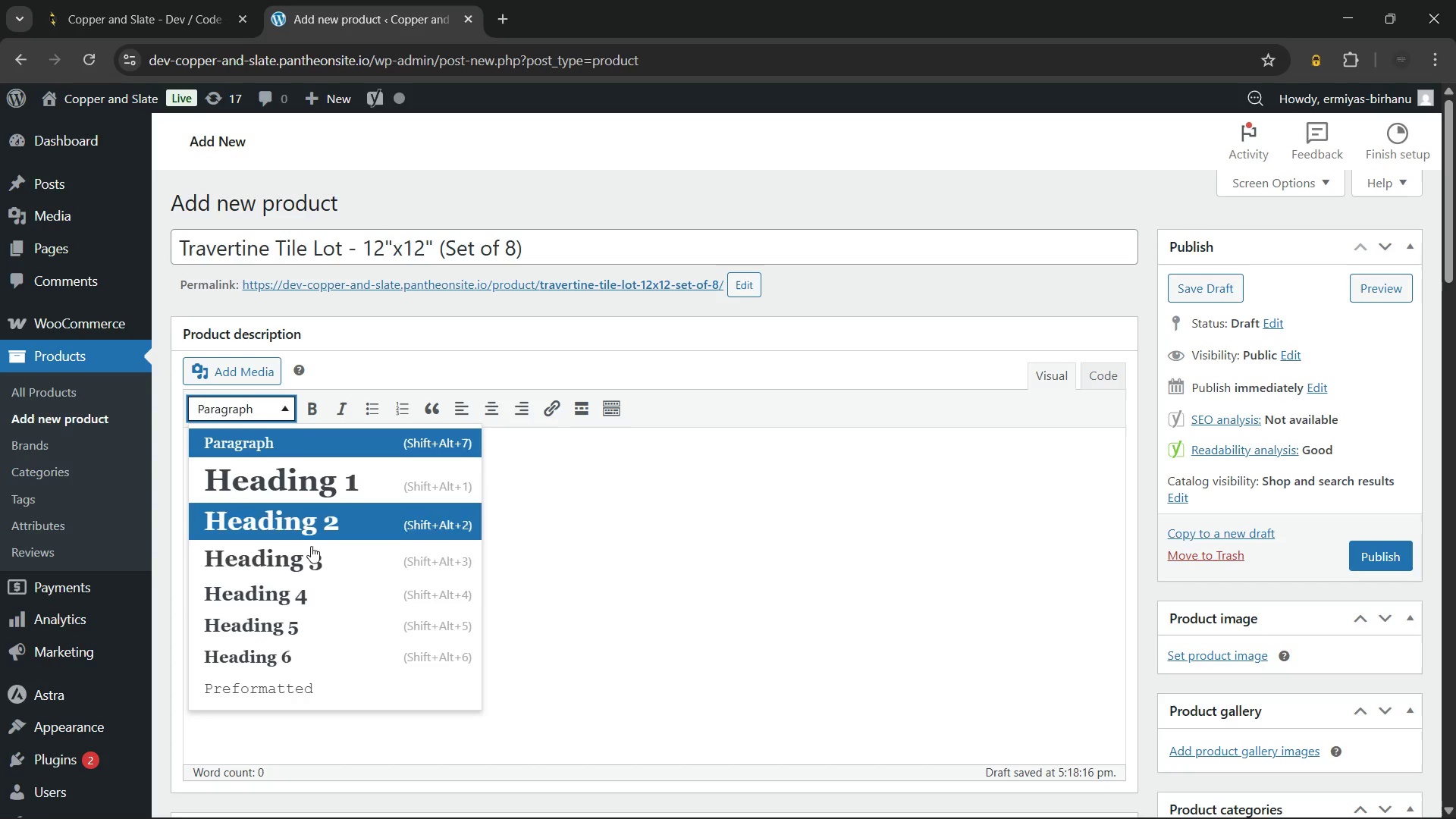 
left_click([311, 573])
 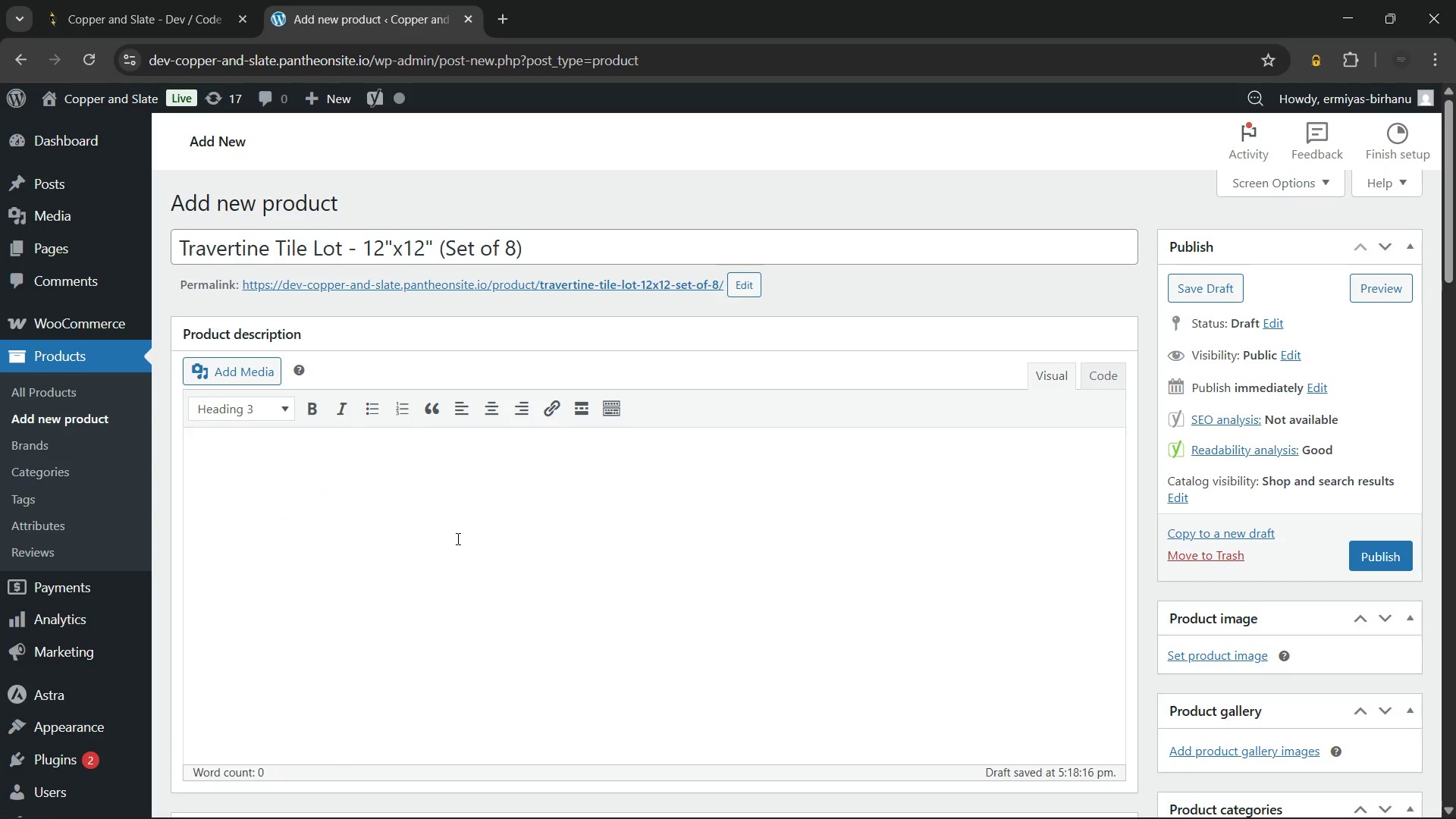 
type(Travertine)
 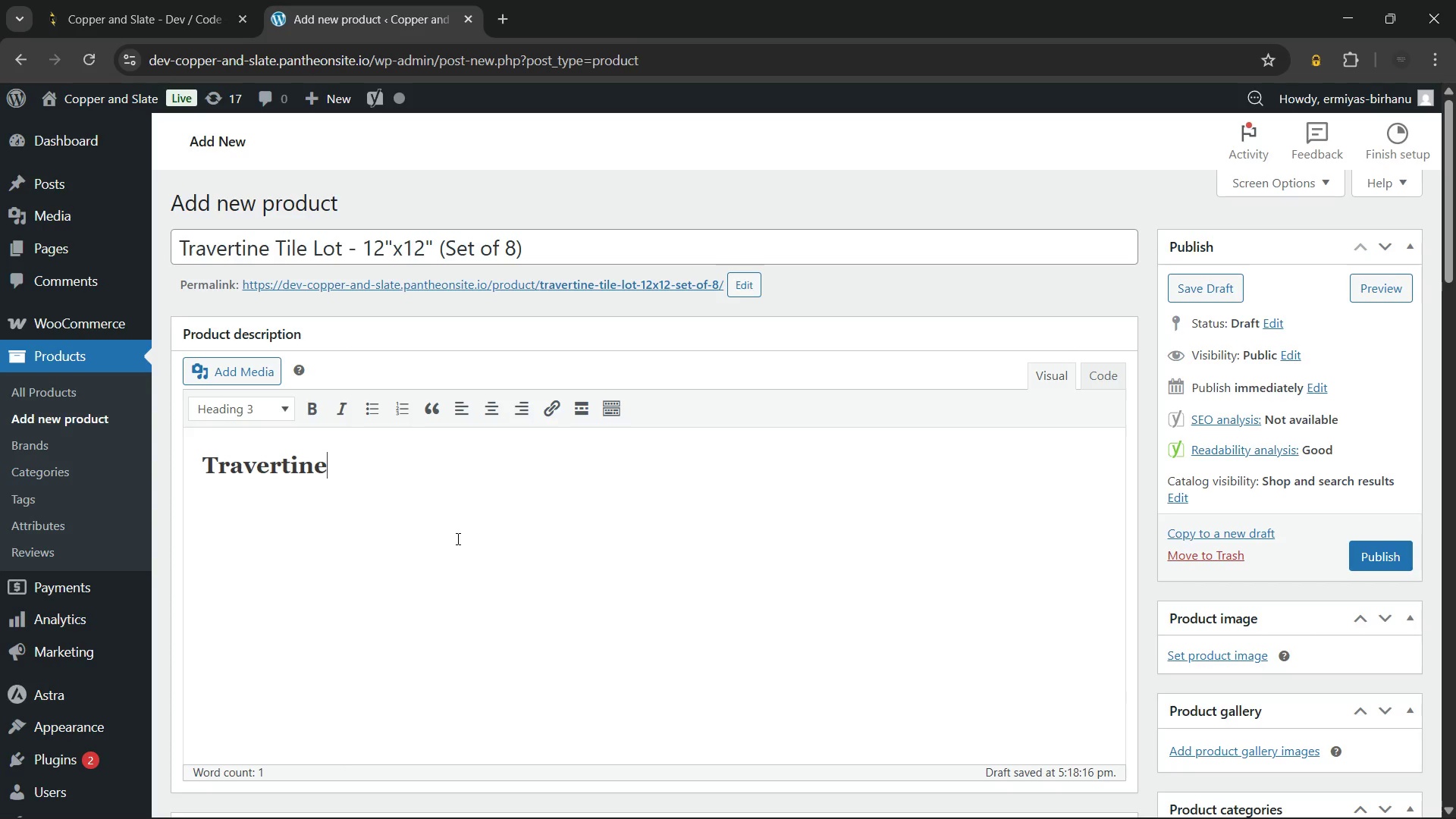 
wait(9.2)
 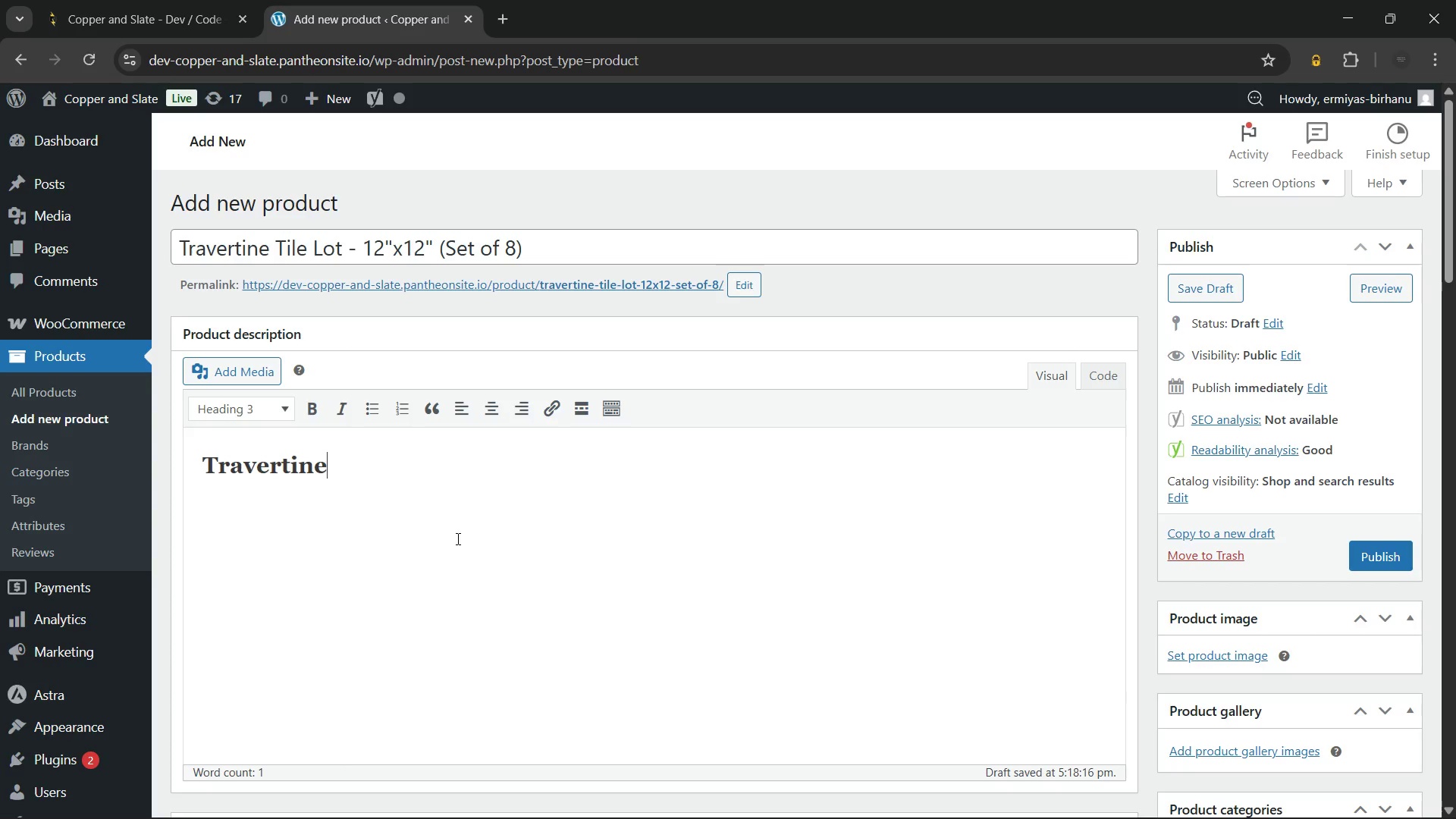 
type( Tile Lot: Material Origin & Grade)
 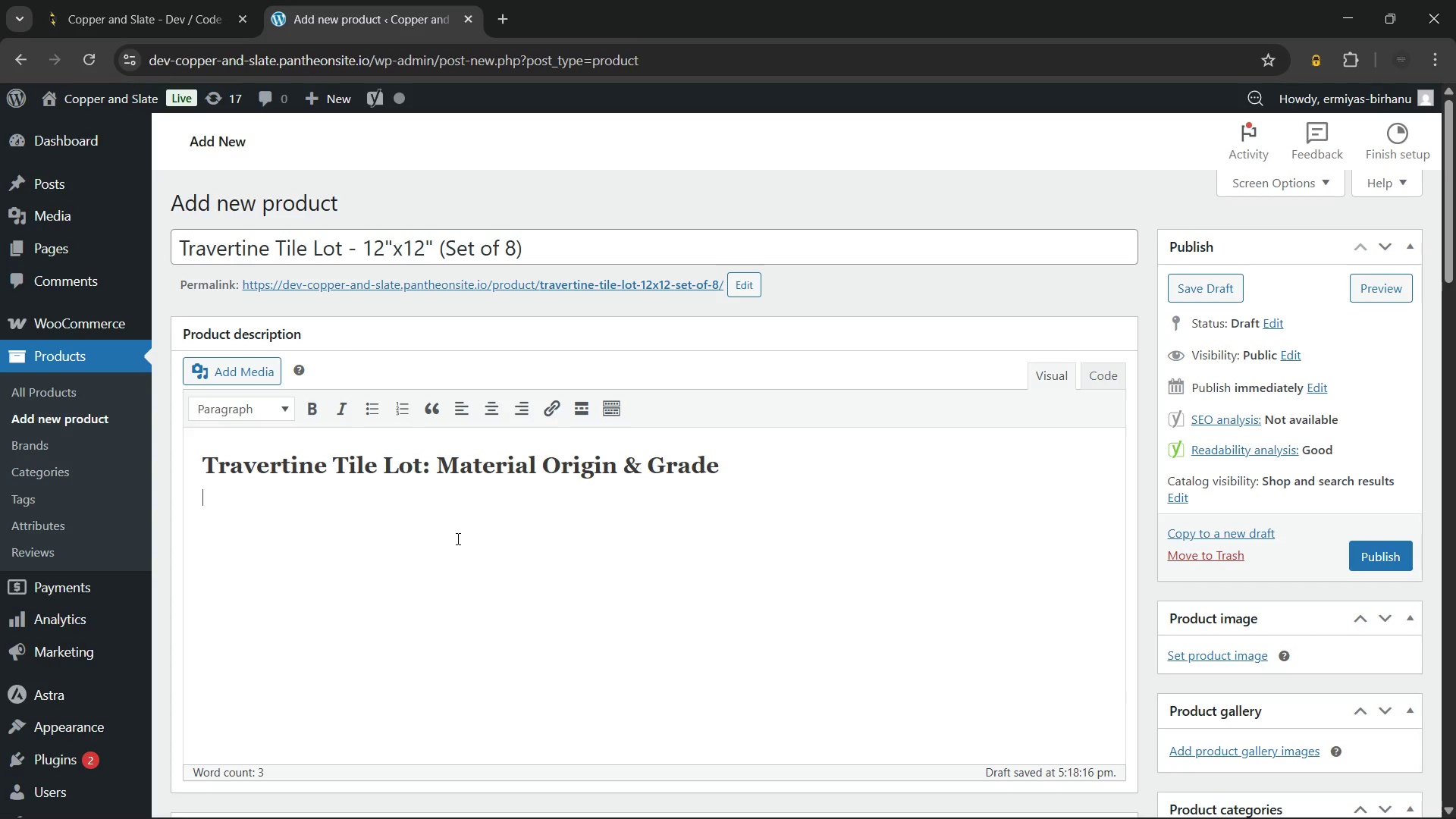 
 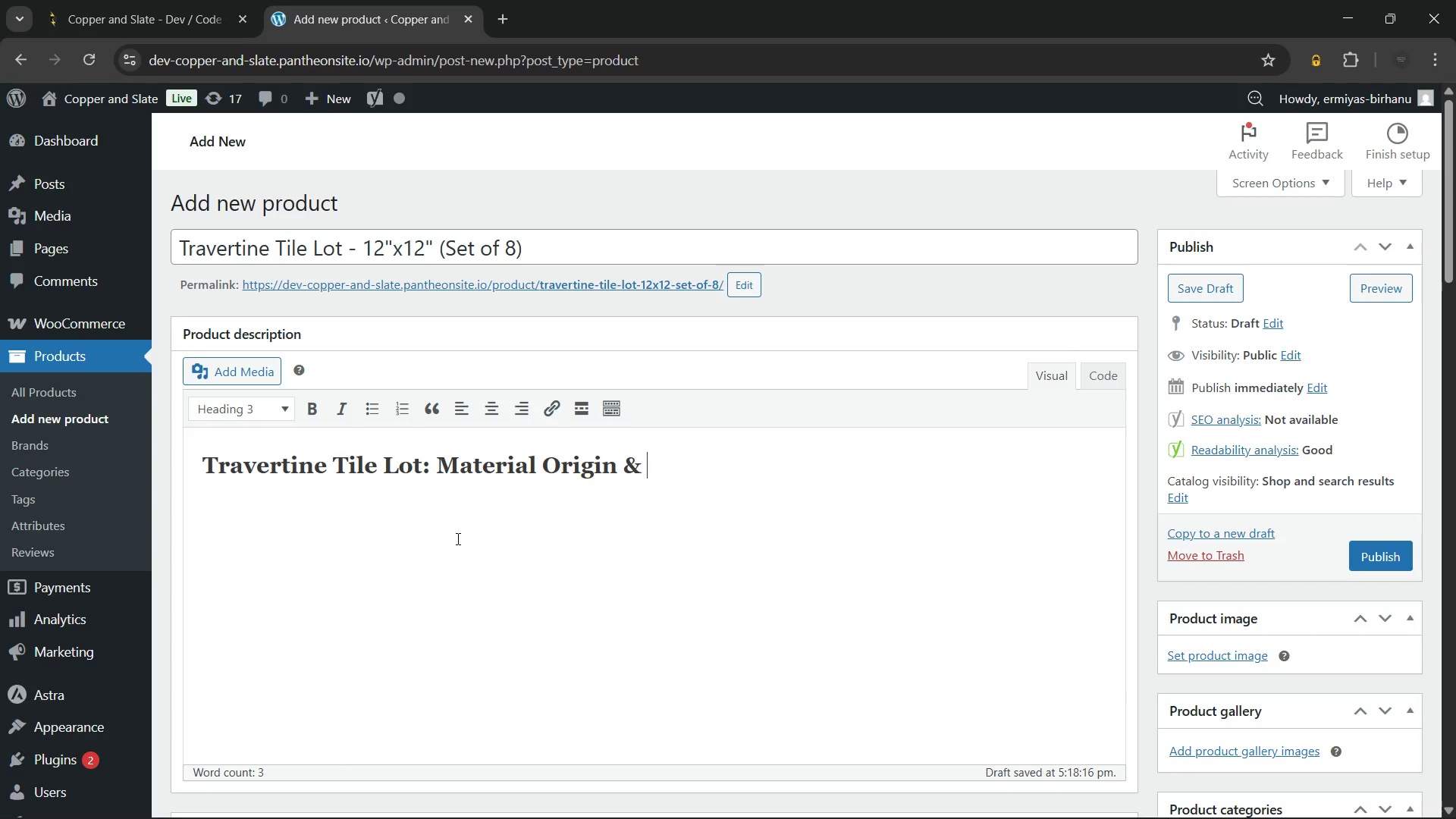 
key(Enter)
 